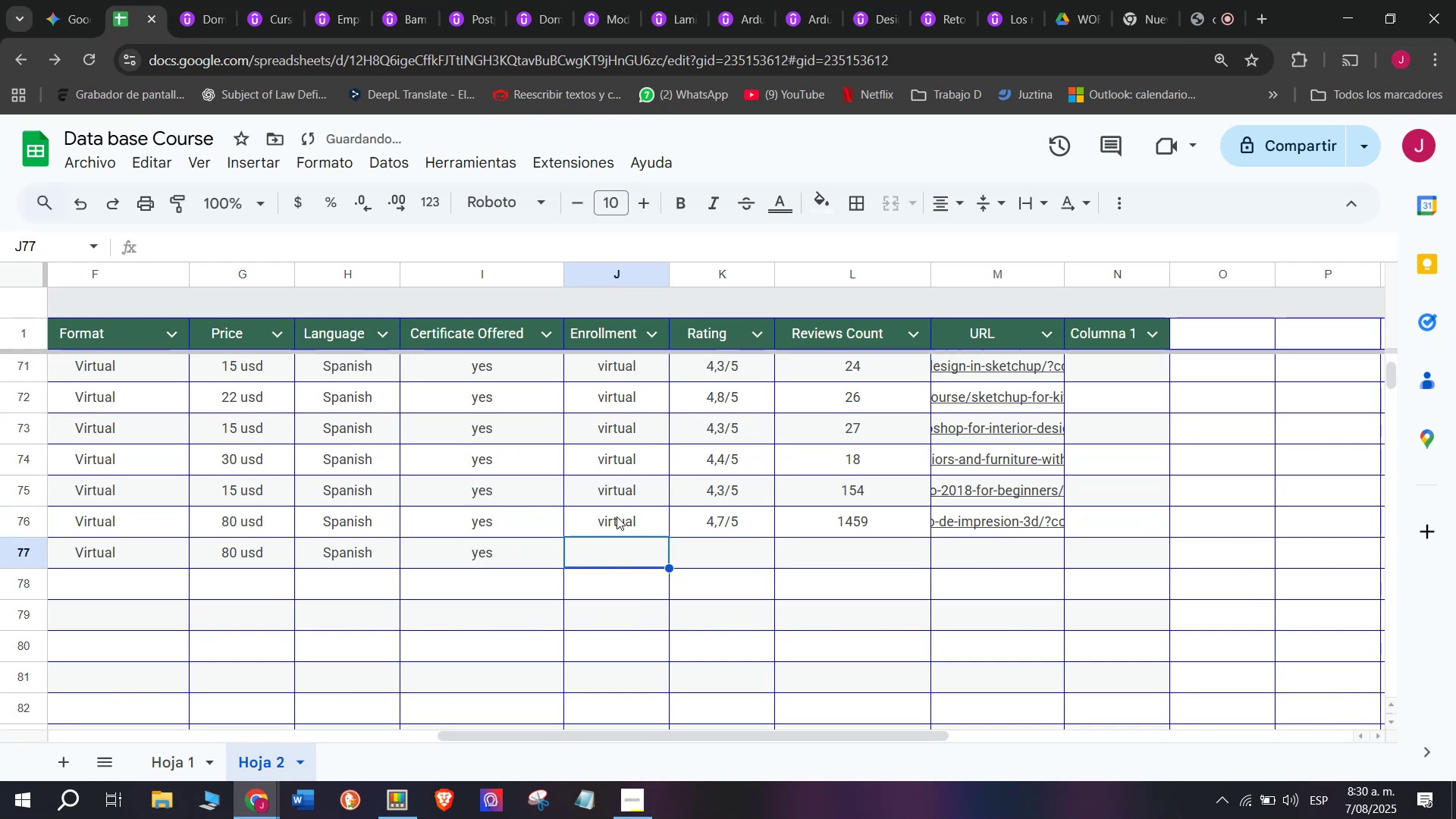 
key(Break)
 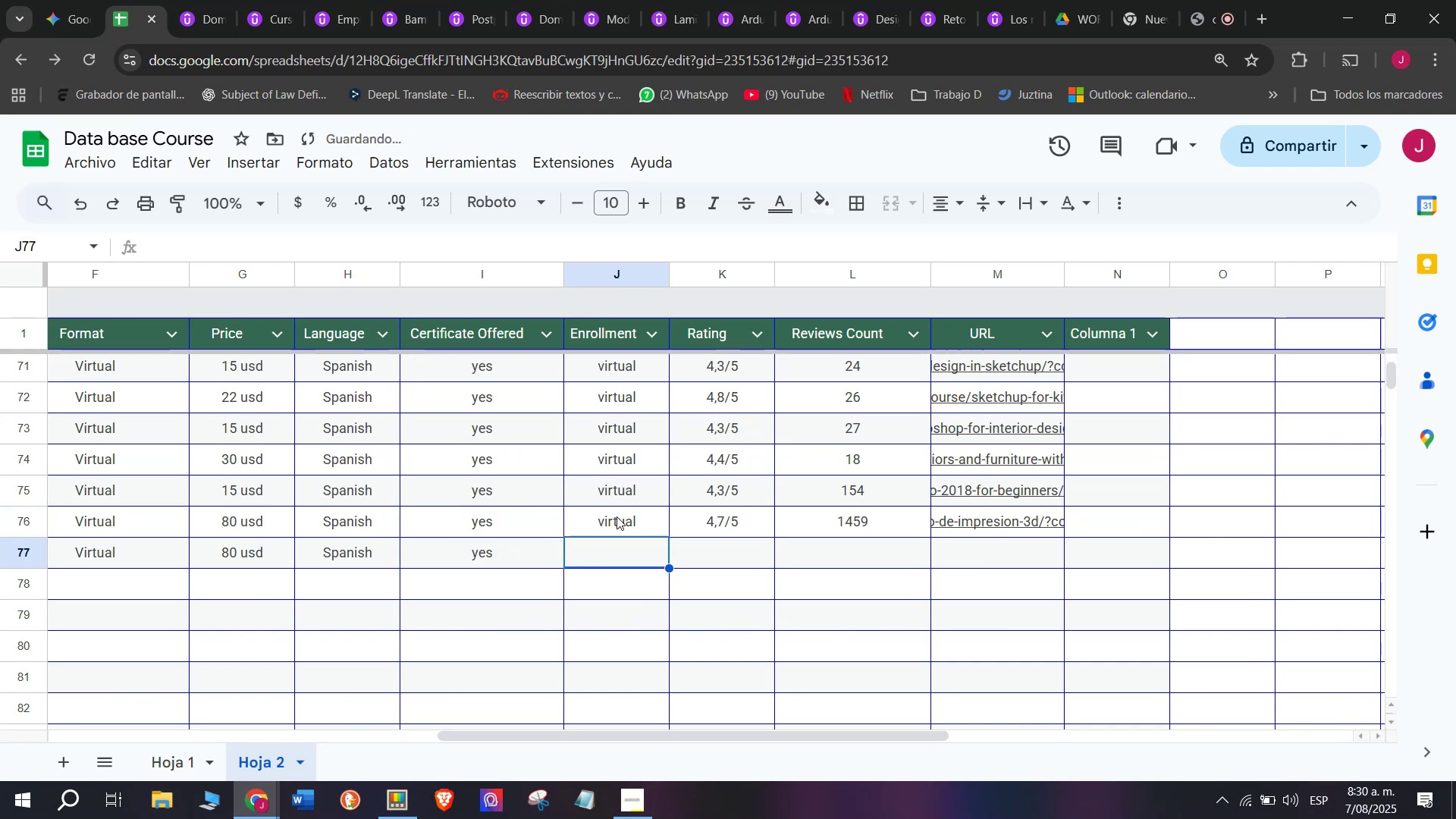 
key(Control+ControlLeft)
 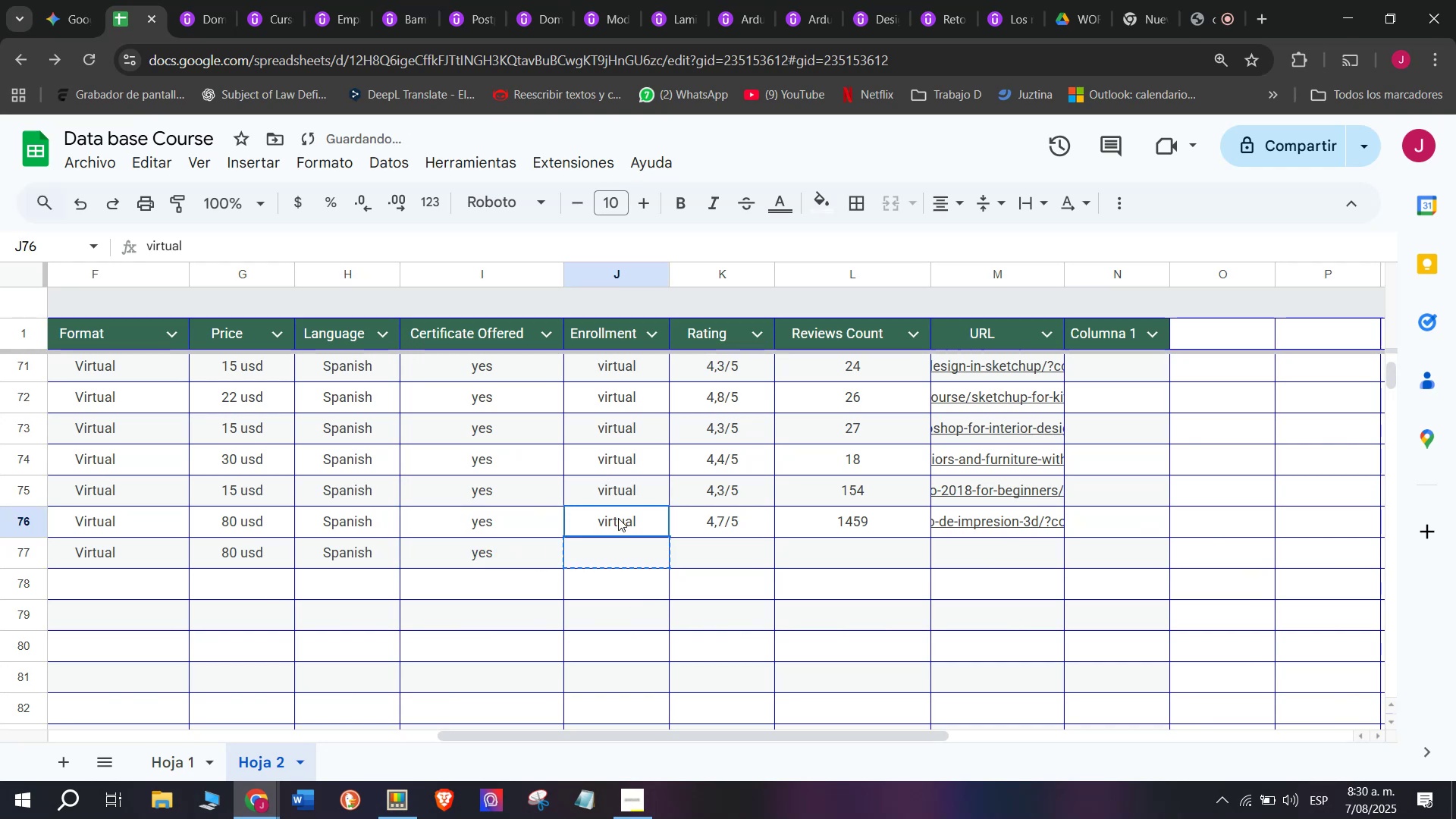 
key(Control+C)
 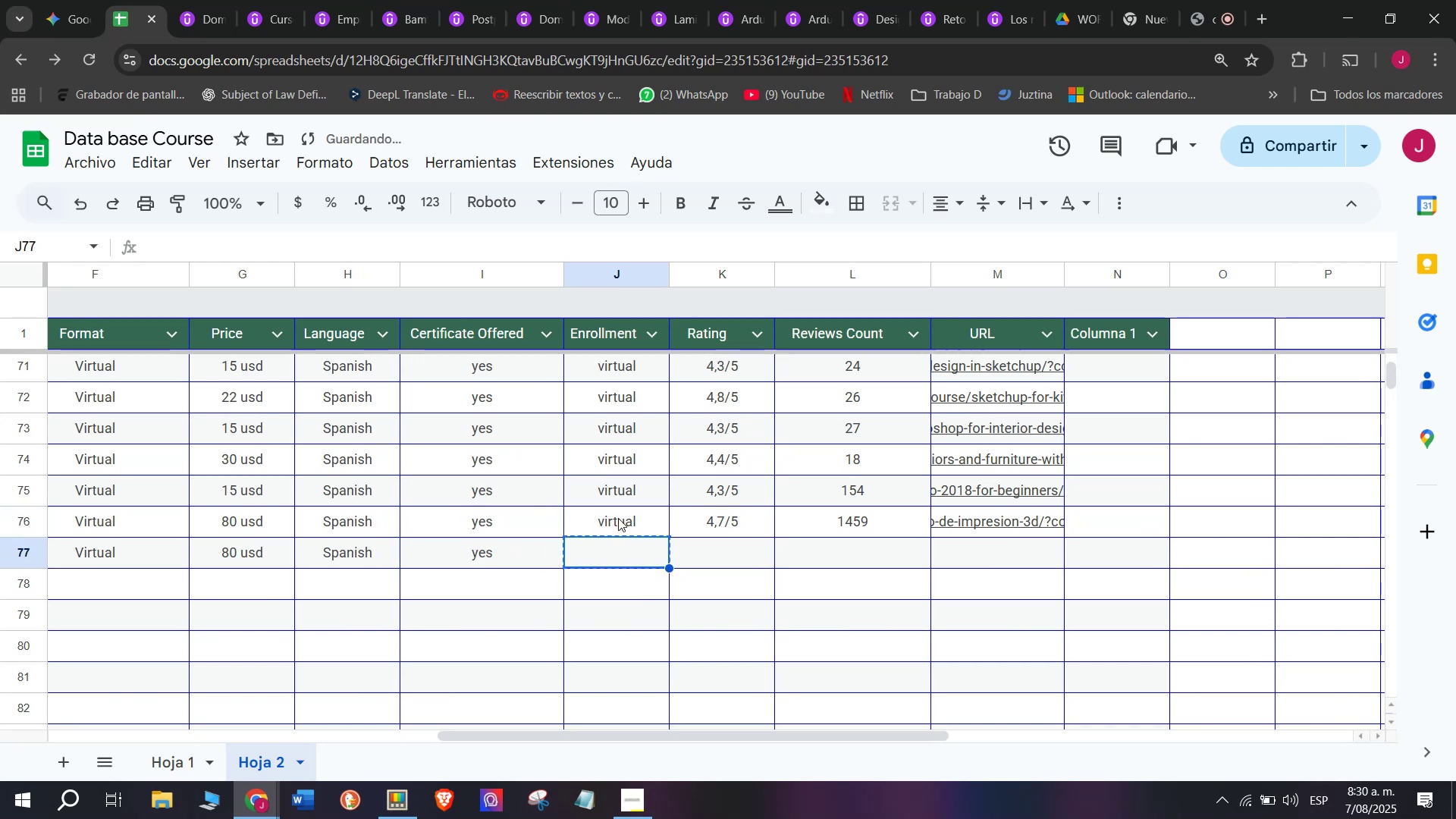 
left_click([618, 518])
 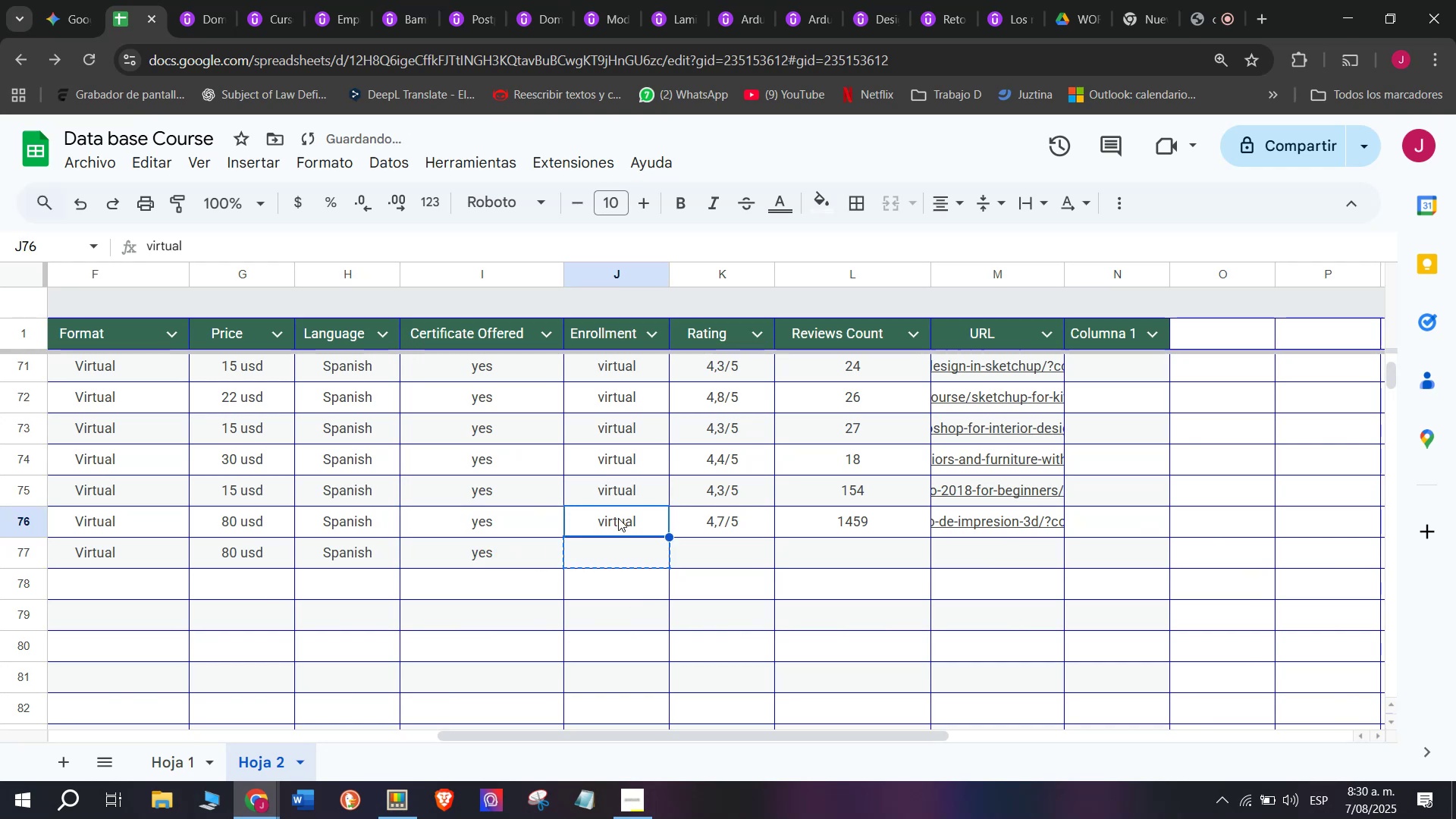 
key(Break)
 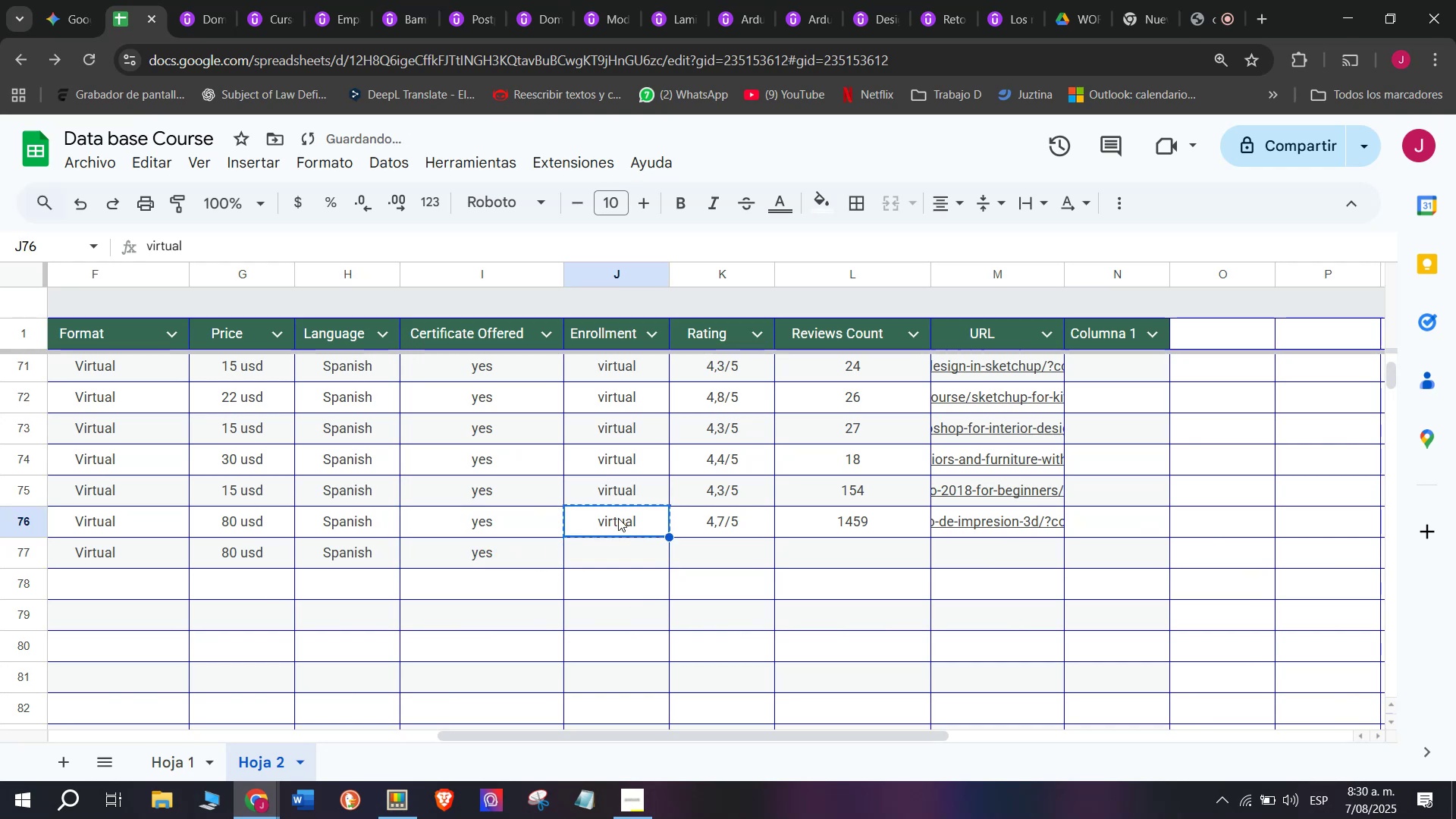 
key(Control+ControlLeft)
 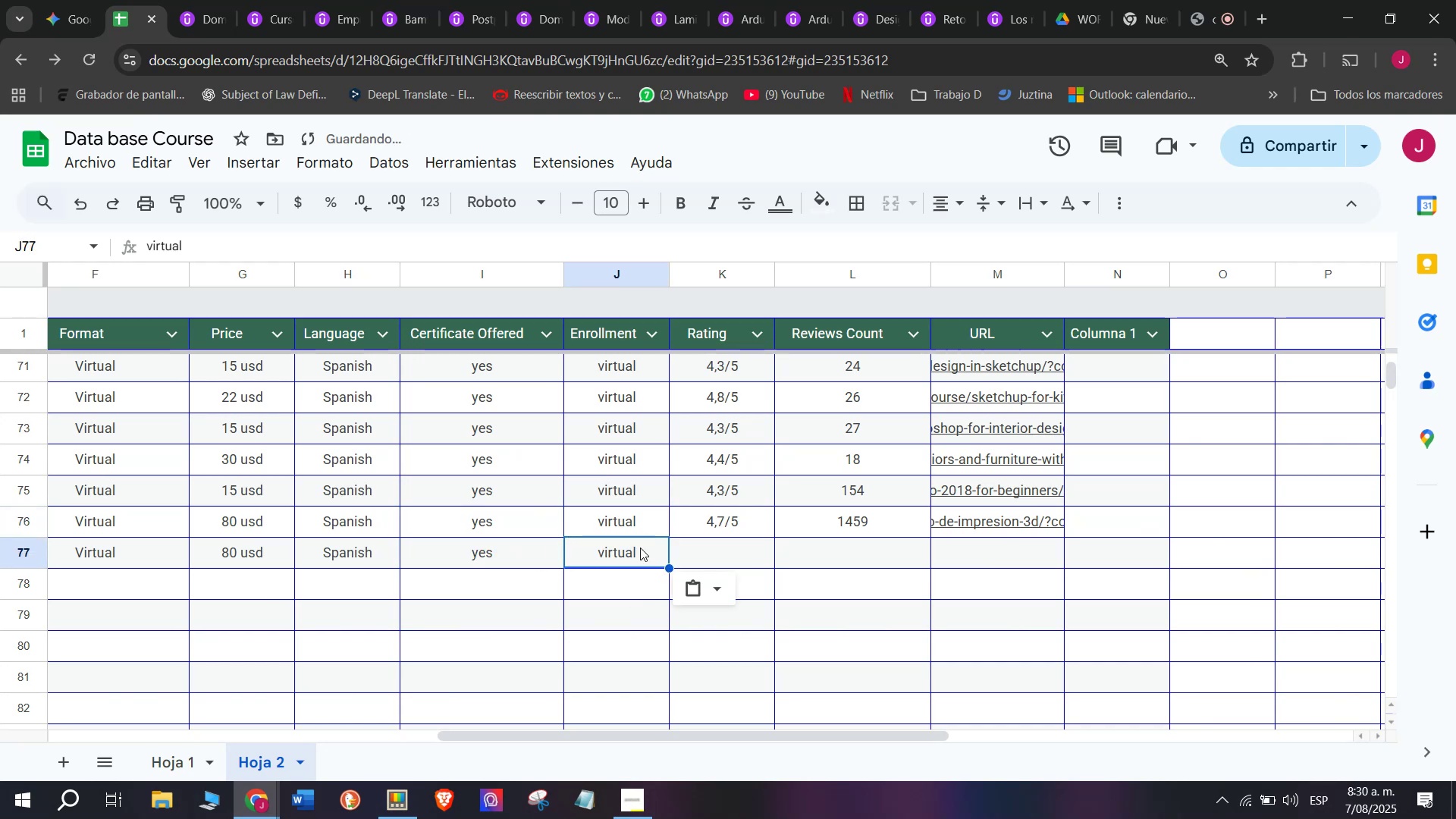 
key(Control+C)
 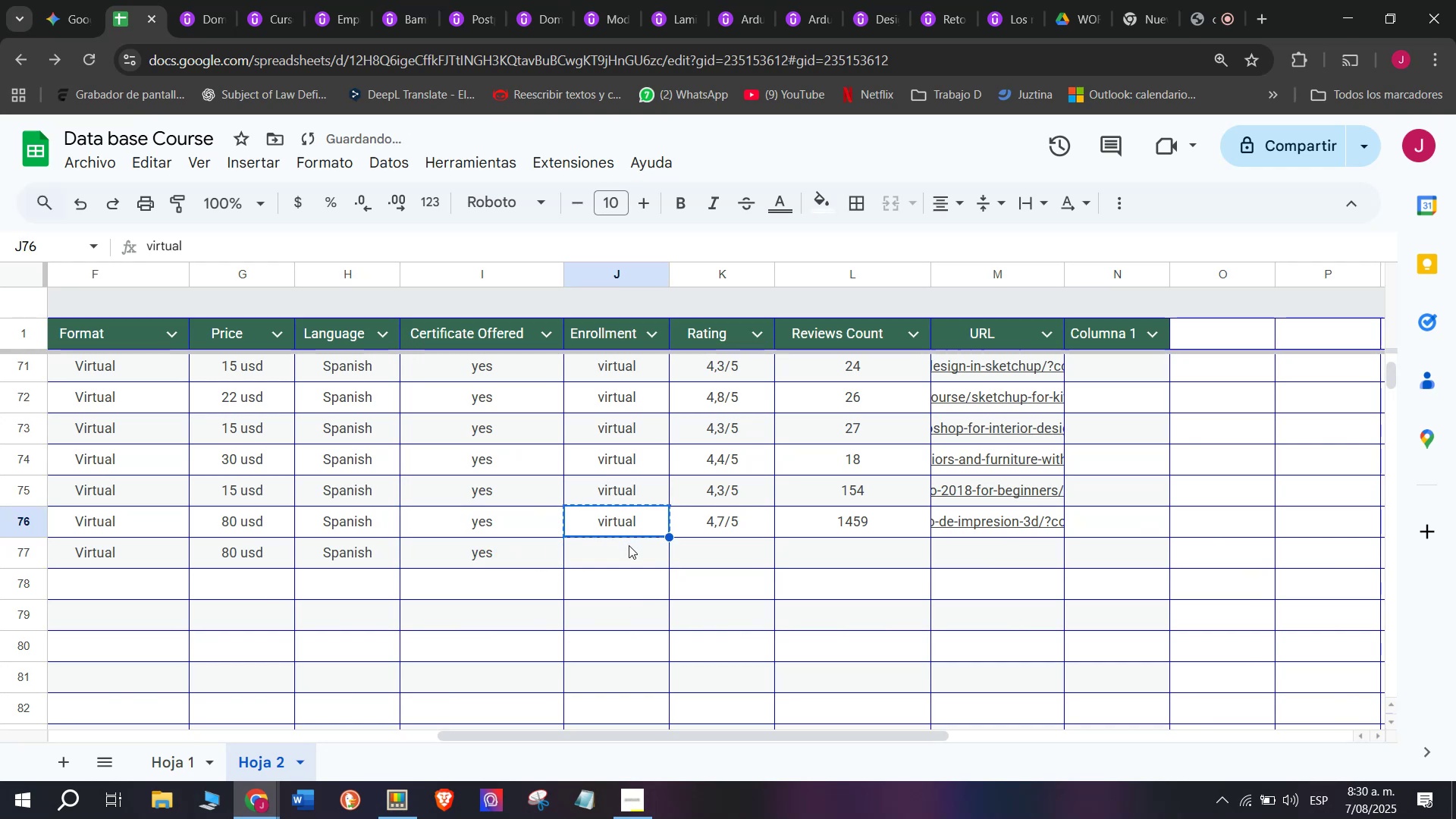 
left_click([629, 545])
 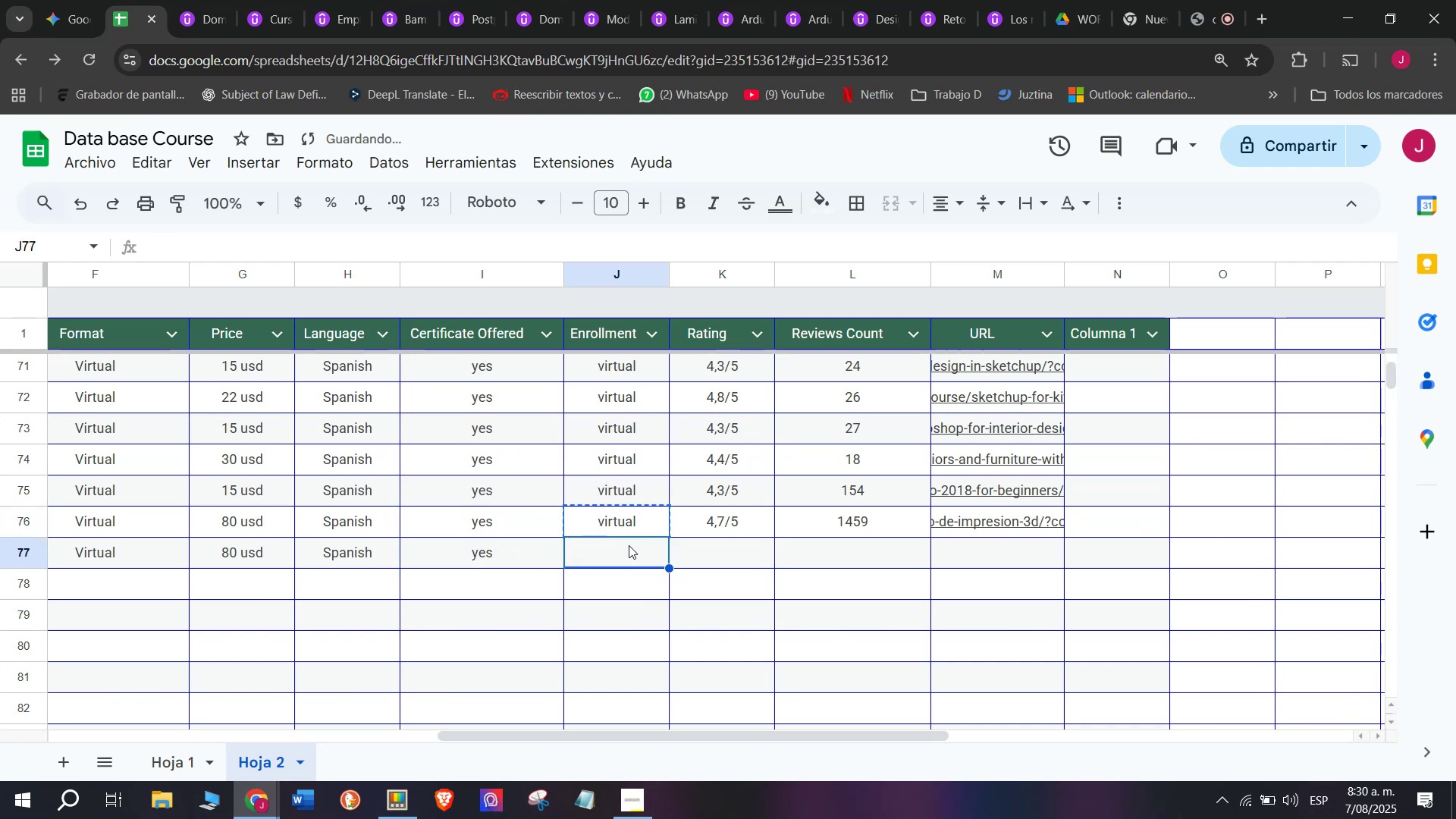 
key(Z)
 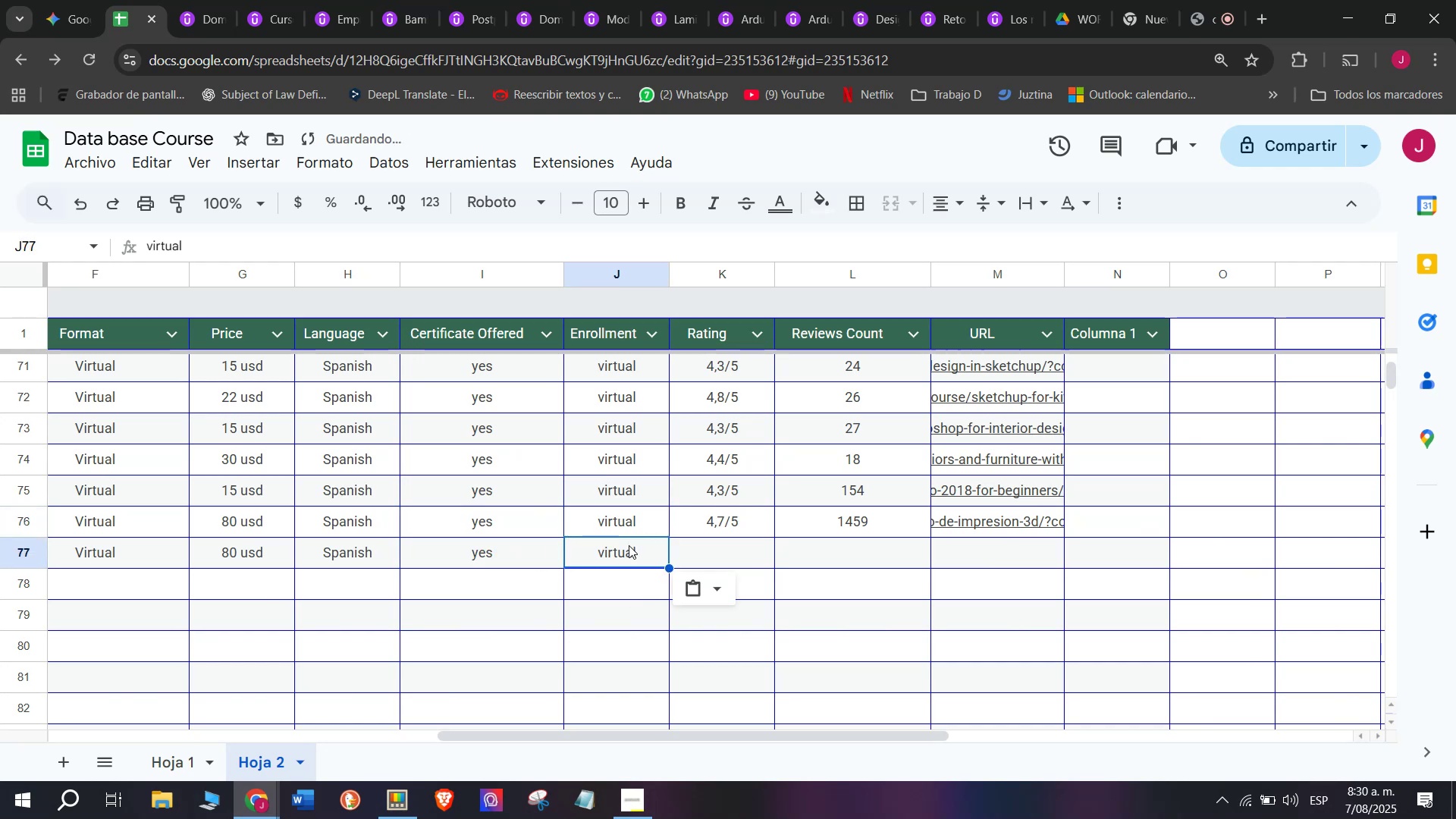 
key(Control+ControlLeft)
 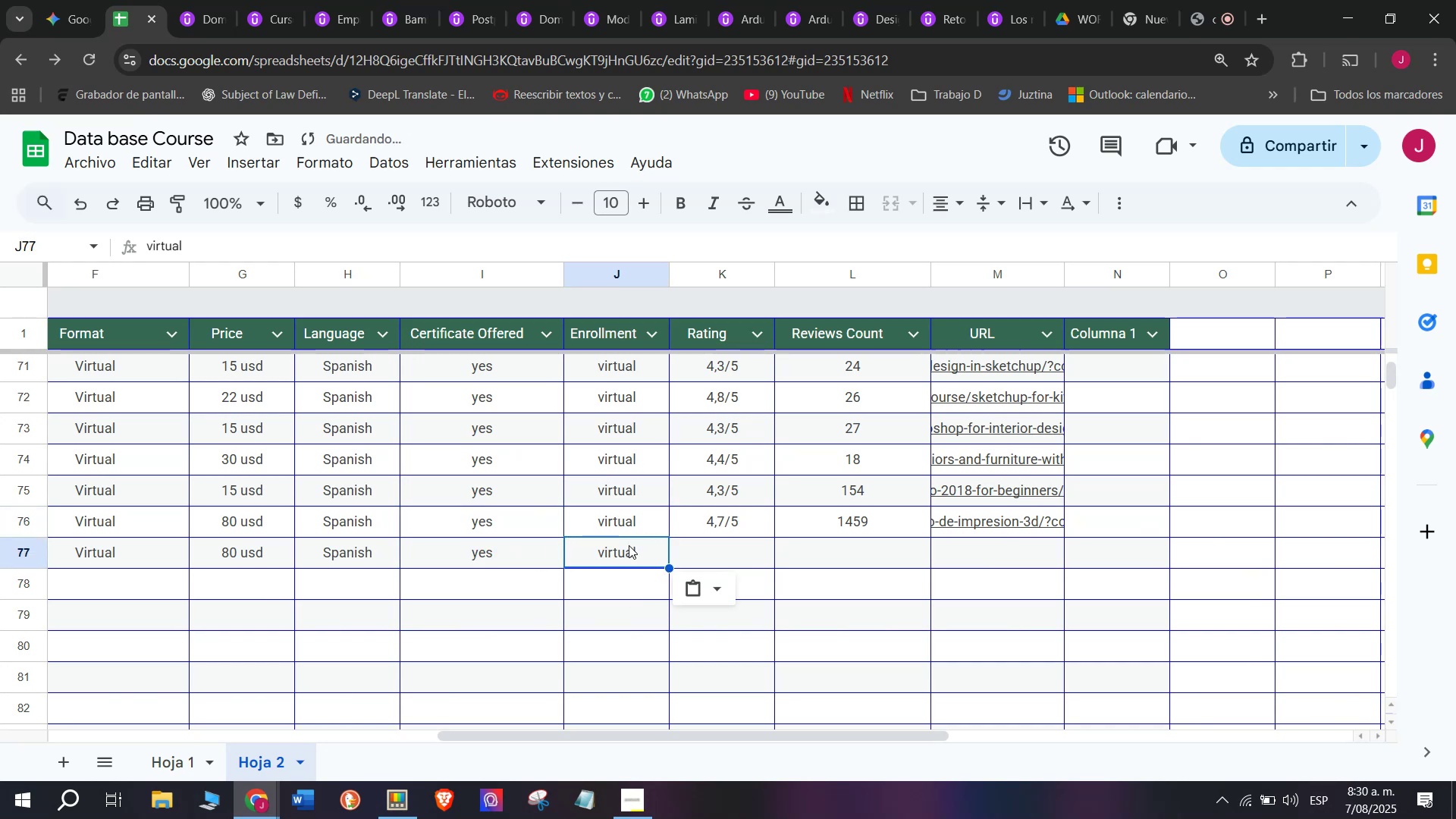 
key(Control+V)
 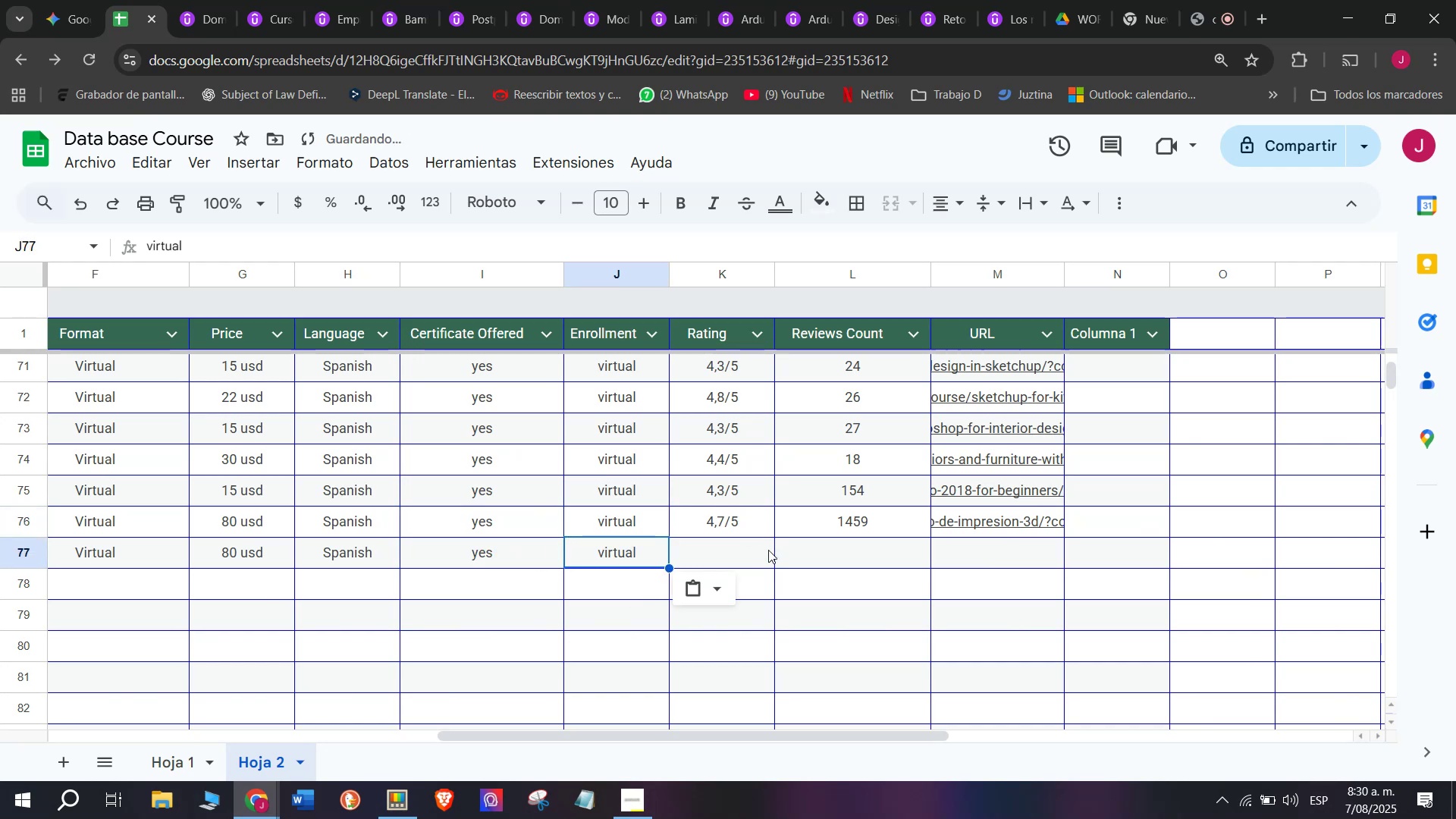 
double_click([768, 550])
 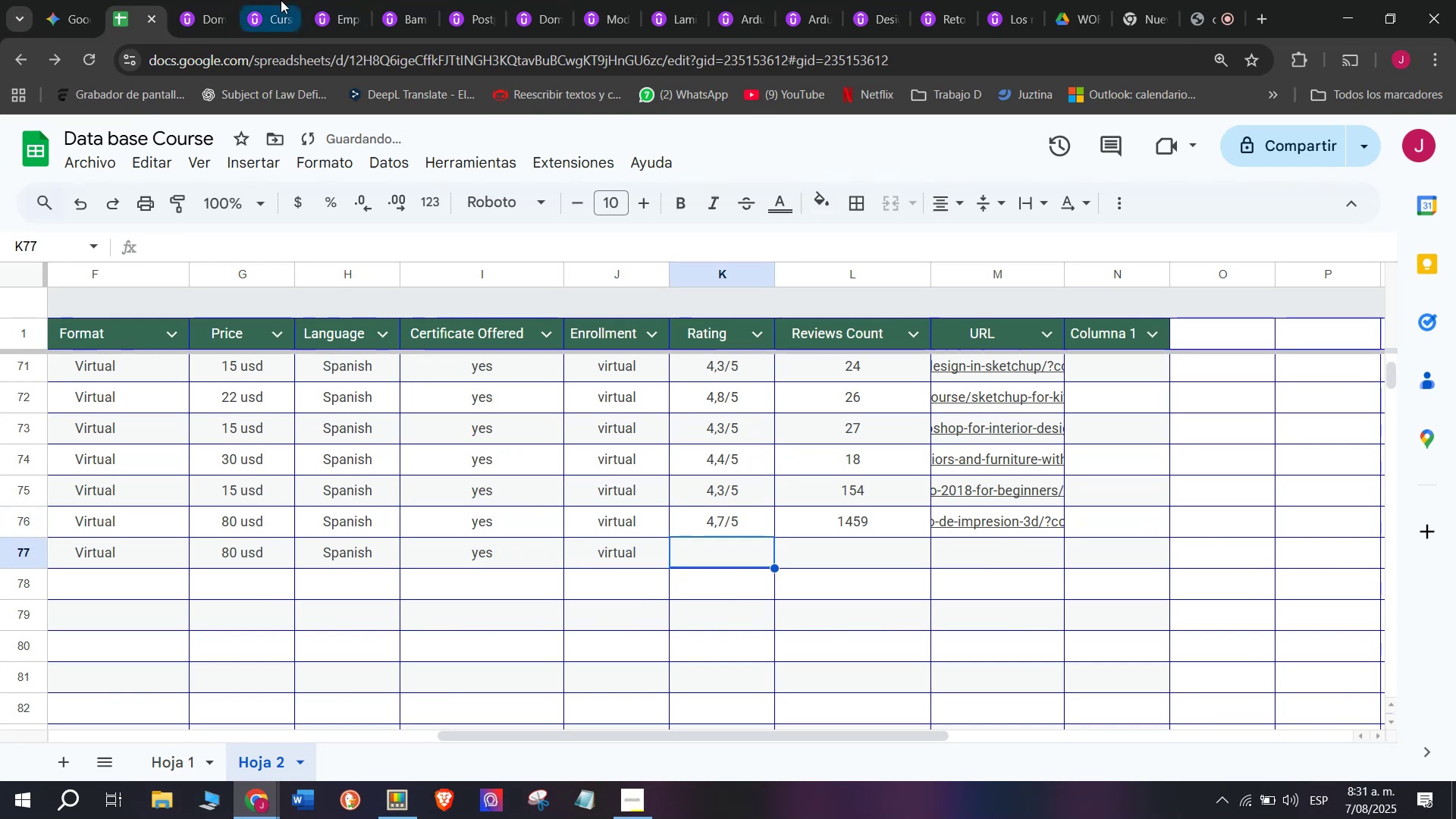 
left_click([221, 0])
 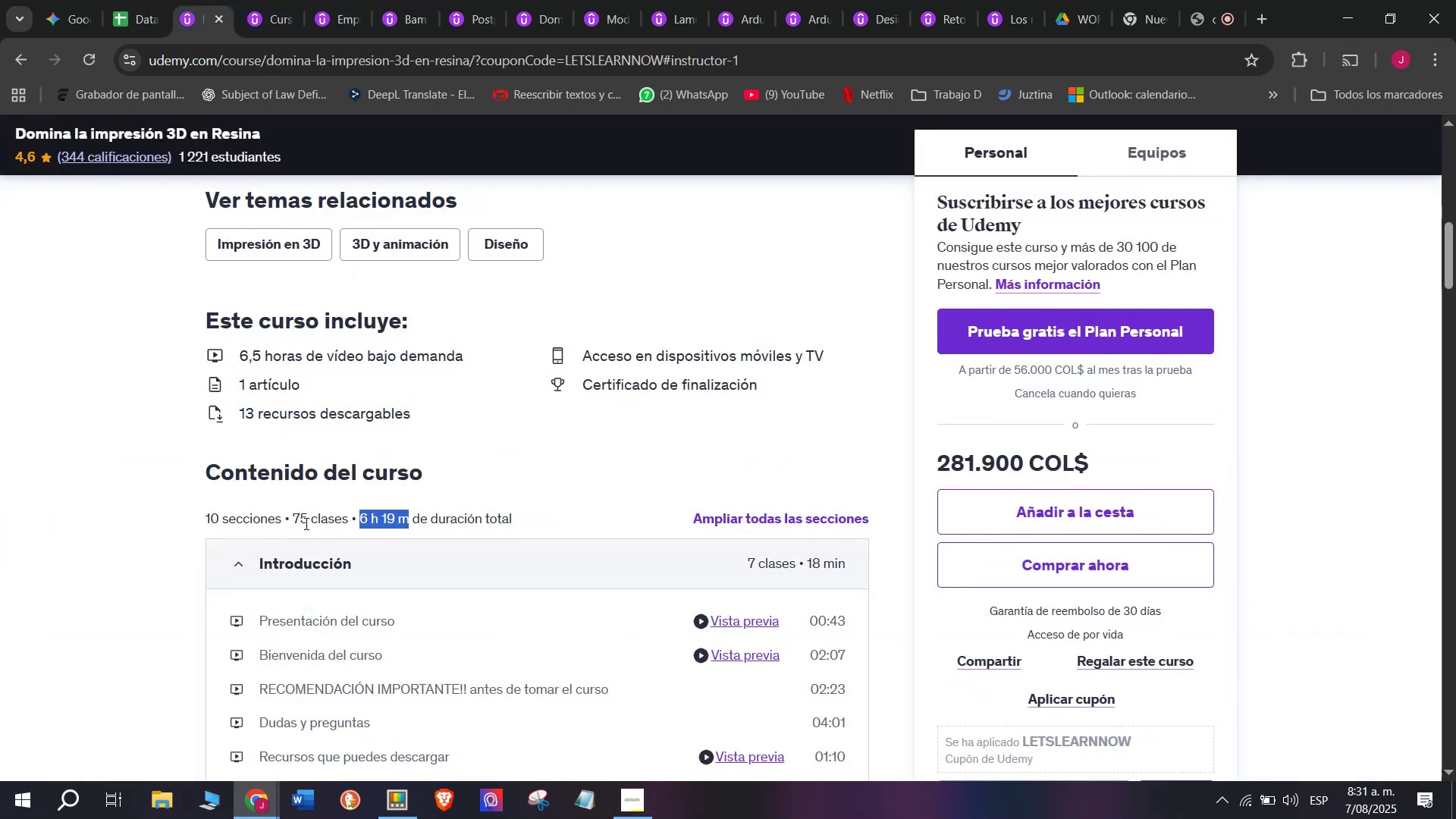 
scroll: coordinate [305, 523], scroll_direction: up, amount: 7.0
 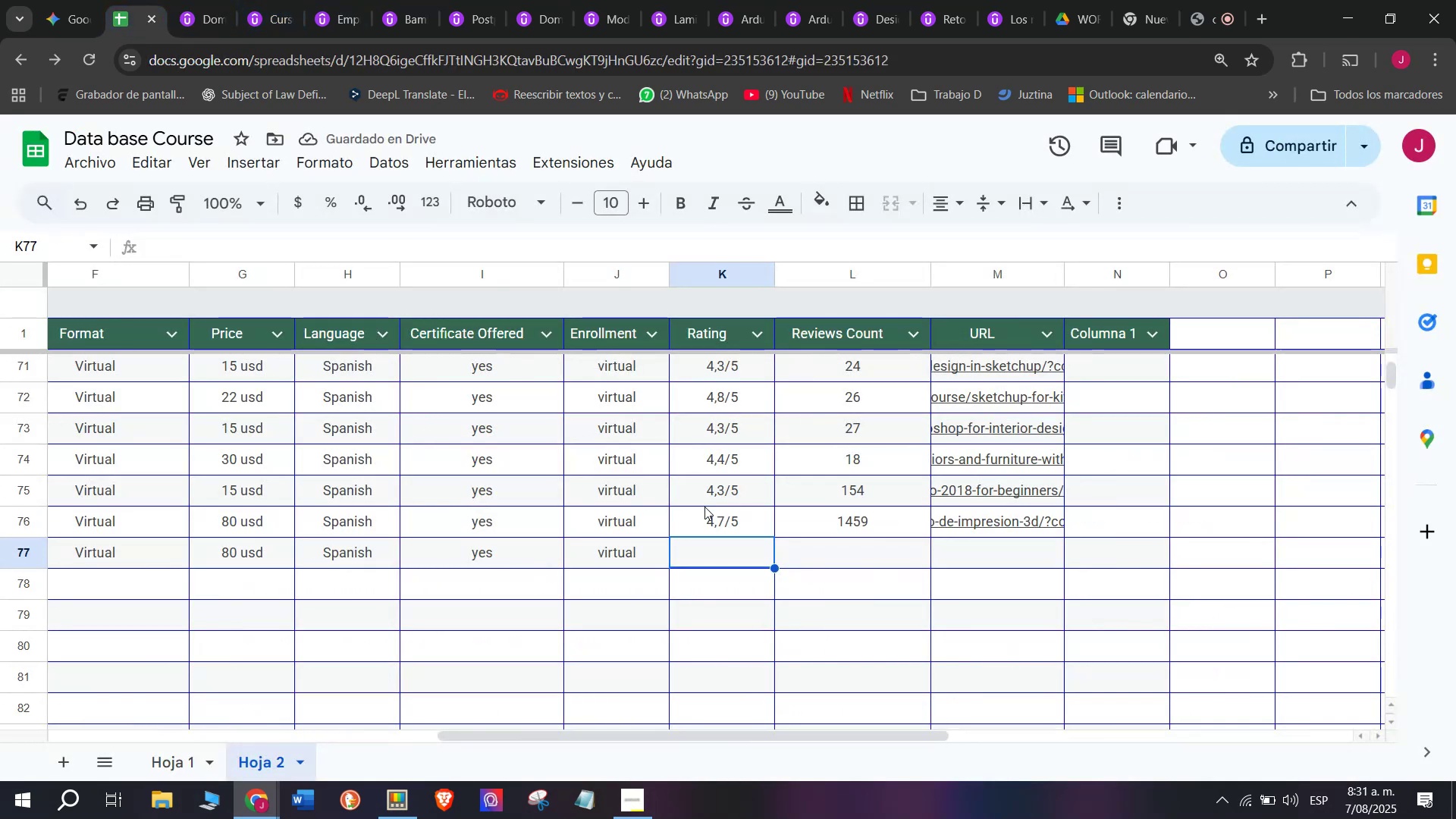 
left_click([740, 522])
 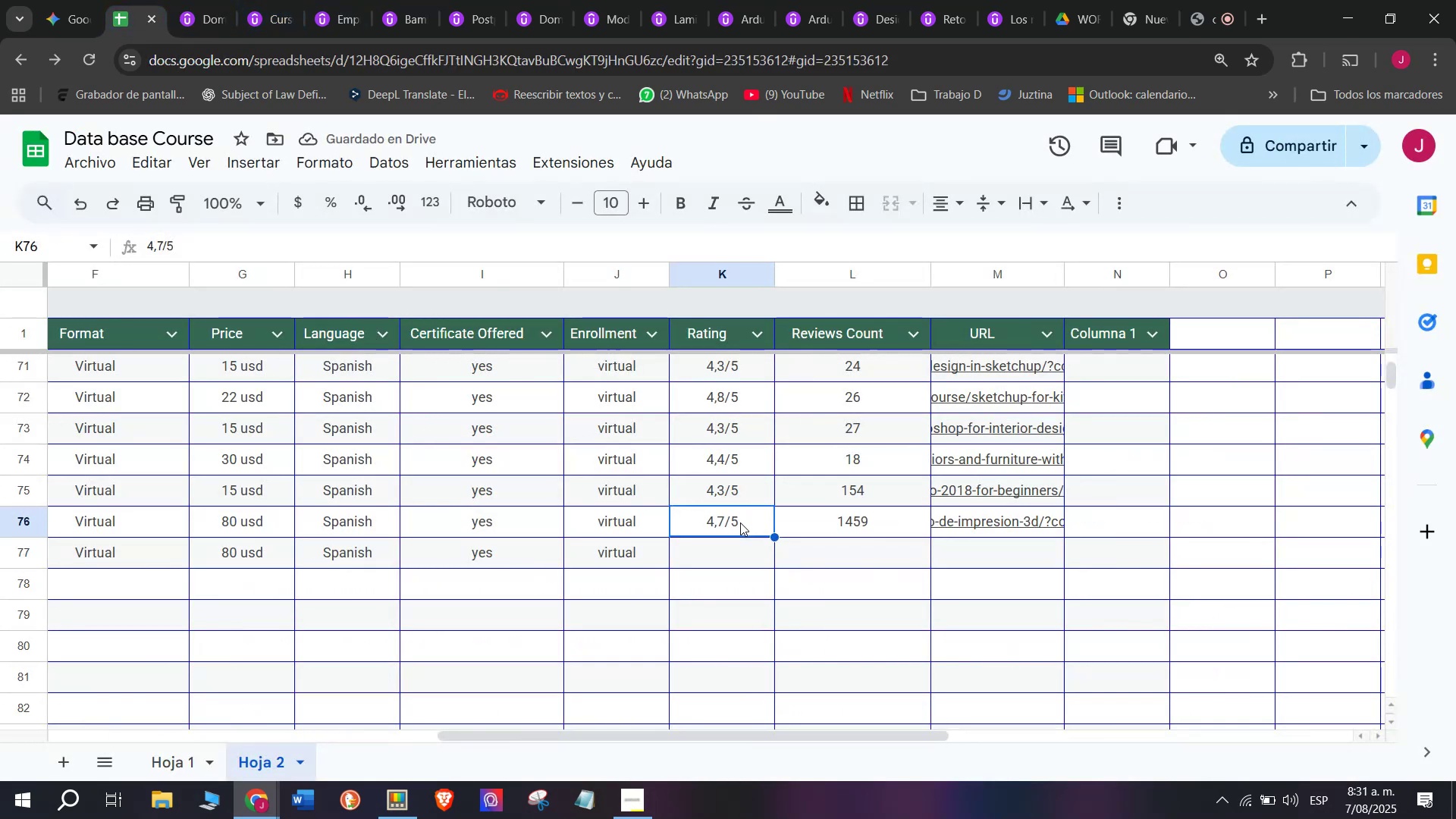 
key(Control+ControlLeft)
 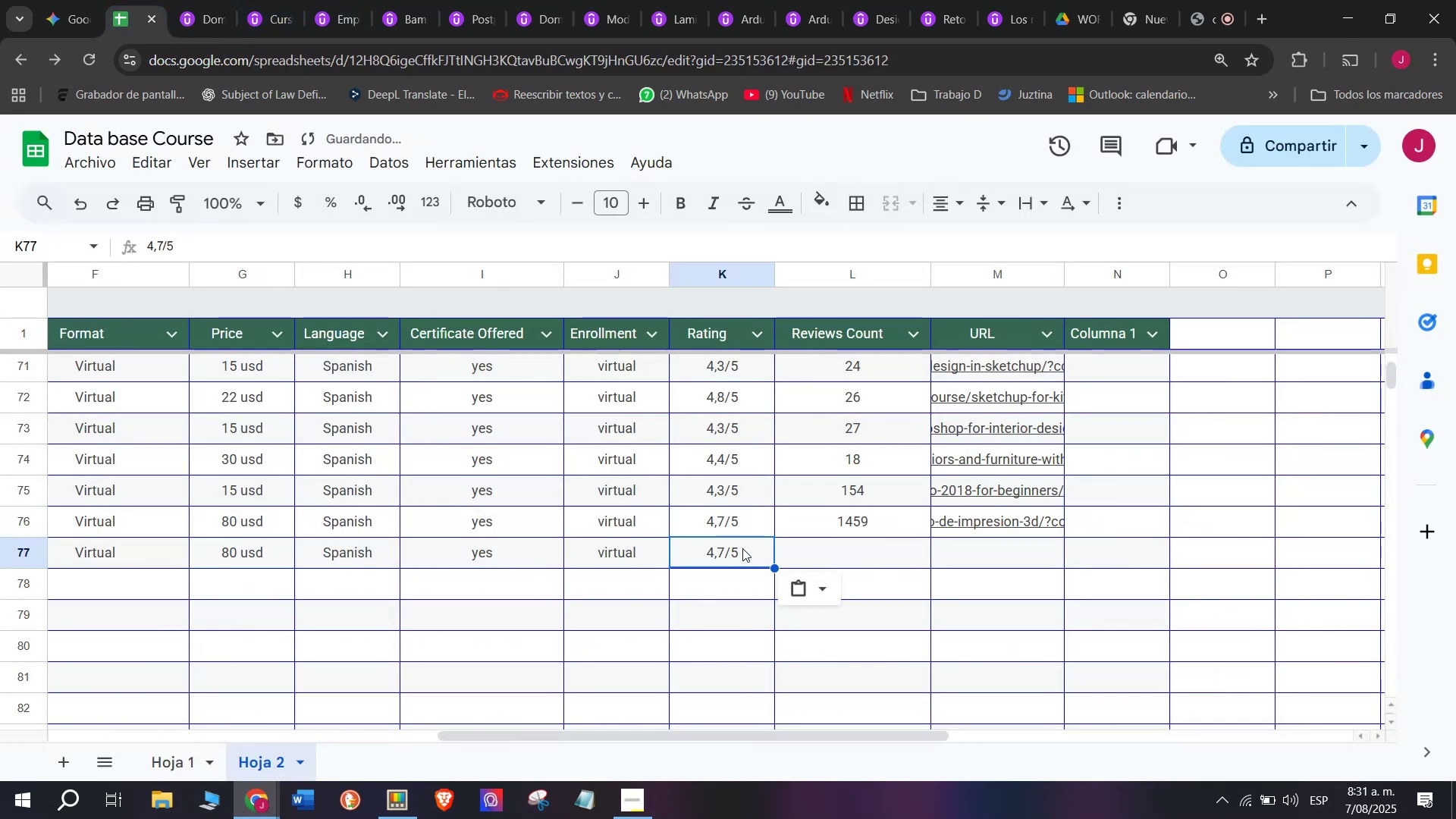 
key(Break)
 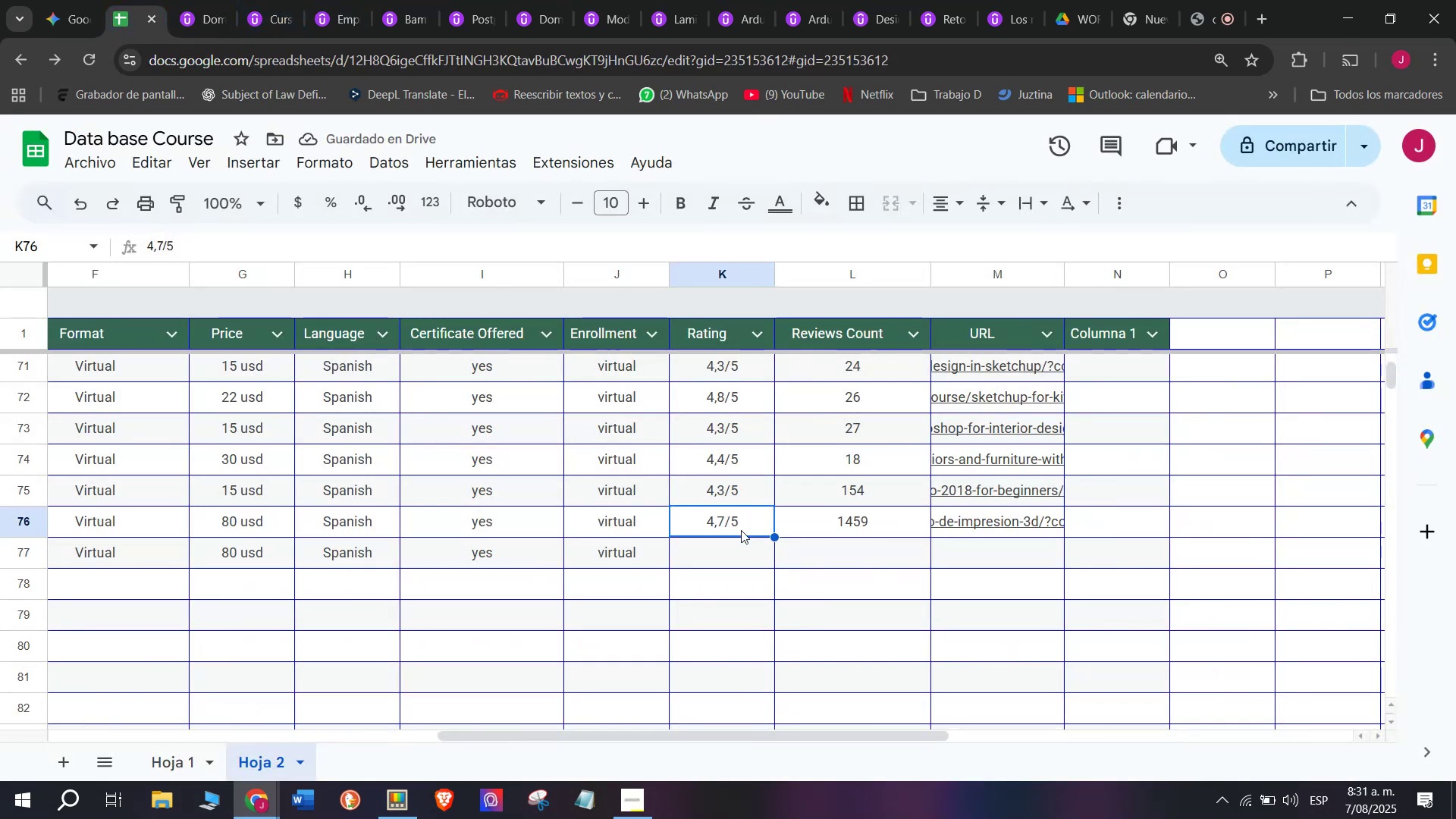 
key(Control+C)
 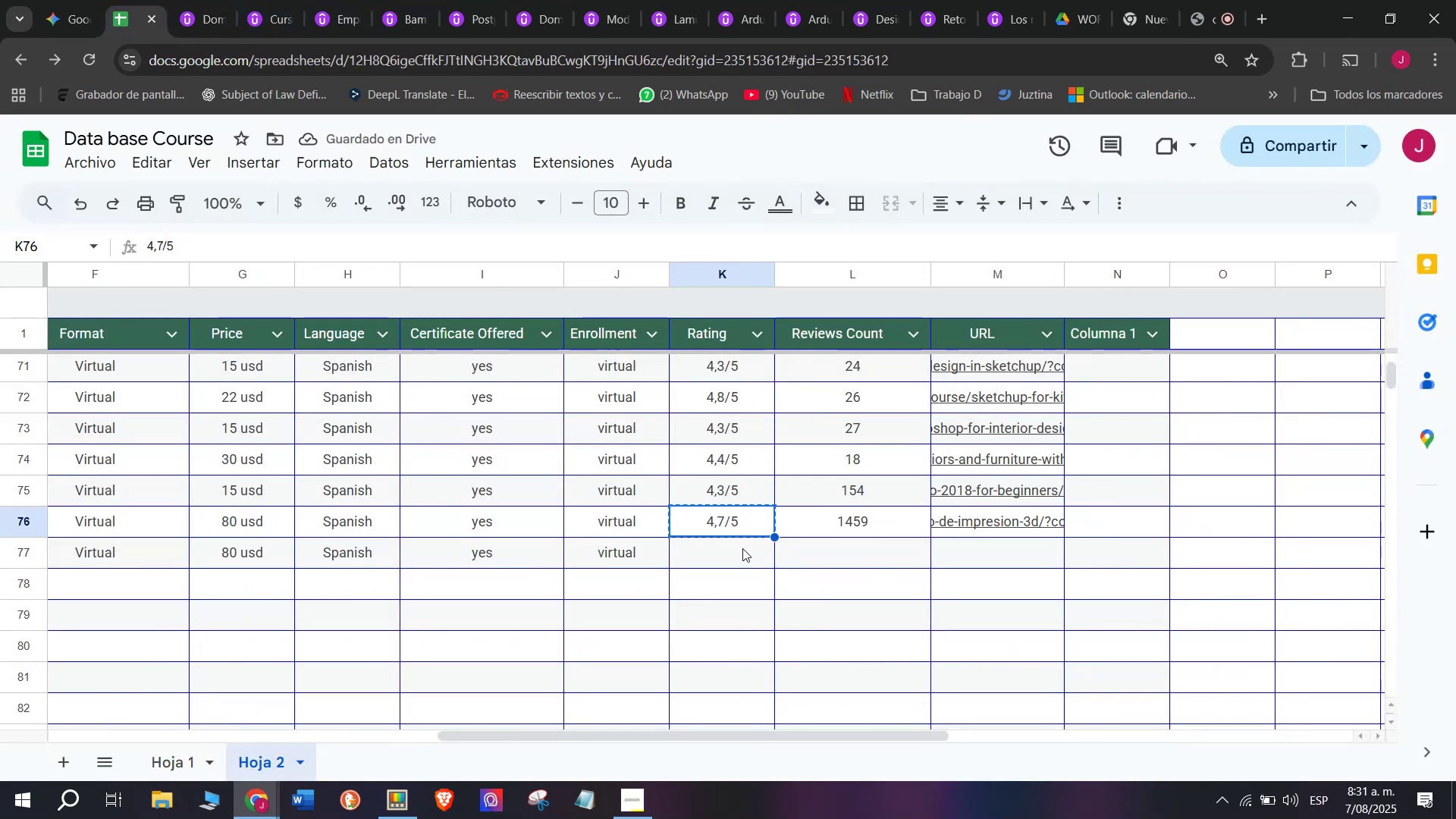 
double_click([742, 548])
 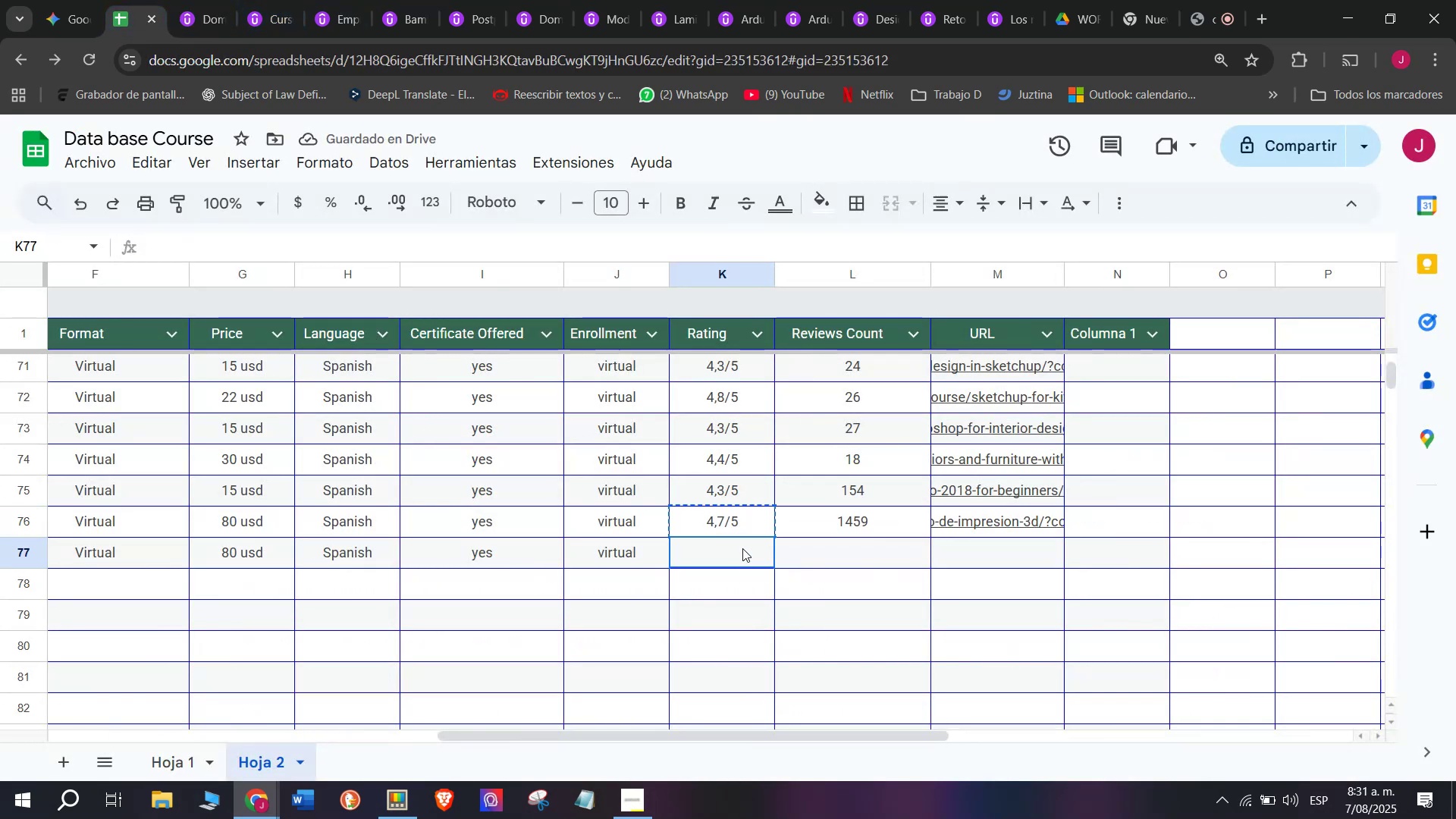 
key(Z)
 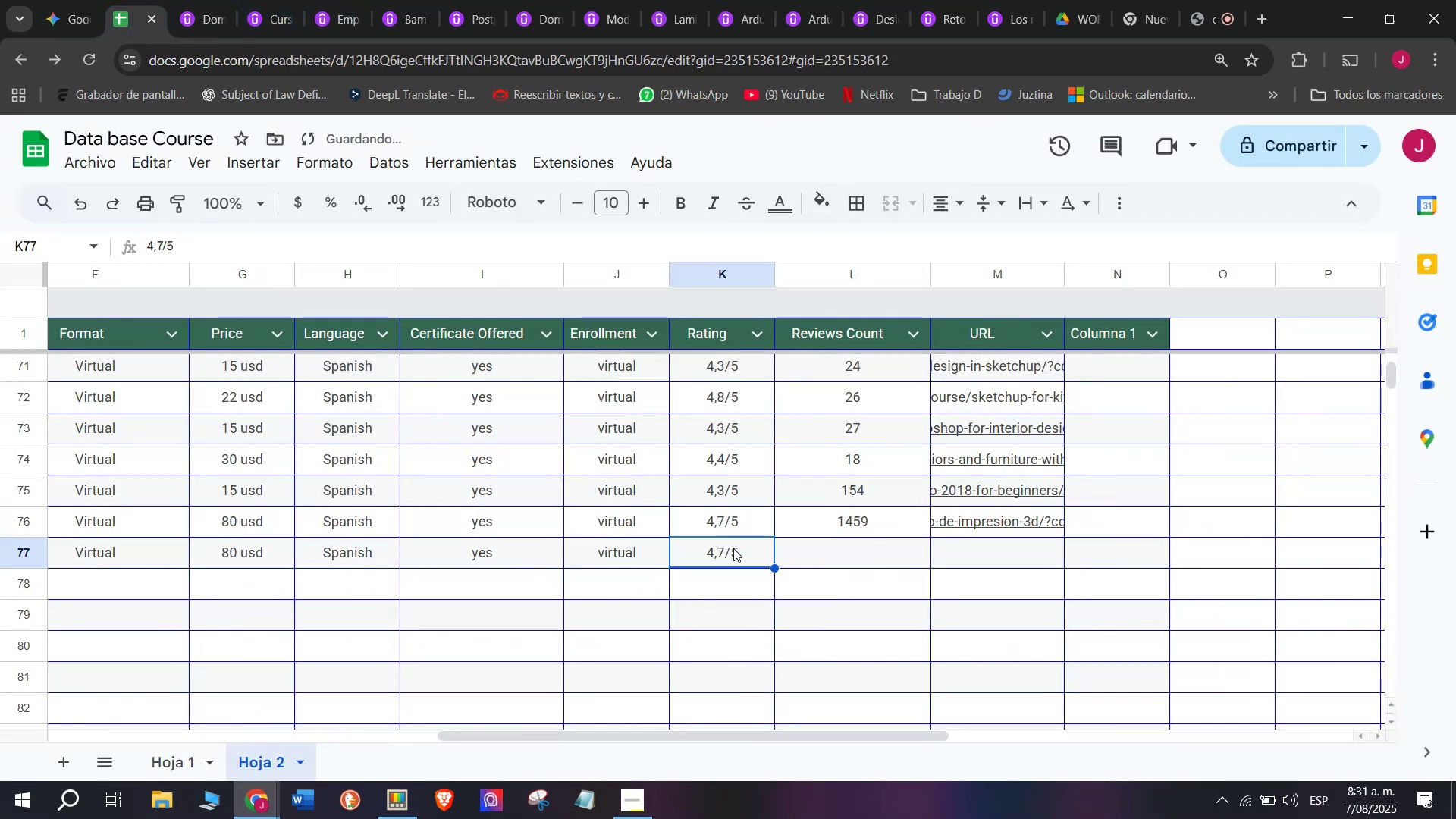 
key(Control+ControlLeft)
 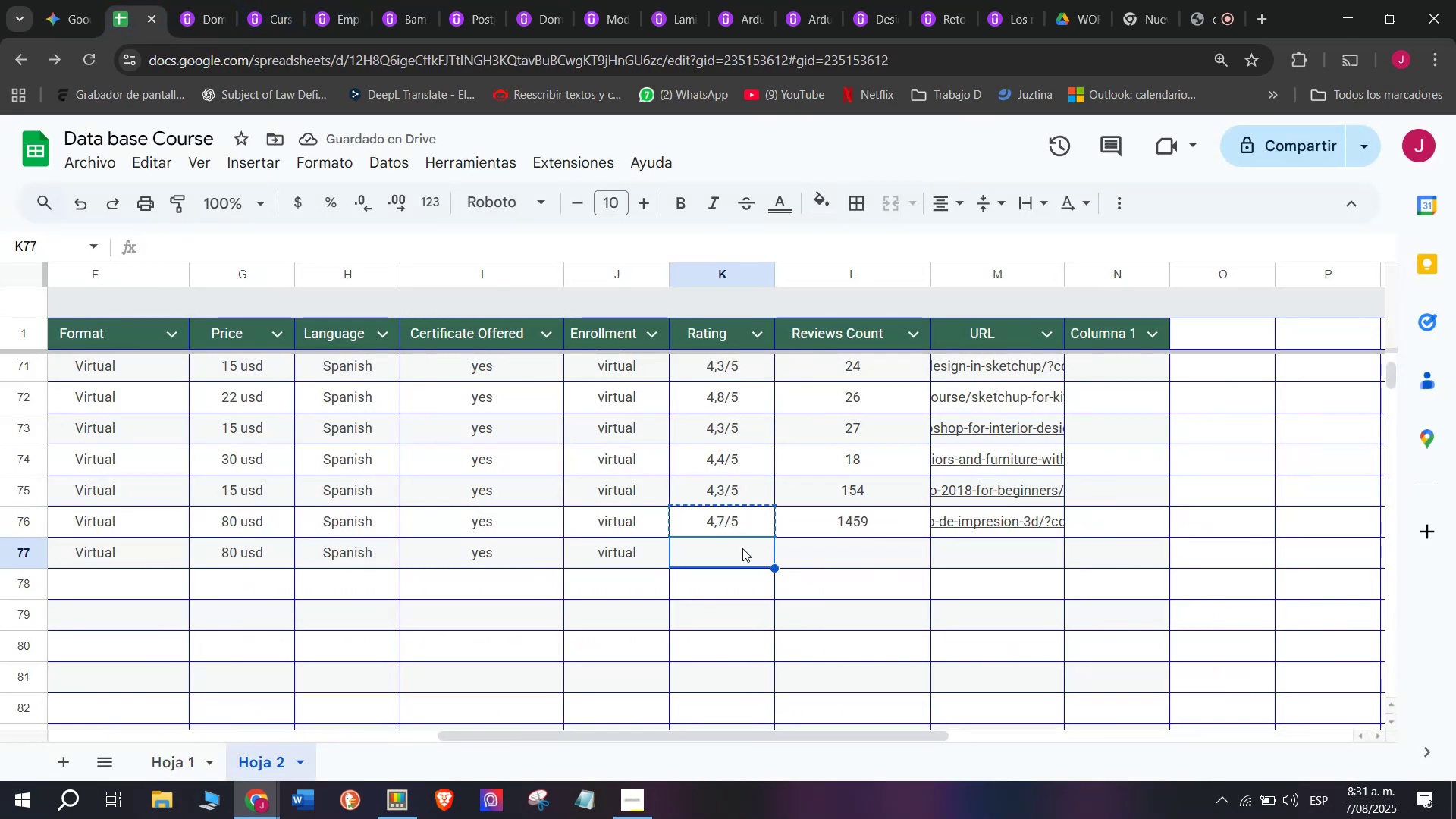 
key(Control+V)
 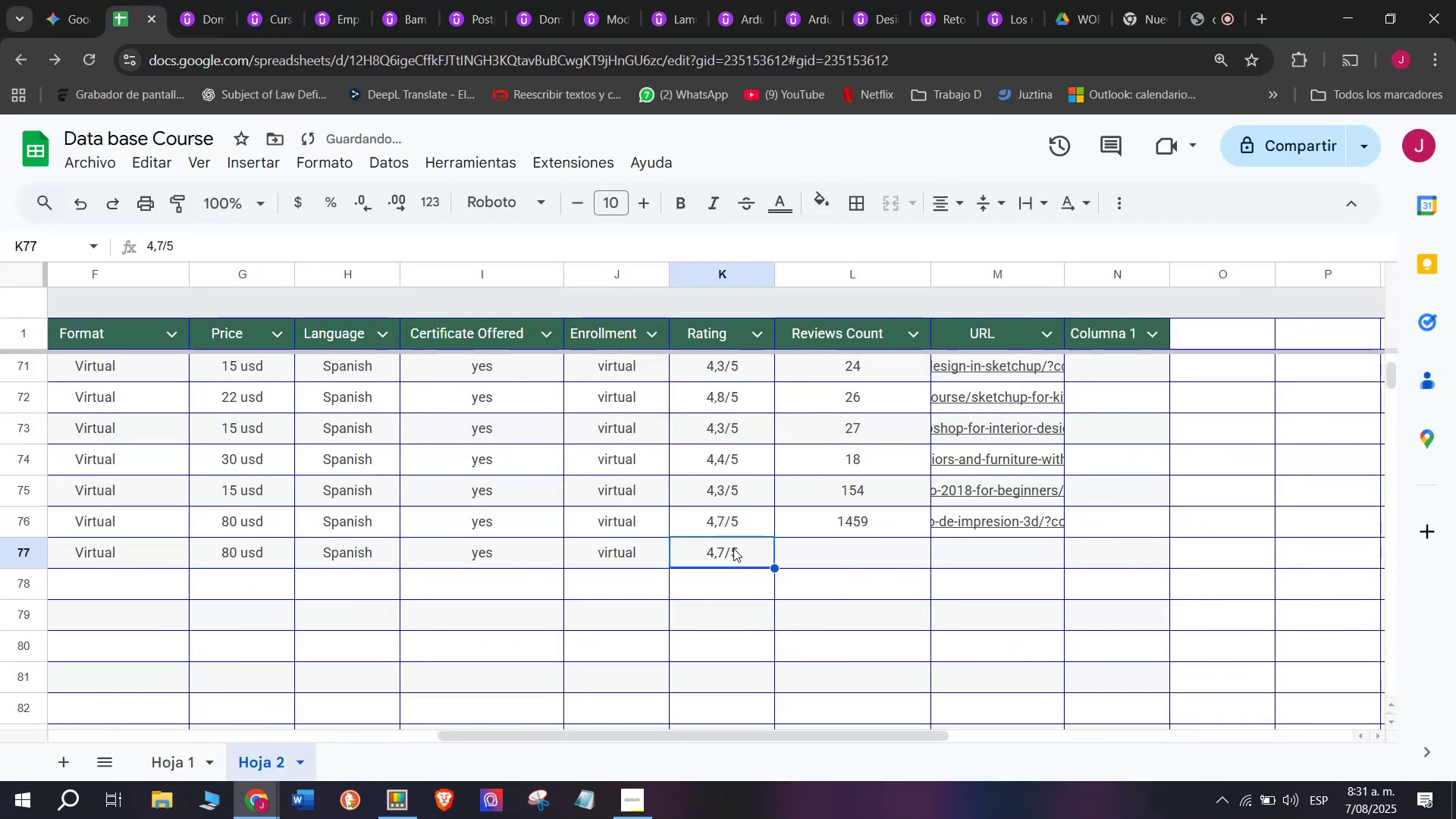 
double_click([733, 548])
 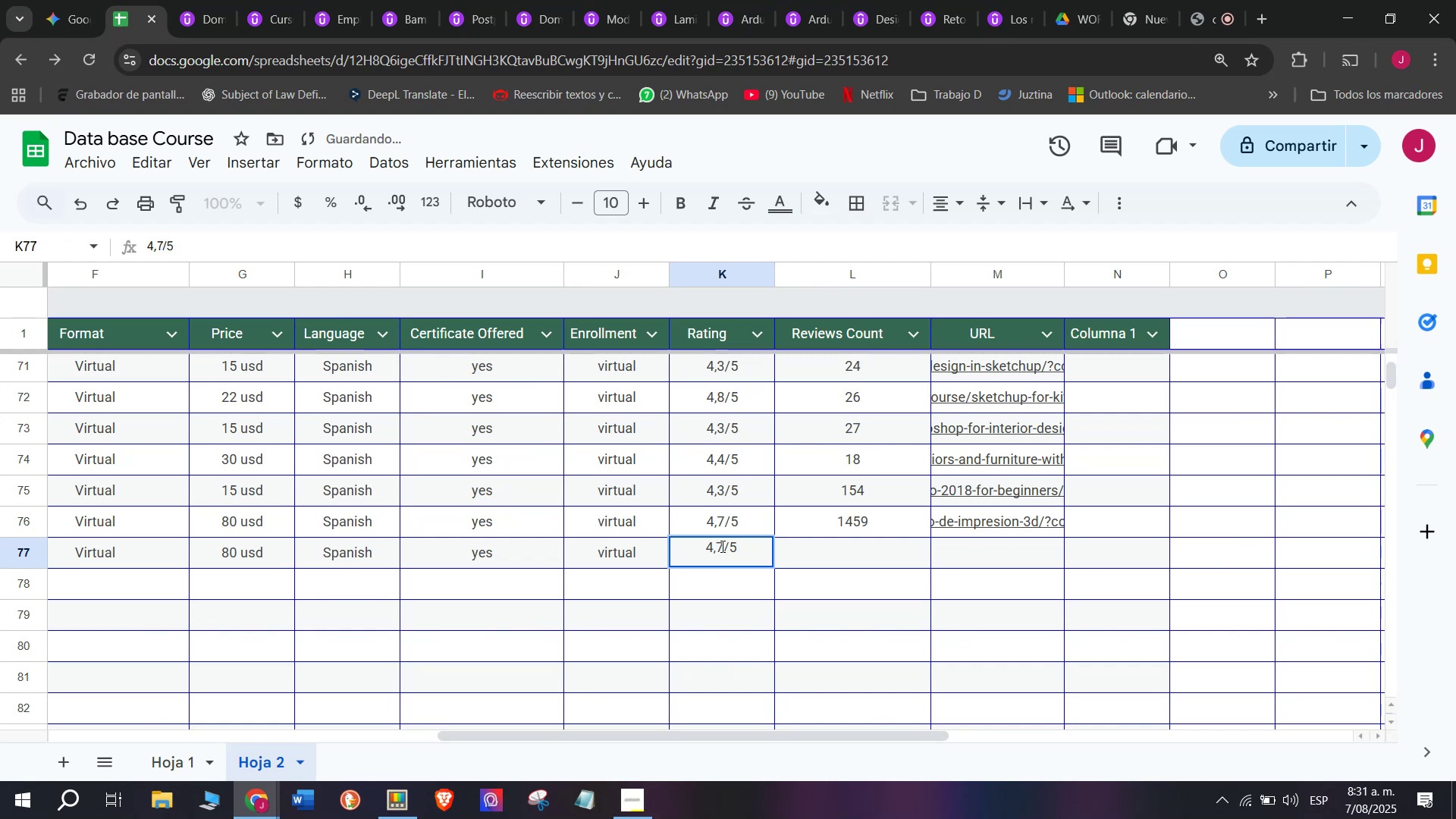 
left_click([722, 547])
 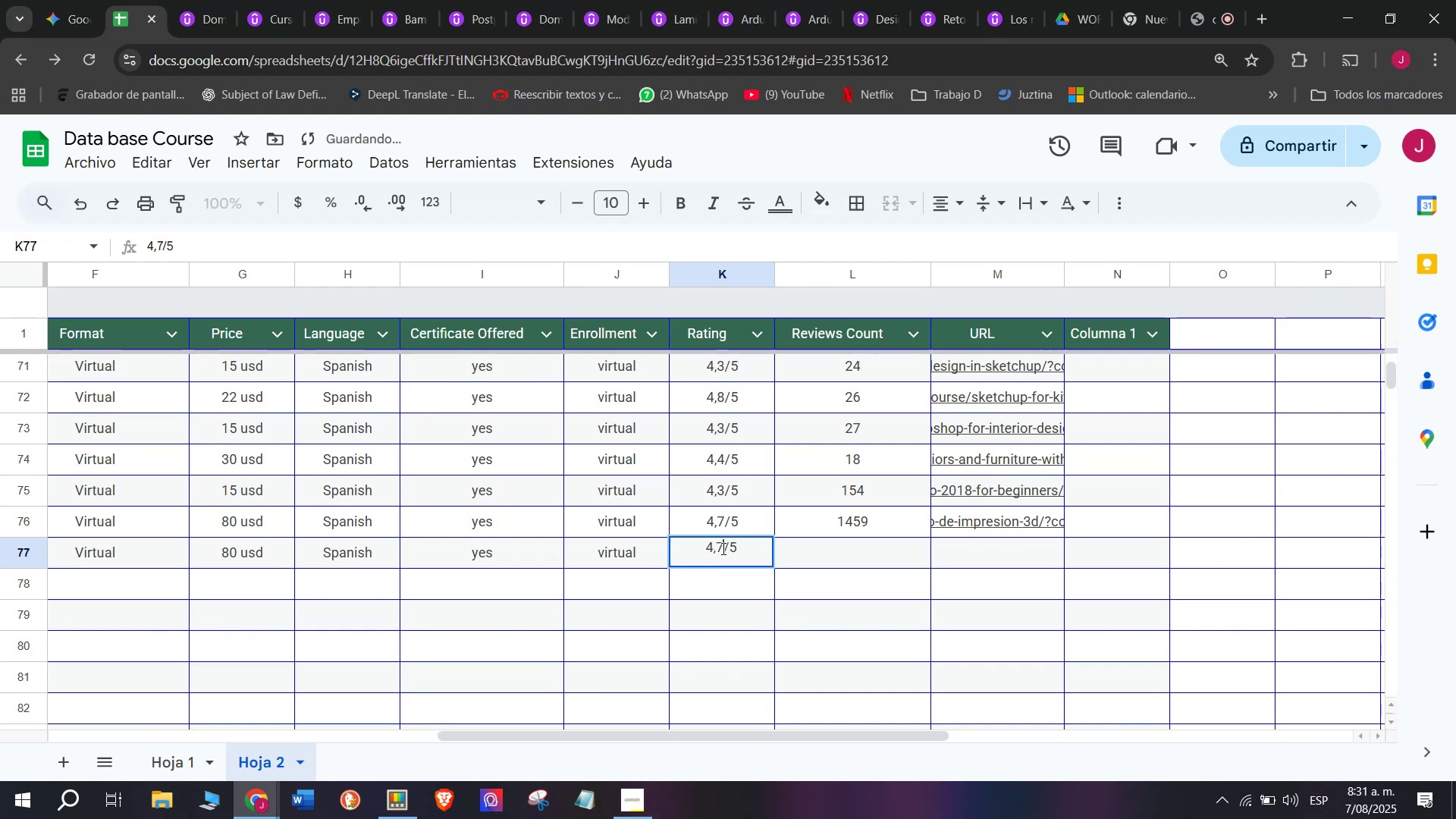 
key(Backspace)
type(q6)
 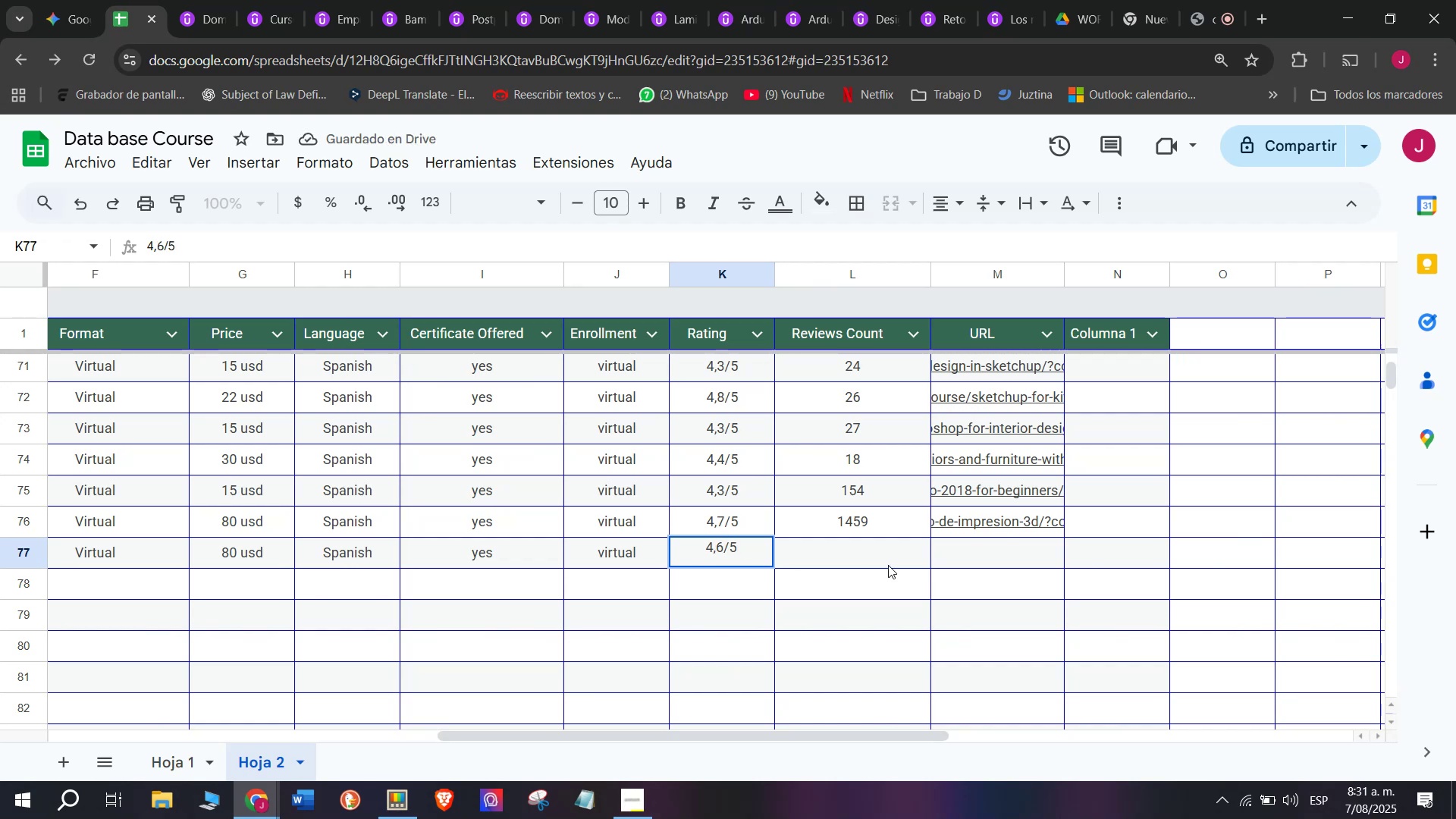 
left_click([892, 554])
 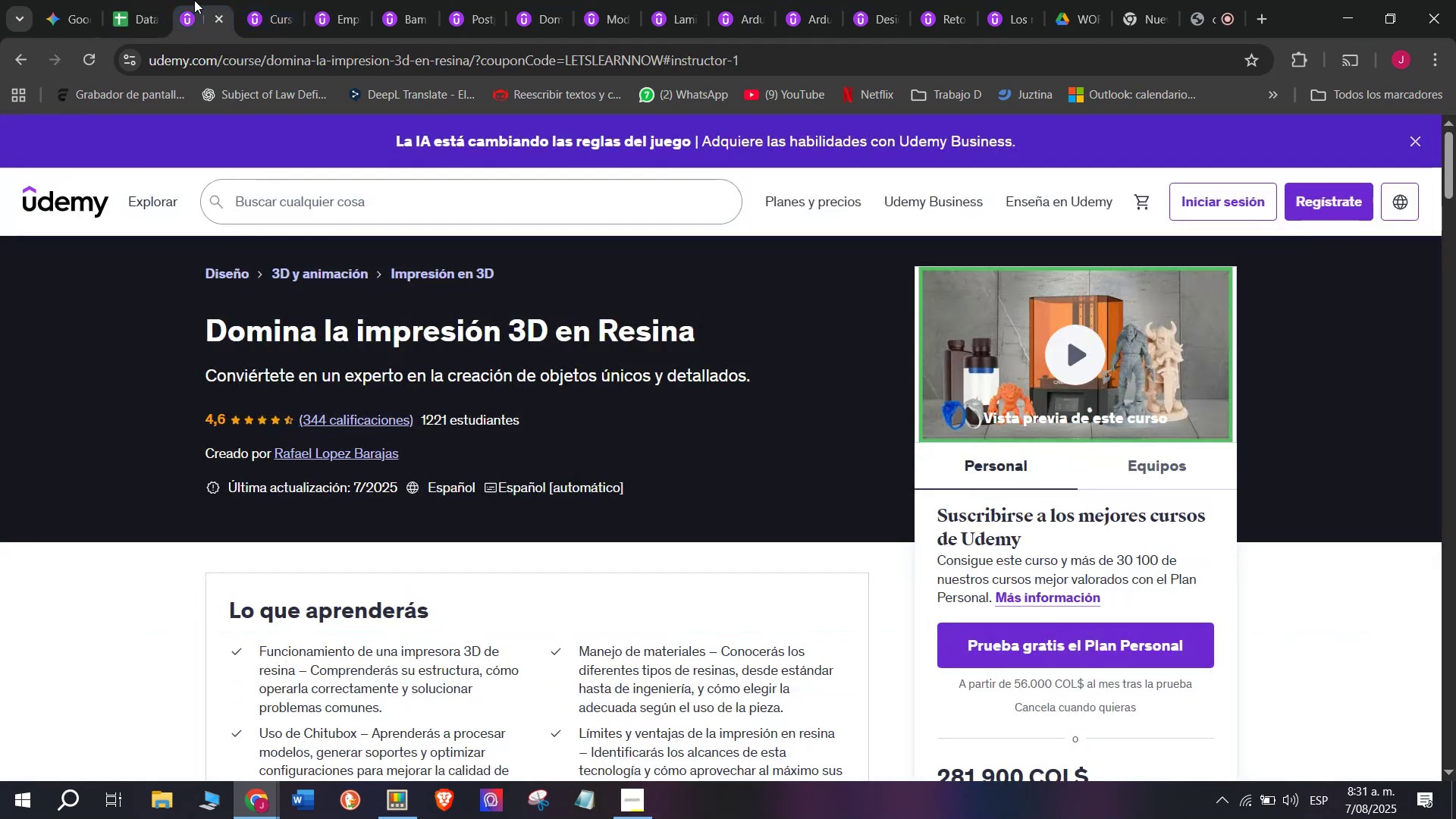 
double_click([256, 68])
 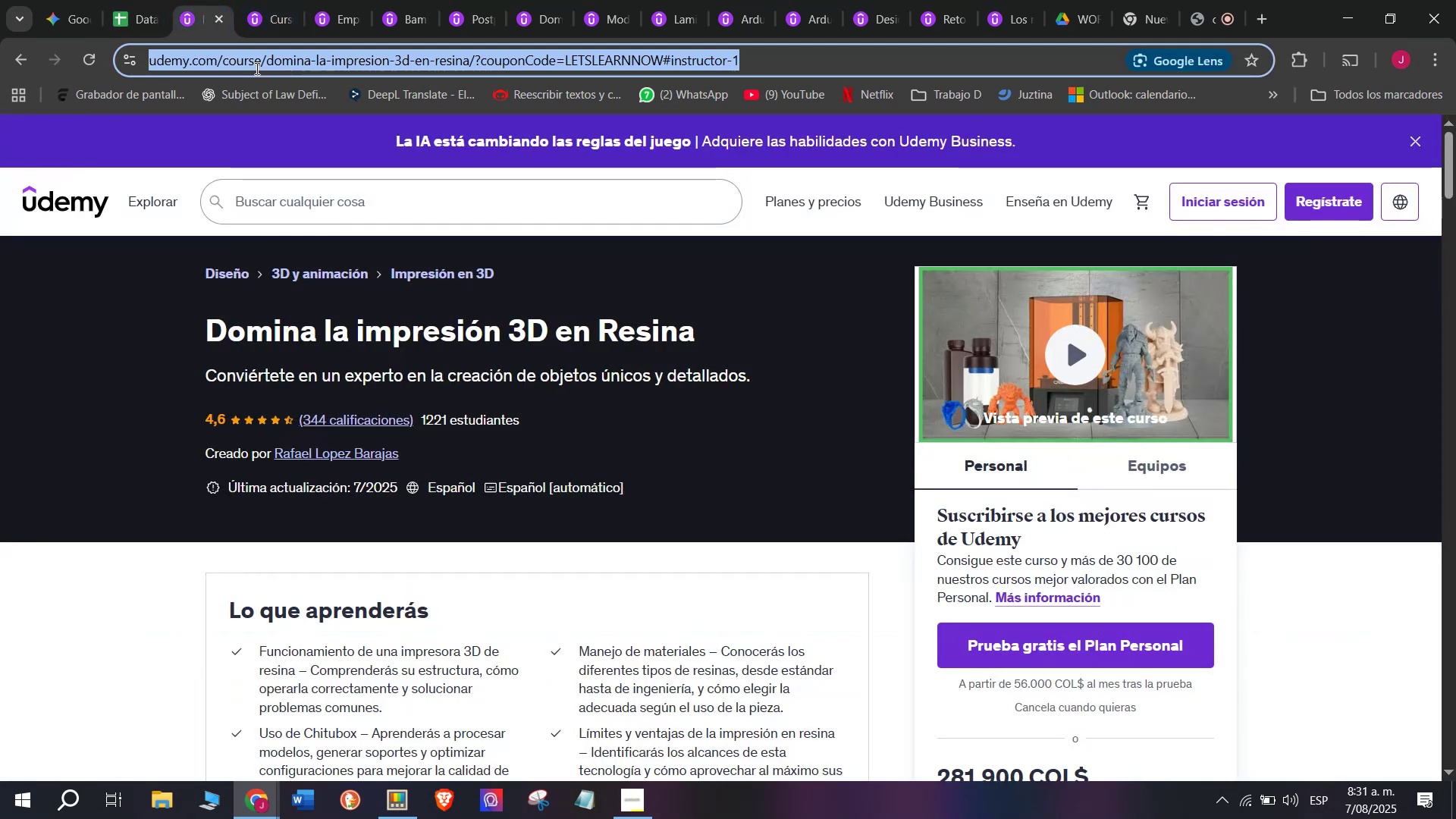 
triple_click([256, 68])
 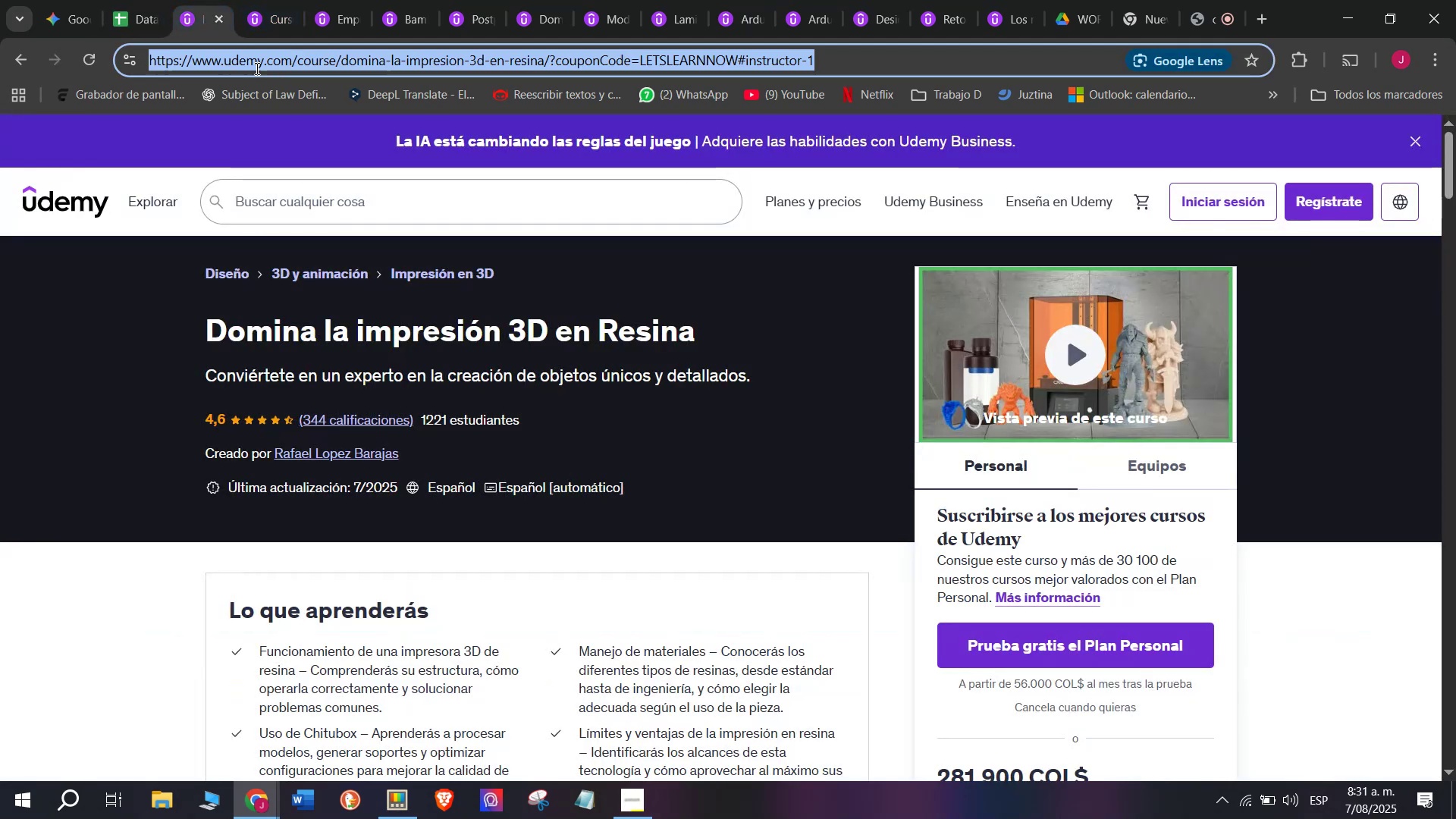 
triple_click([256, 68])
 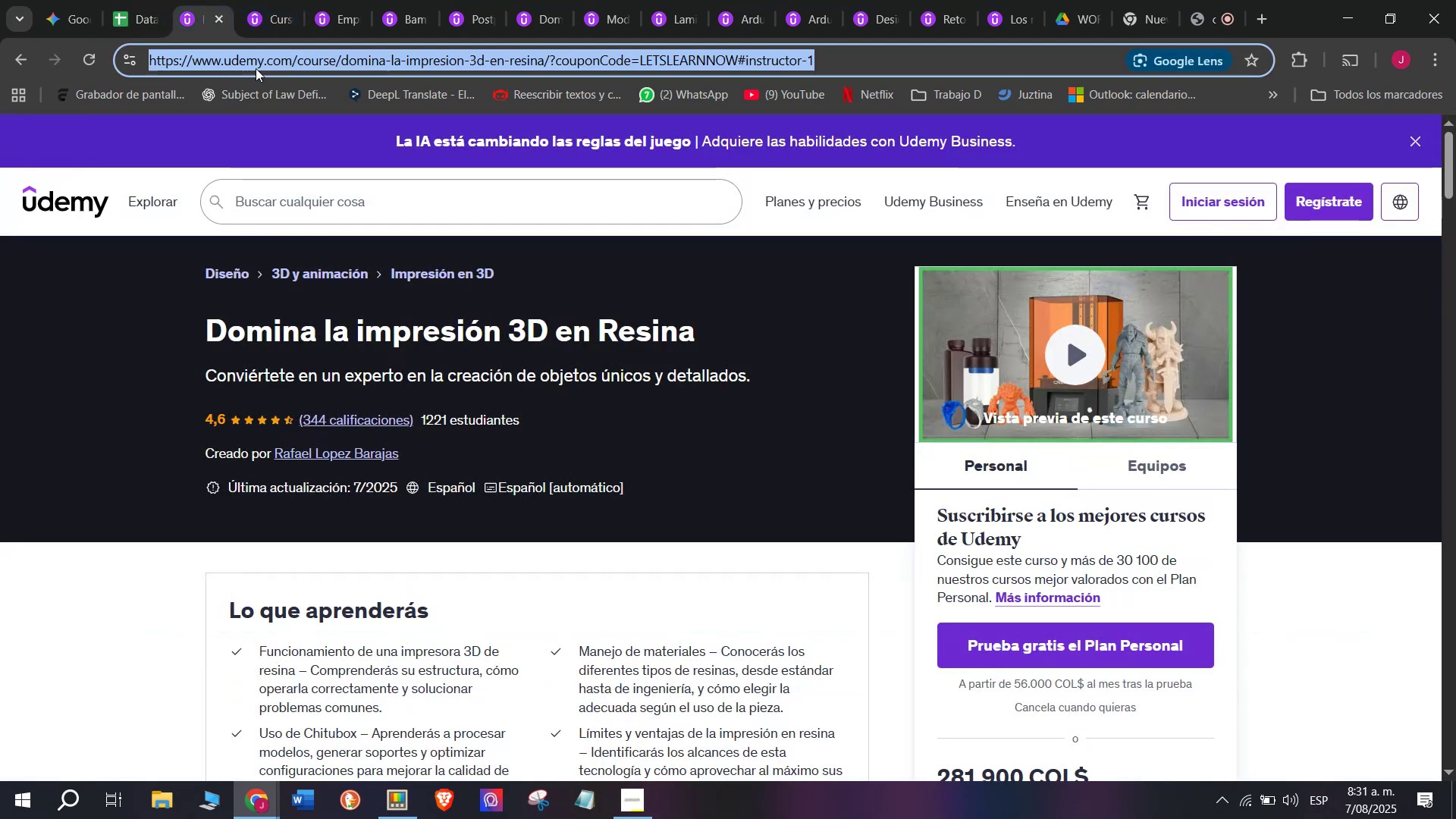 
key(Control+ControlLeft)
 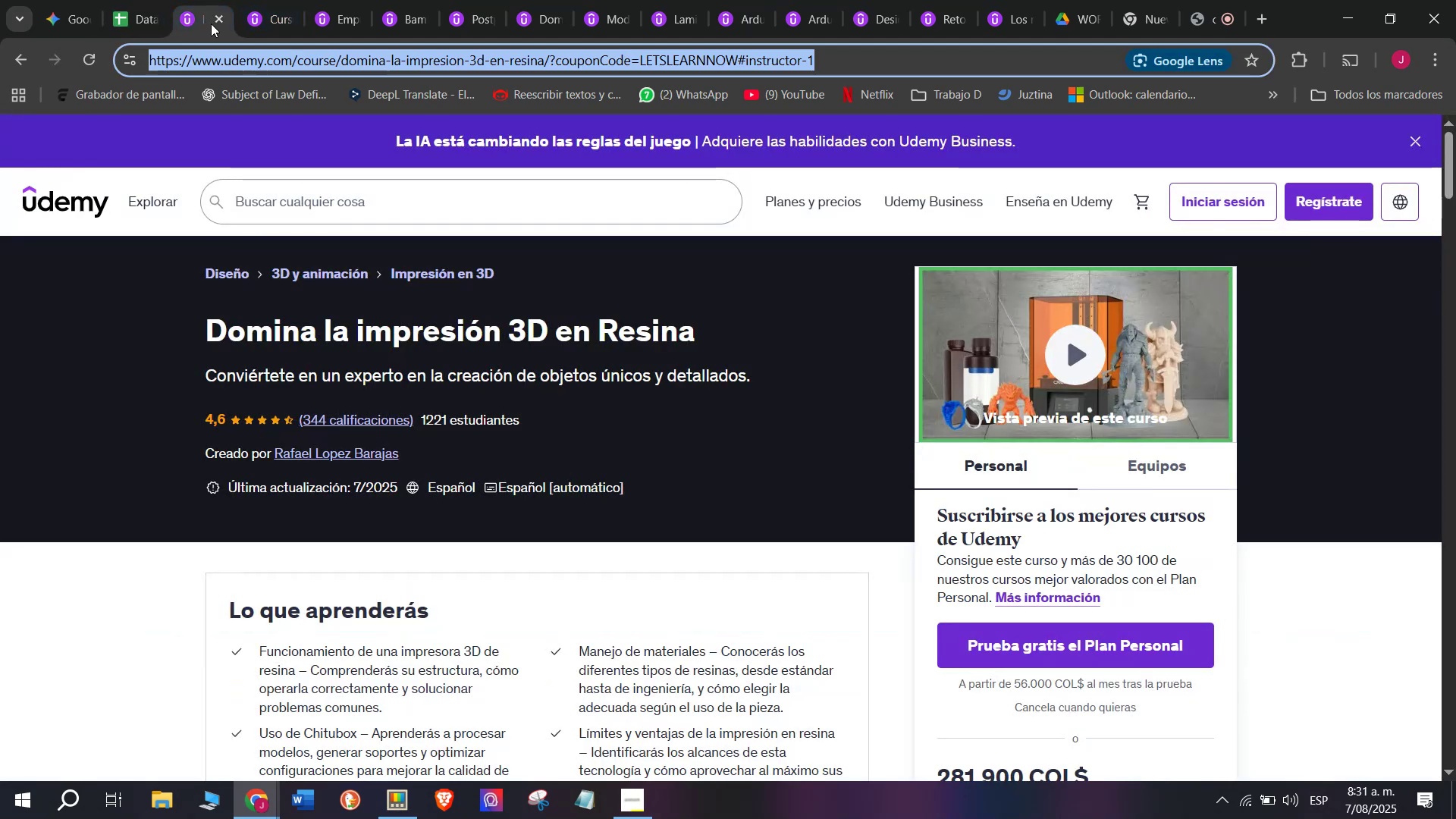 
key(Break)
 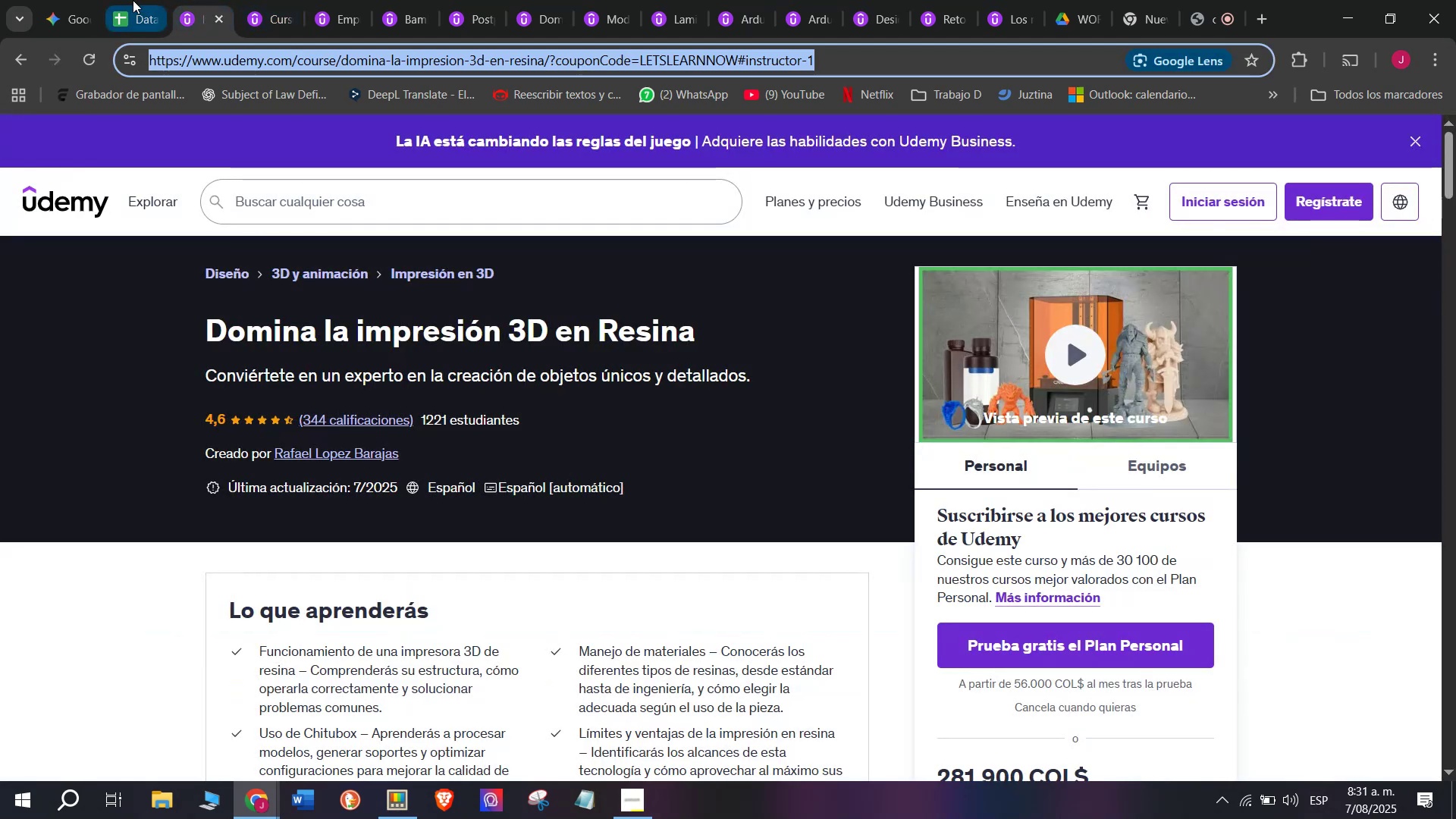 
key(Control+C)
 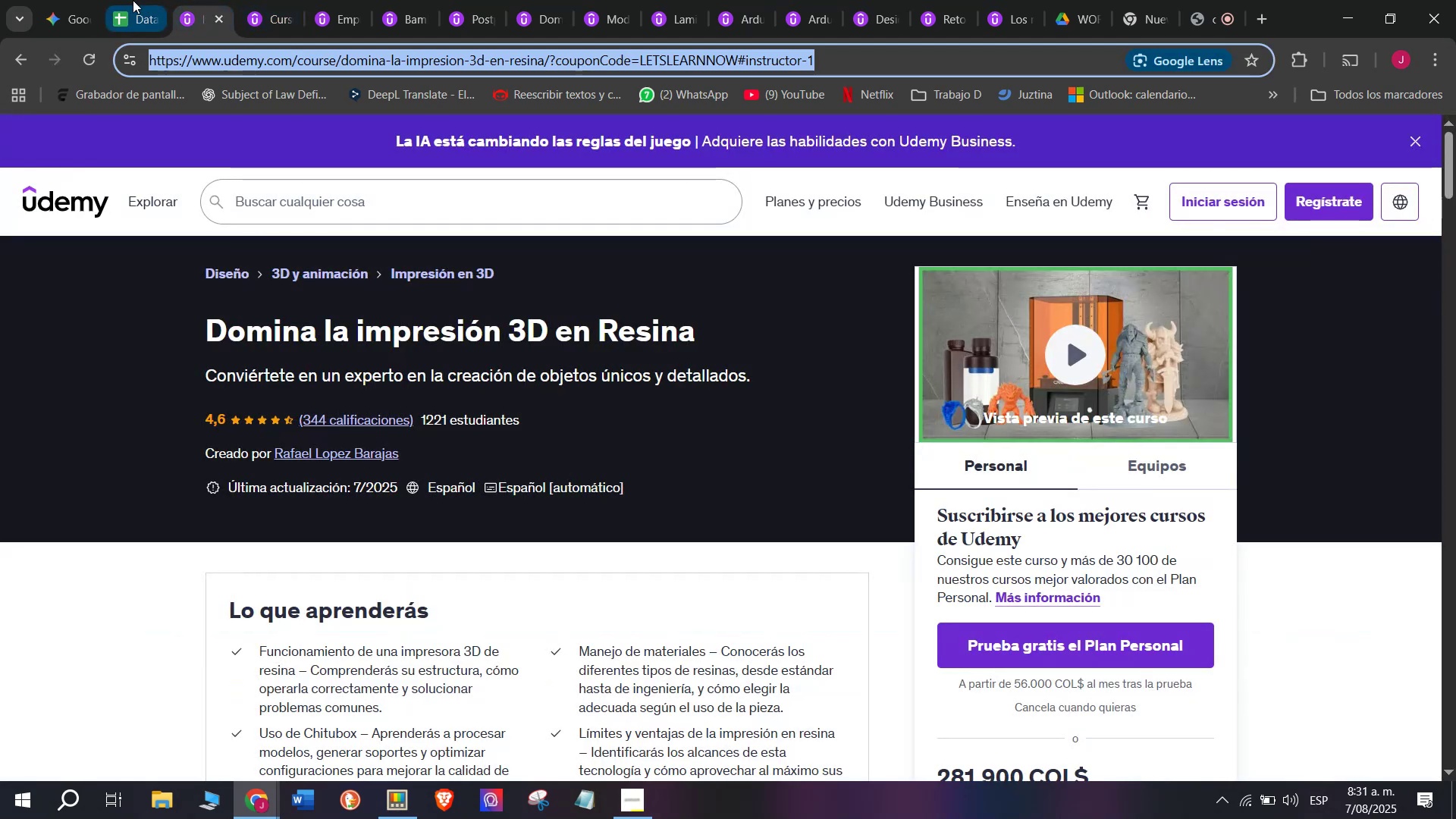 
left_click([133, 0])
 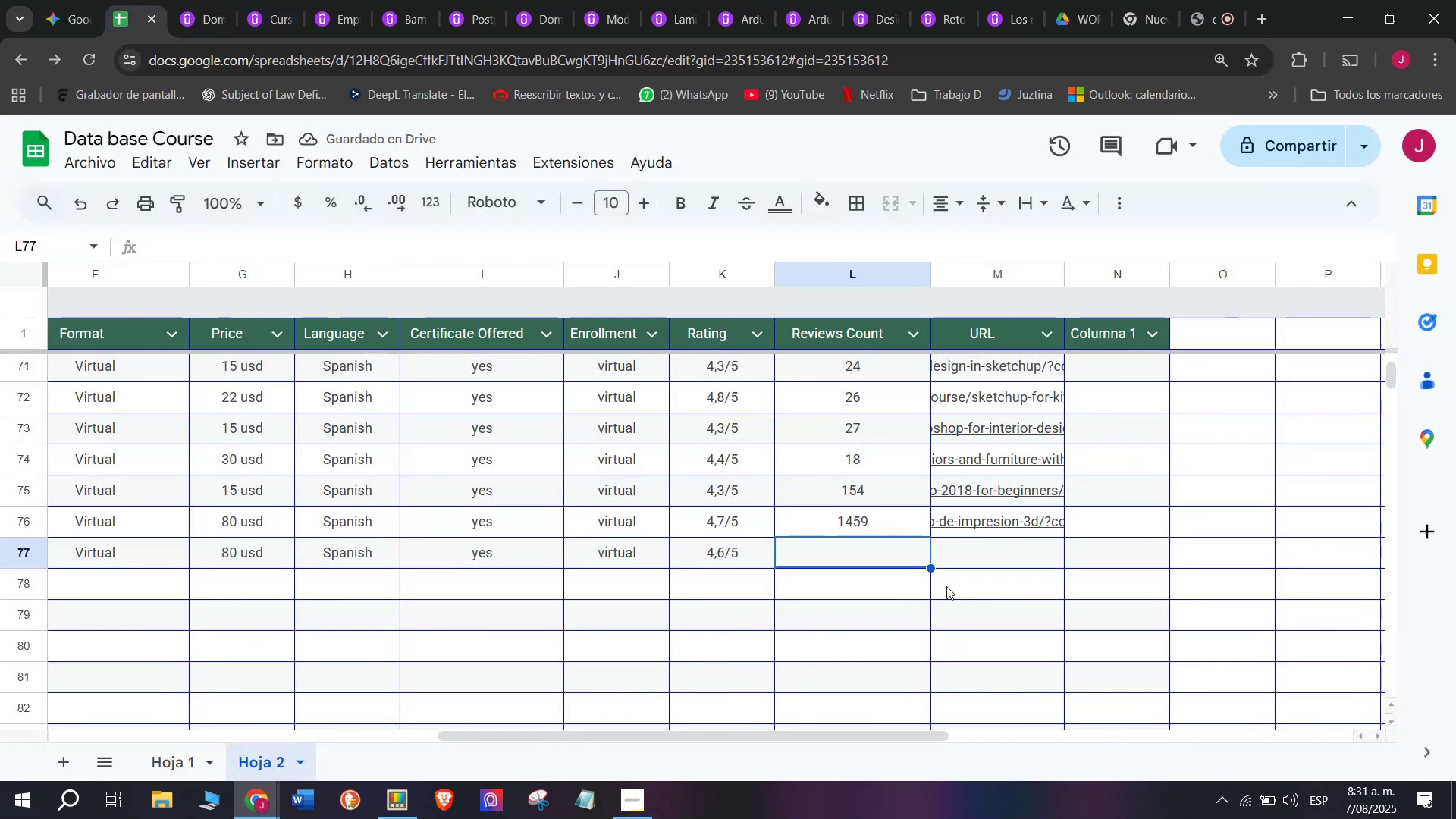 
left_click([984, 550])
 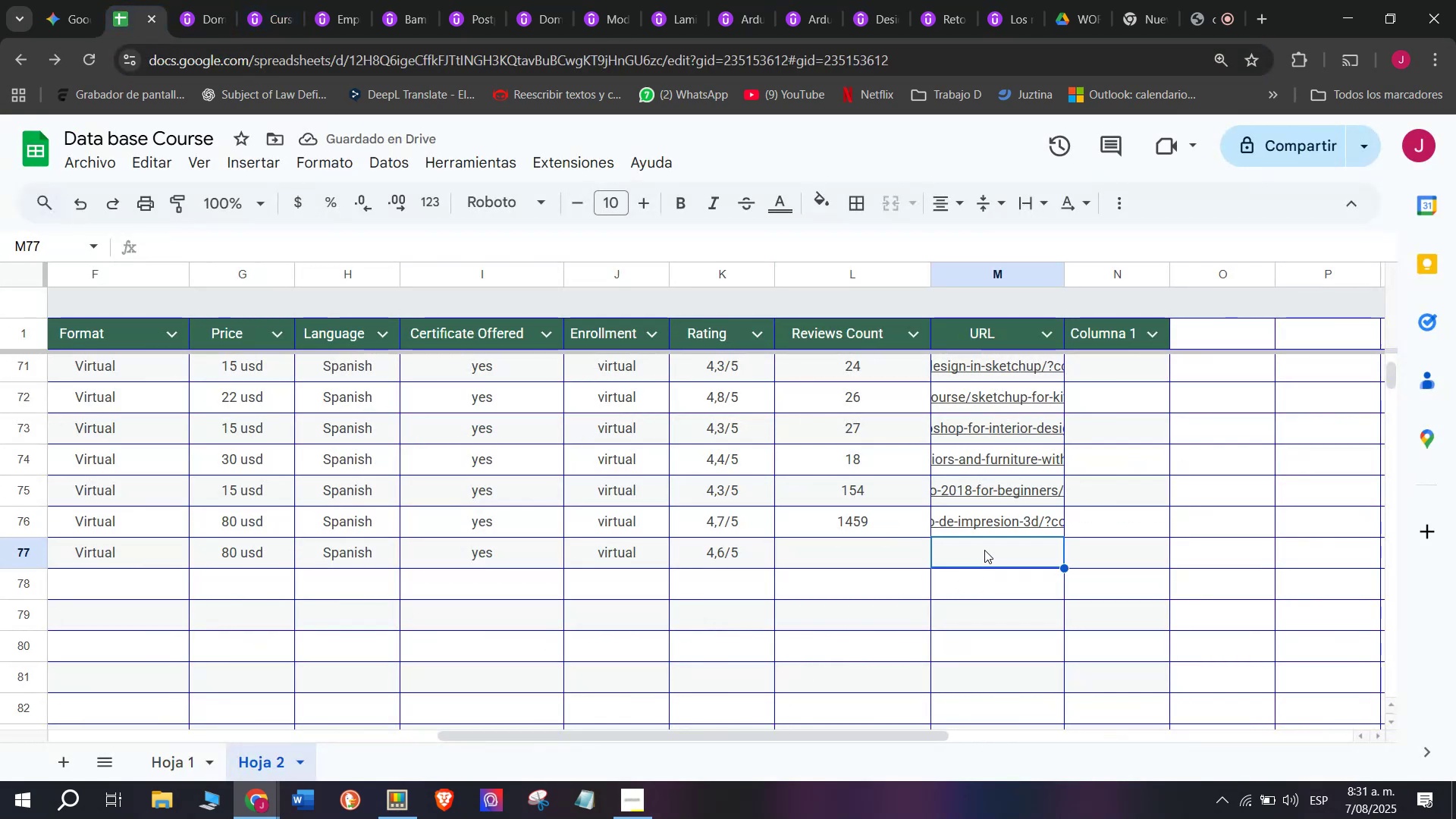 
key(Z)
 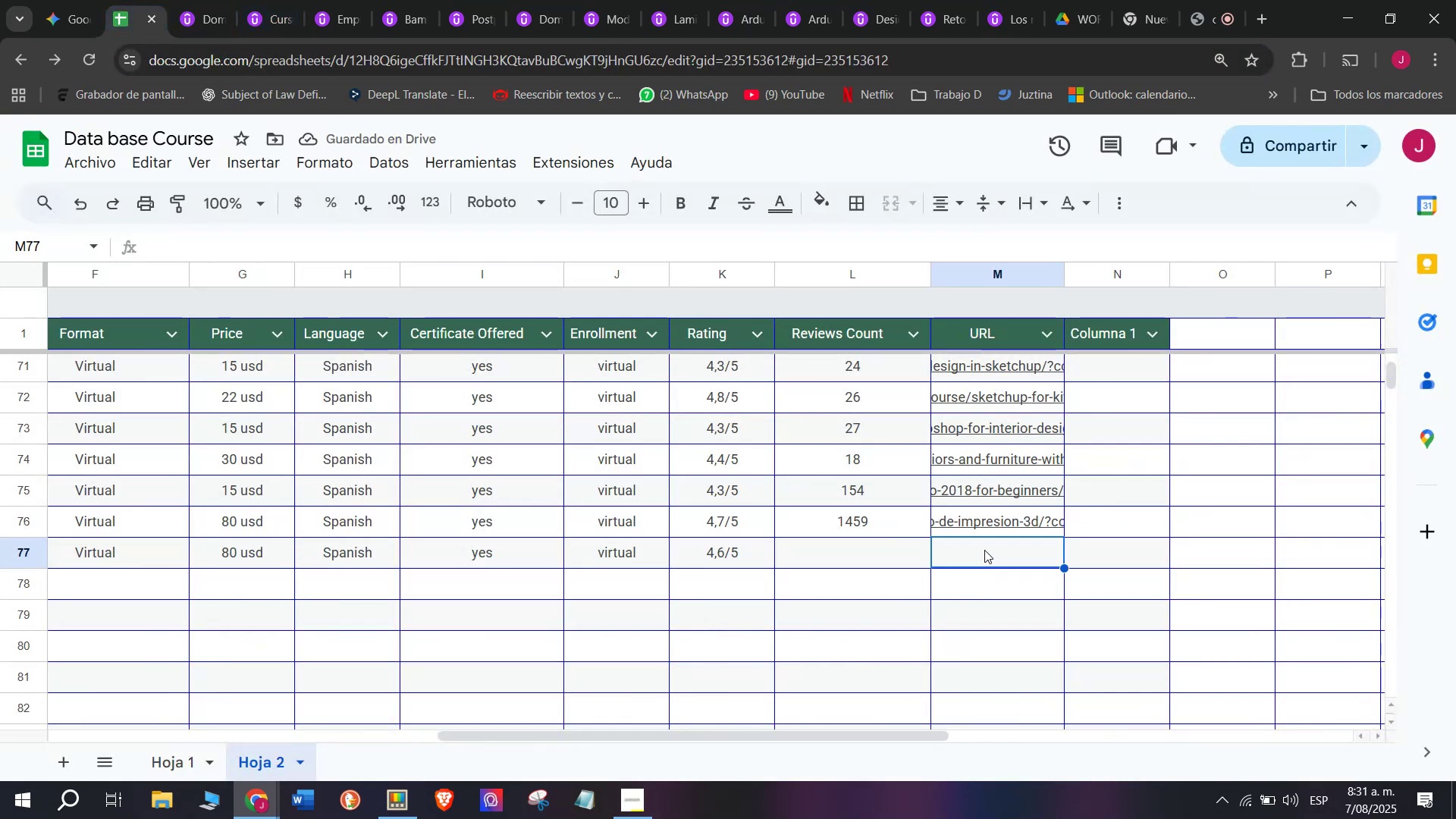 
key(Control+ControlLeft)
 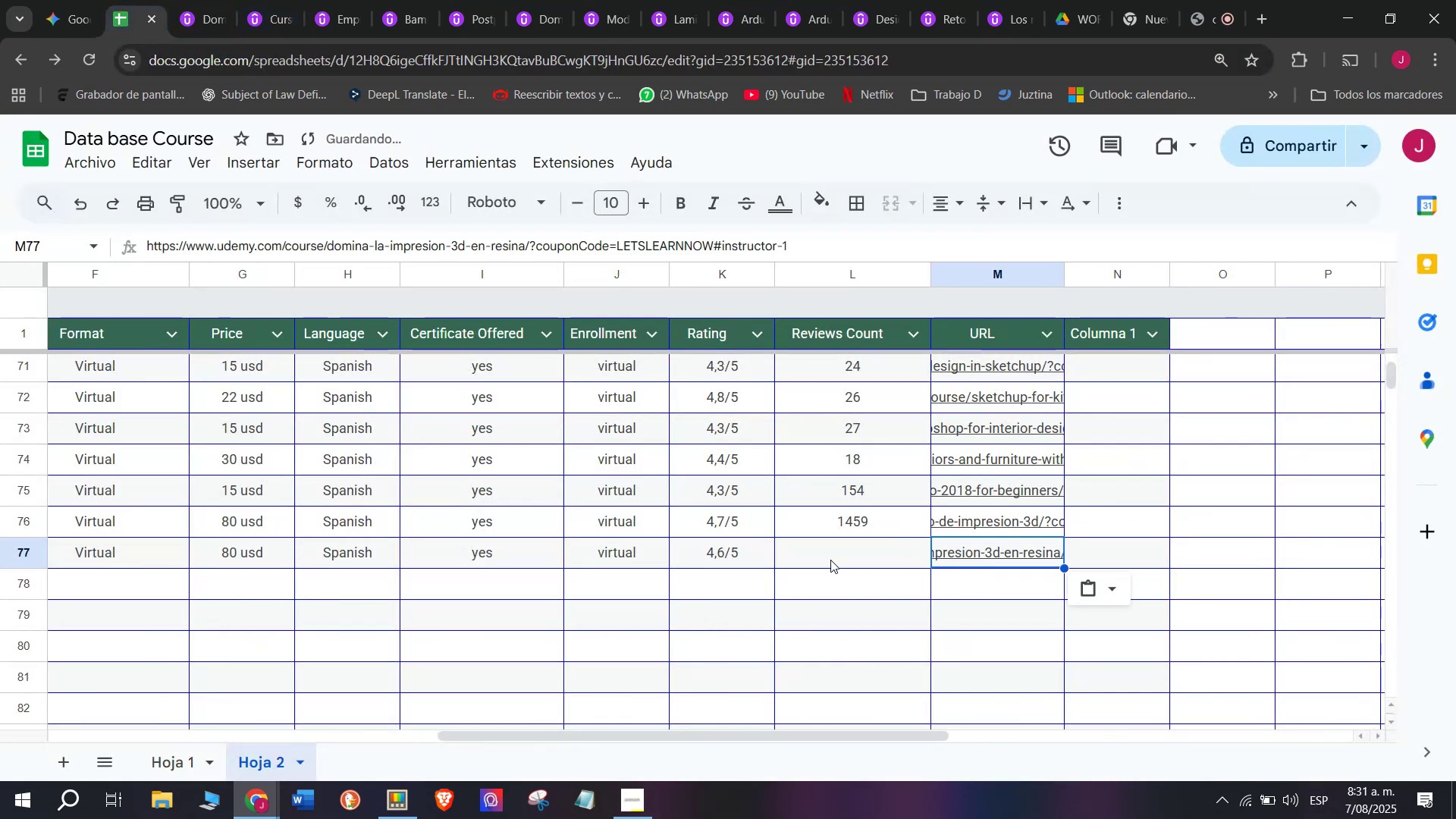 
key(Control+V)
 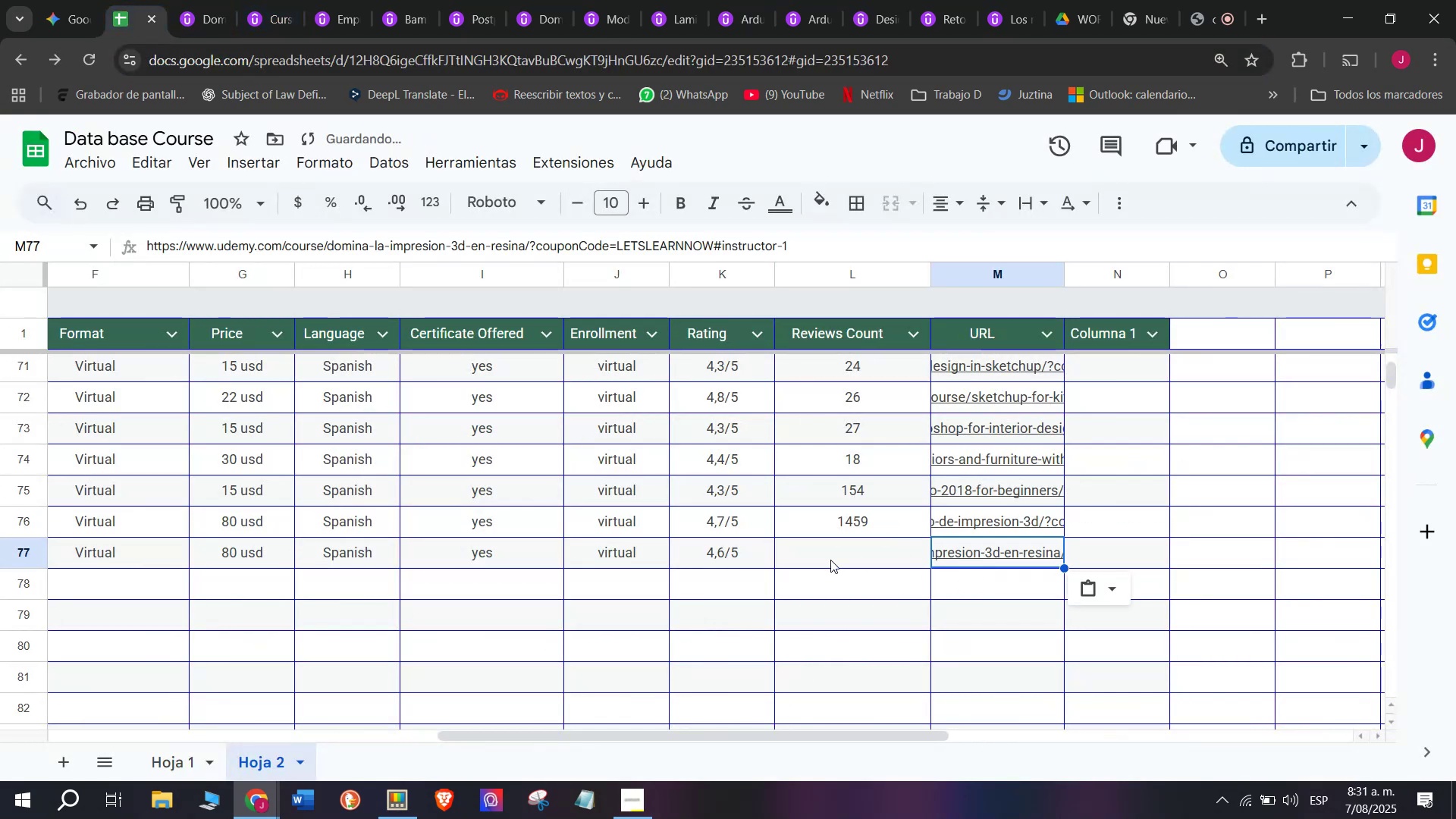 
left_click([830, 560])
 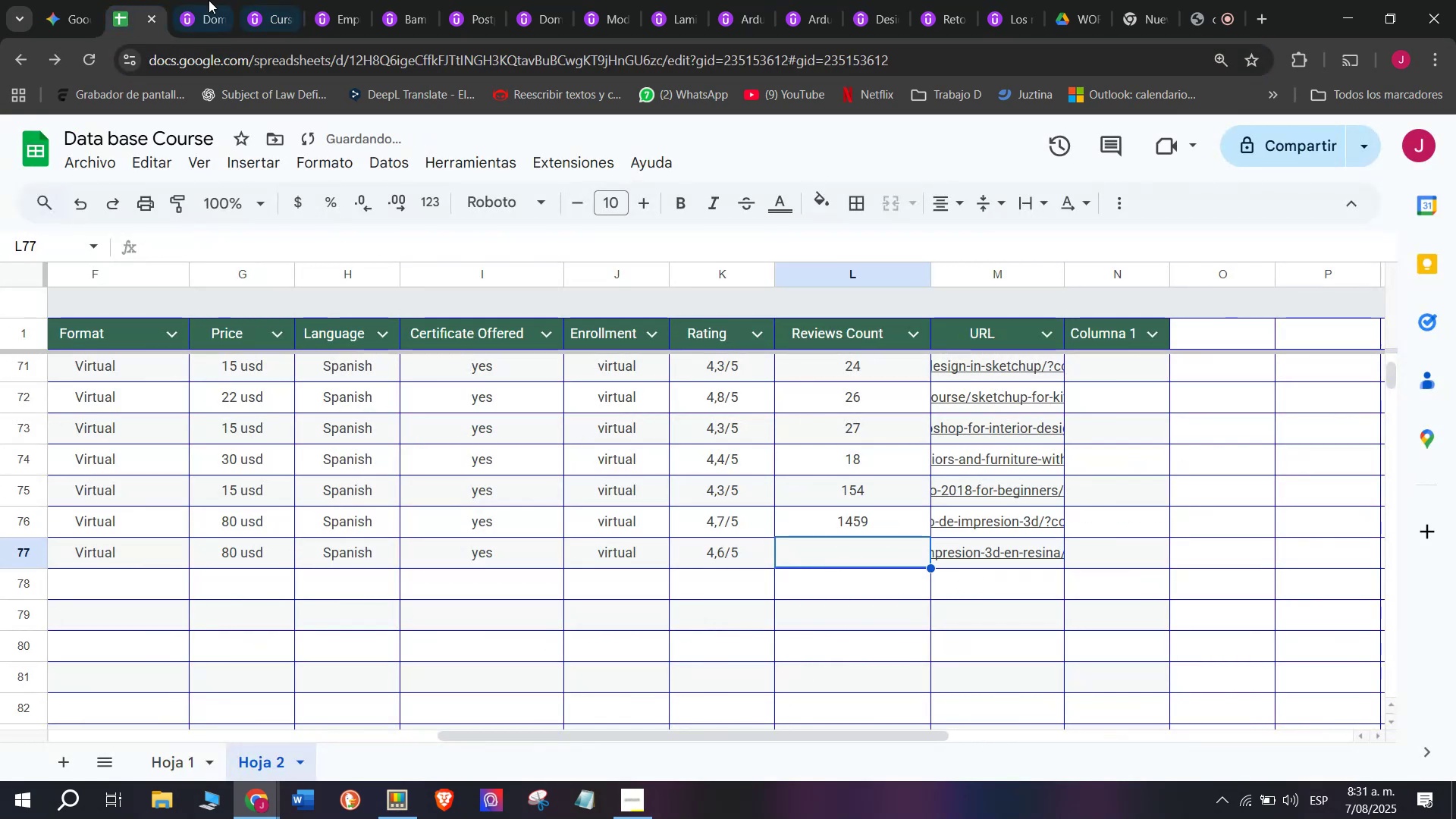 
left_click([209, 0])
 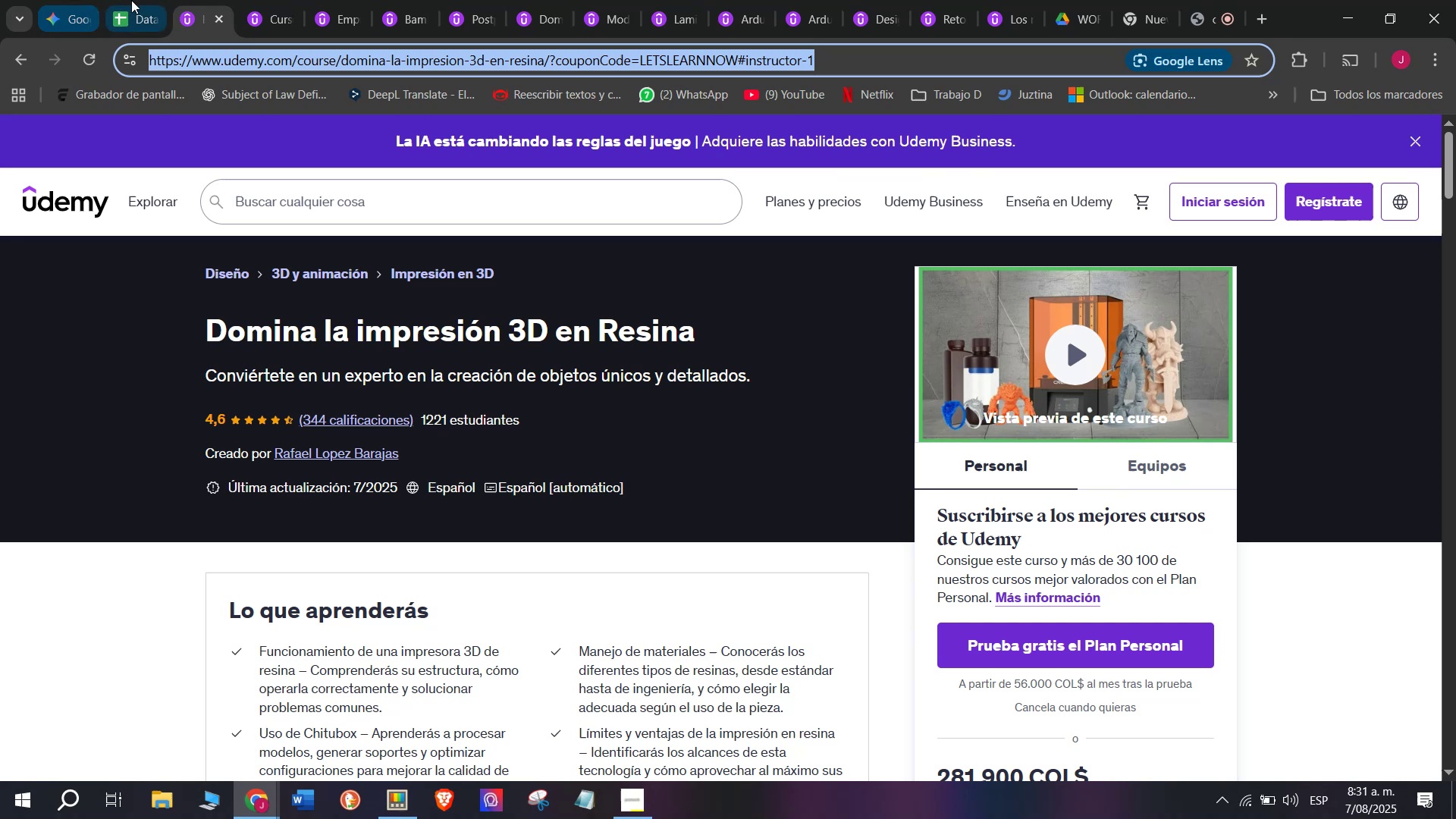 
left_click([132, 0])
 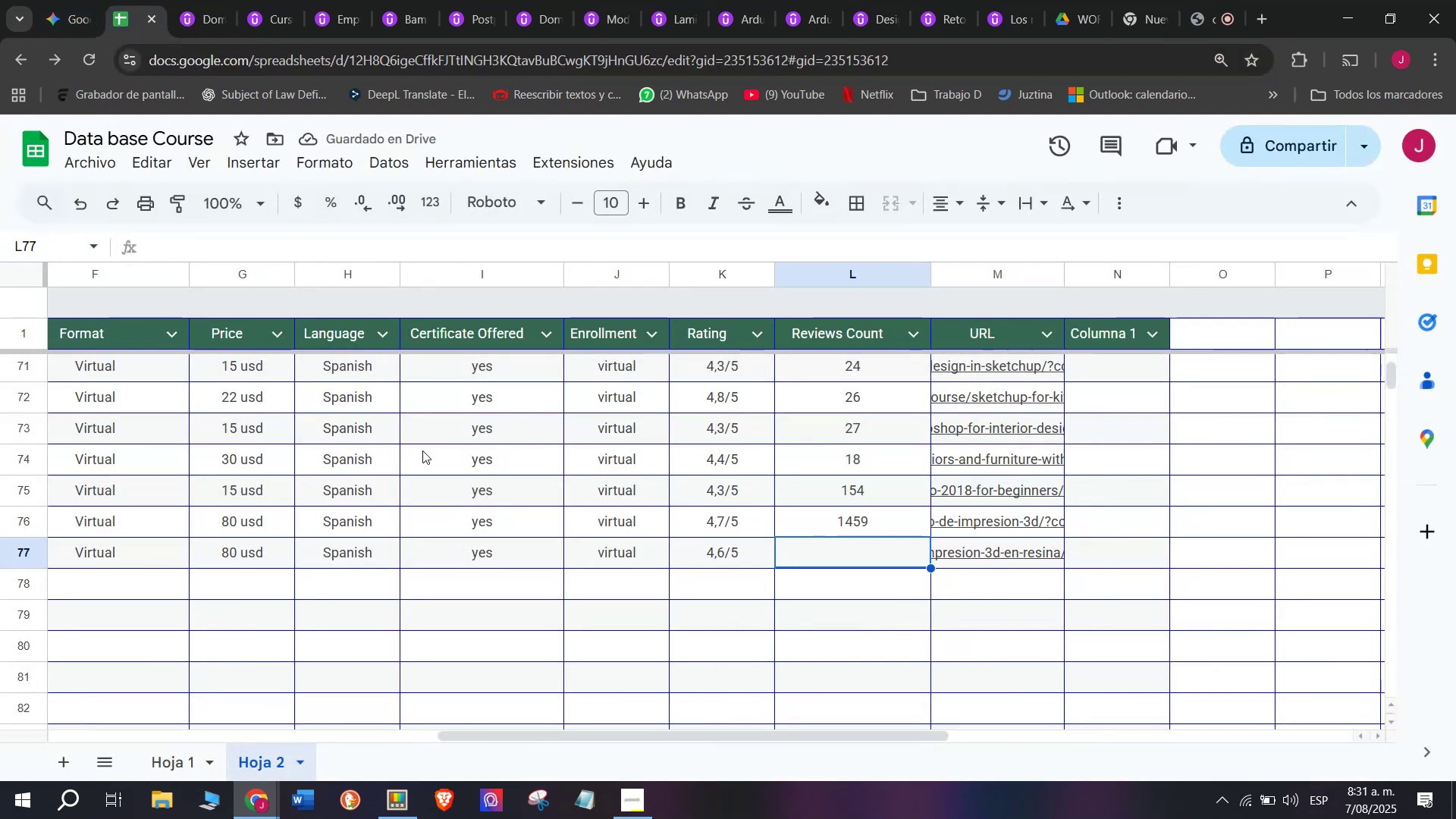 
type(344)
 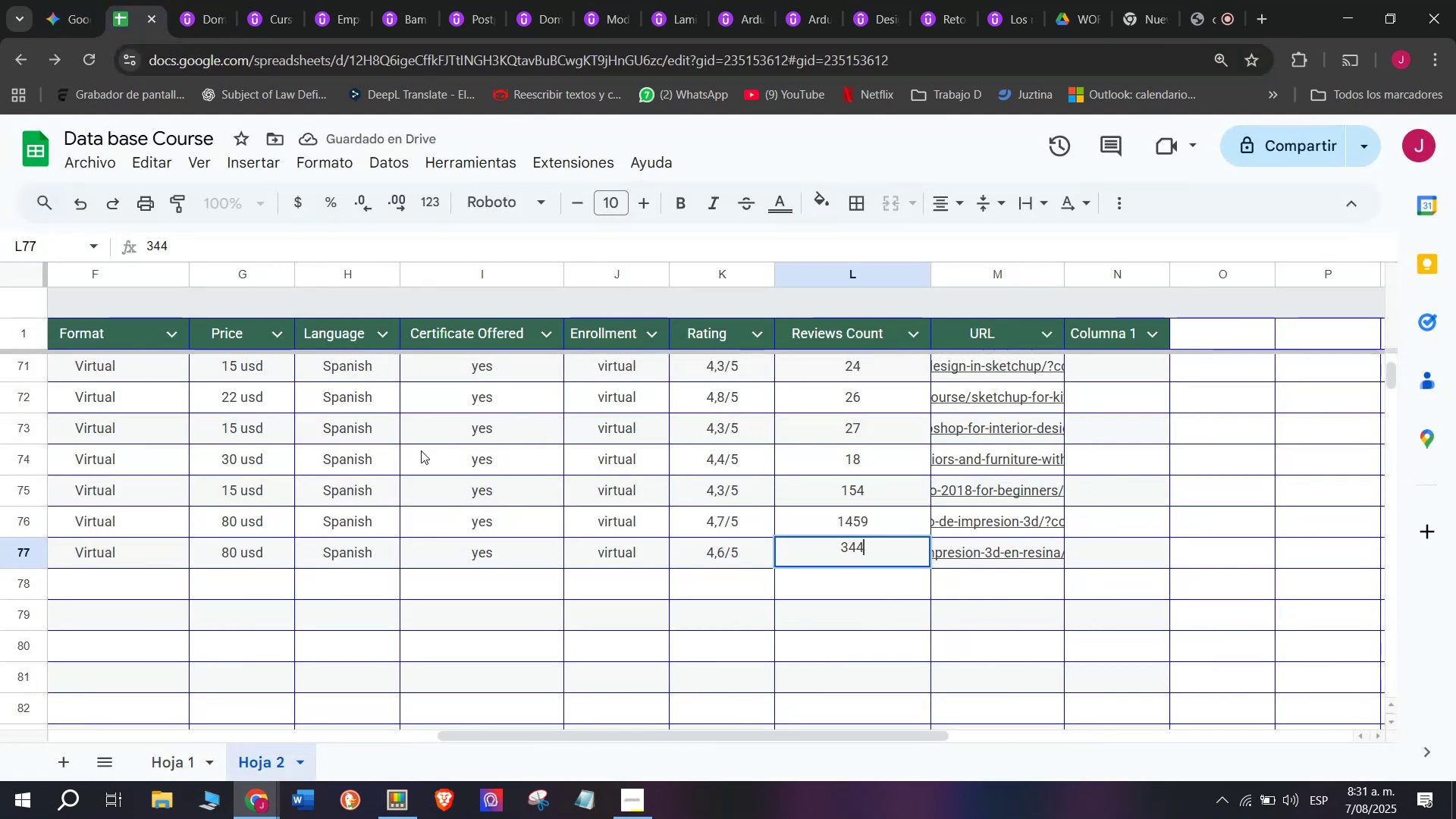 
scroll: coordinate [208, 566], scroll_direction: up, amount: 8.0
 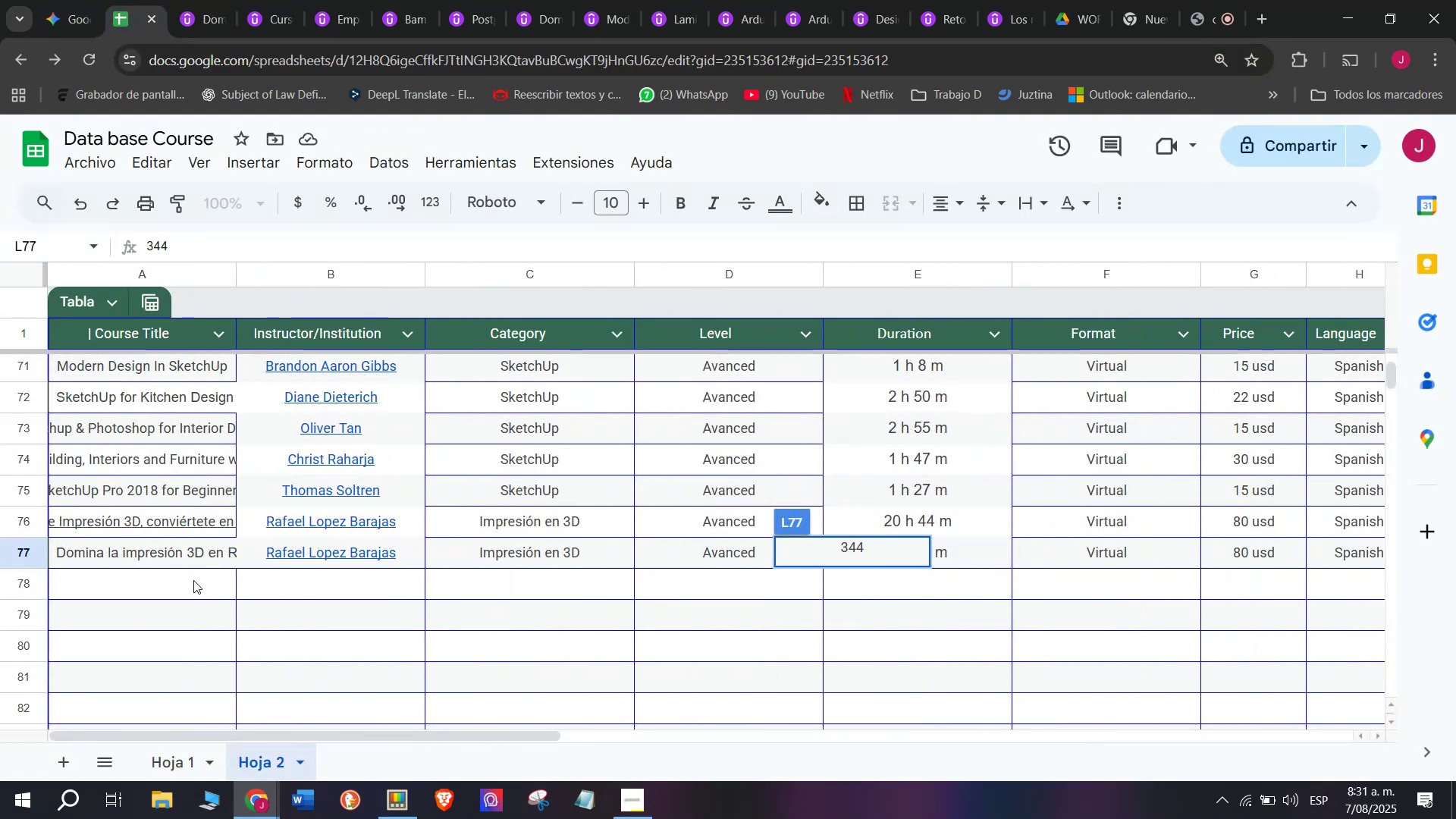 
left_click([193, 580])
 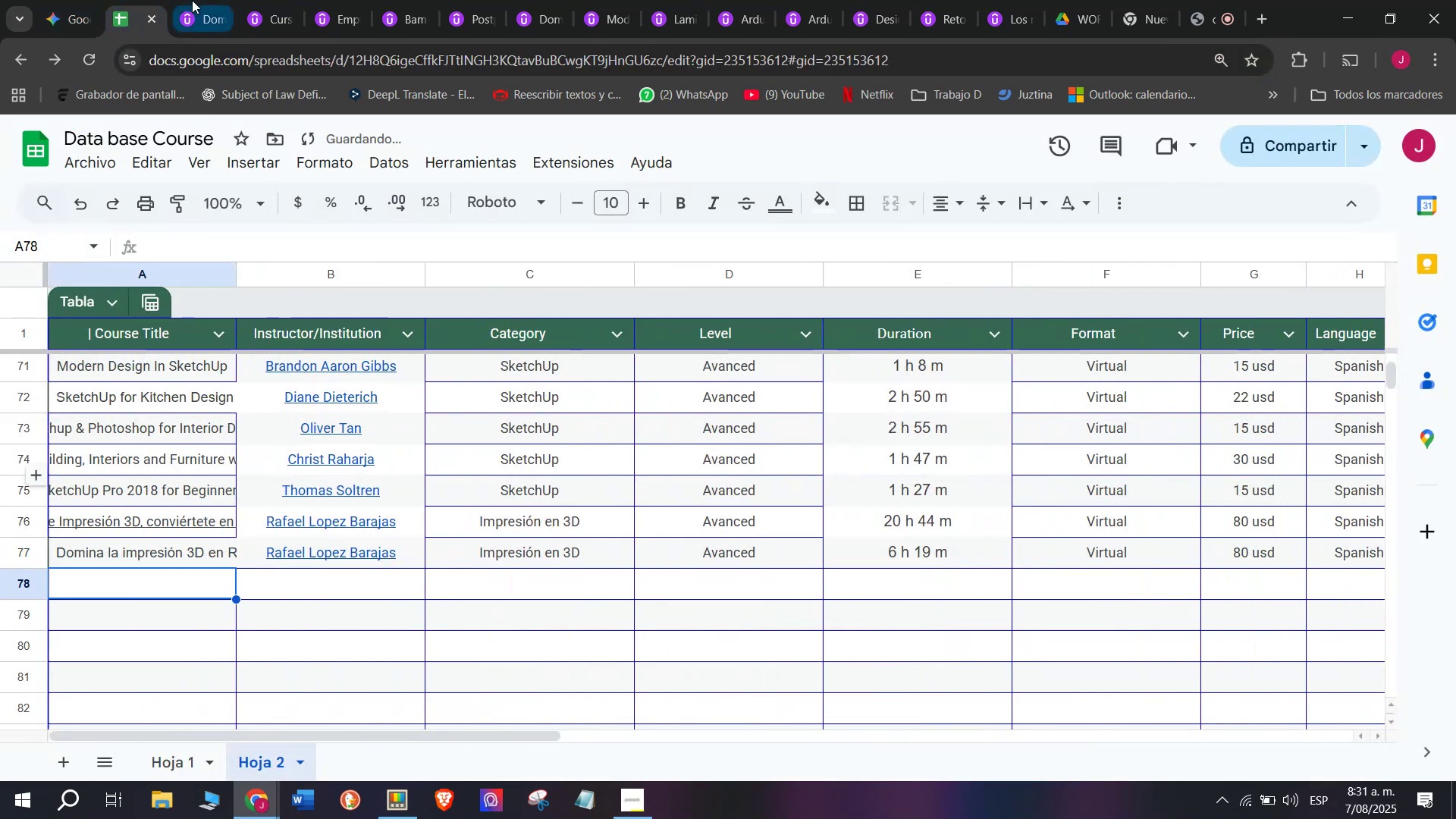 
left_click([192, 0])
 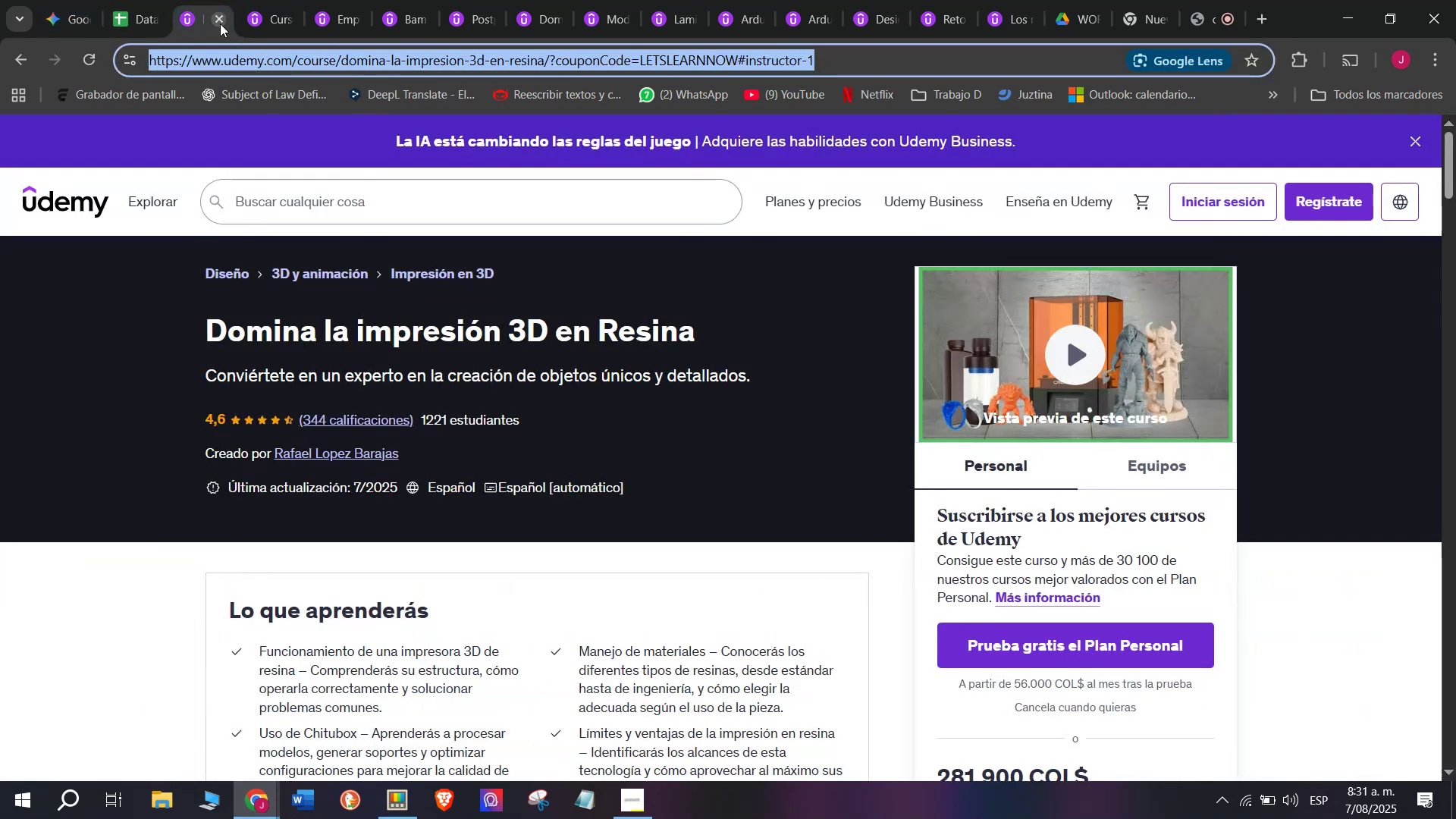 
left_click([220, 24])
 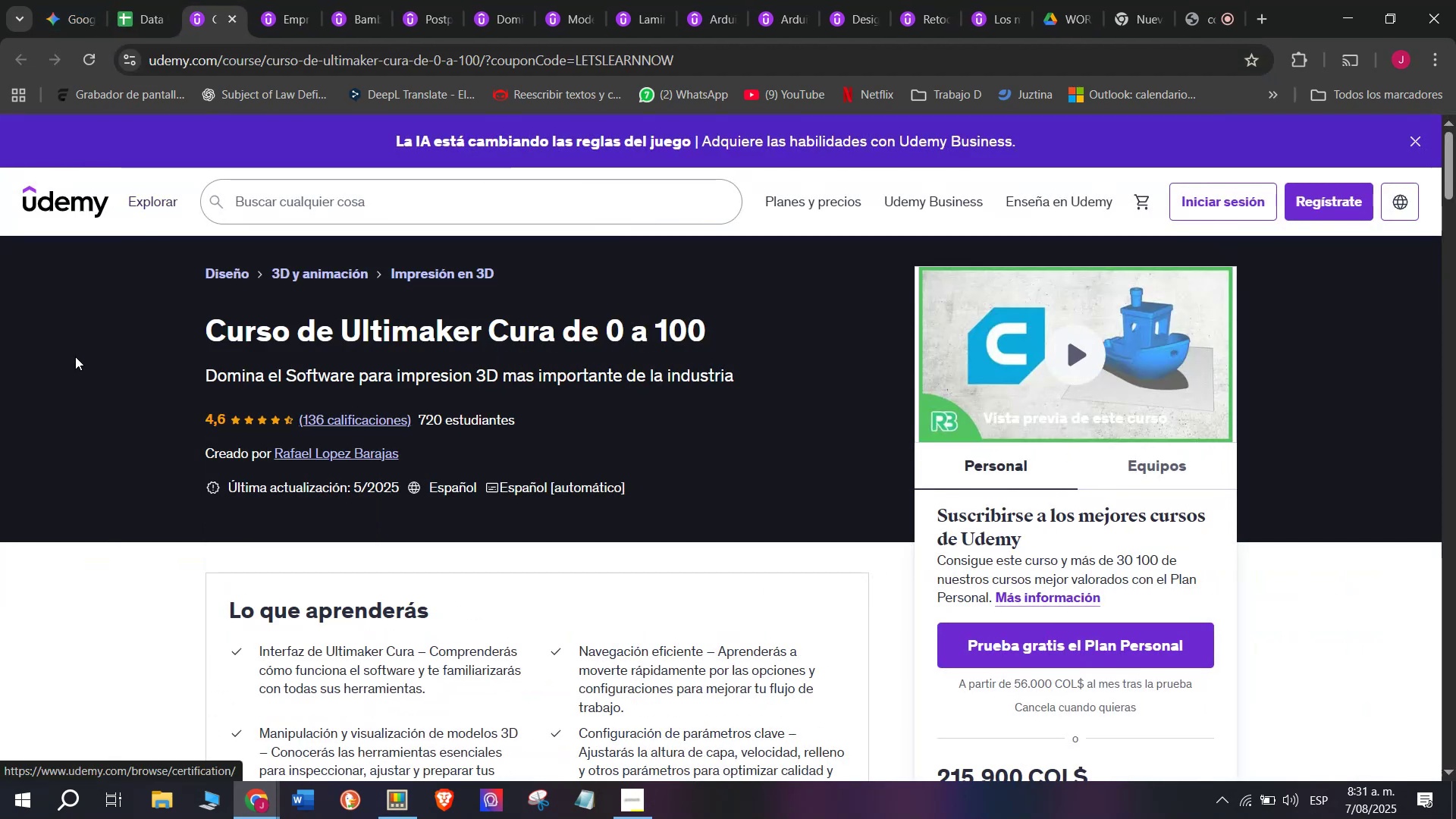 
left_click_drag(start_coordinate=[193, 336], to_coordinate=[736, 315])
 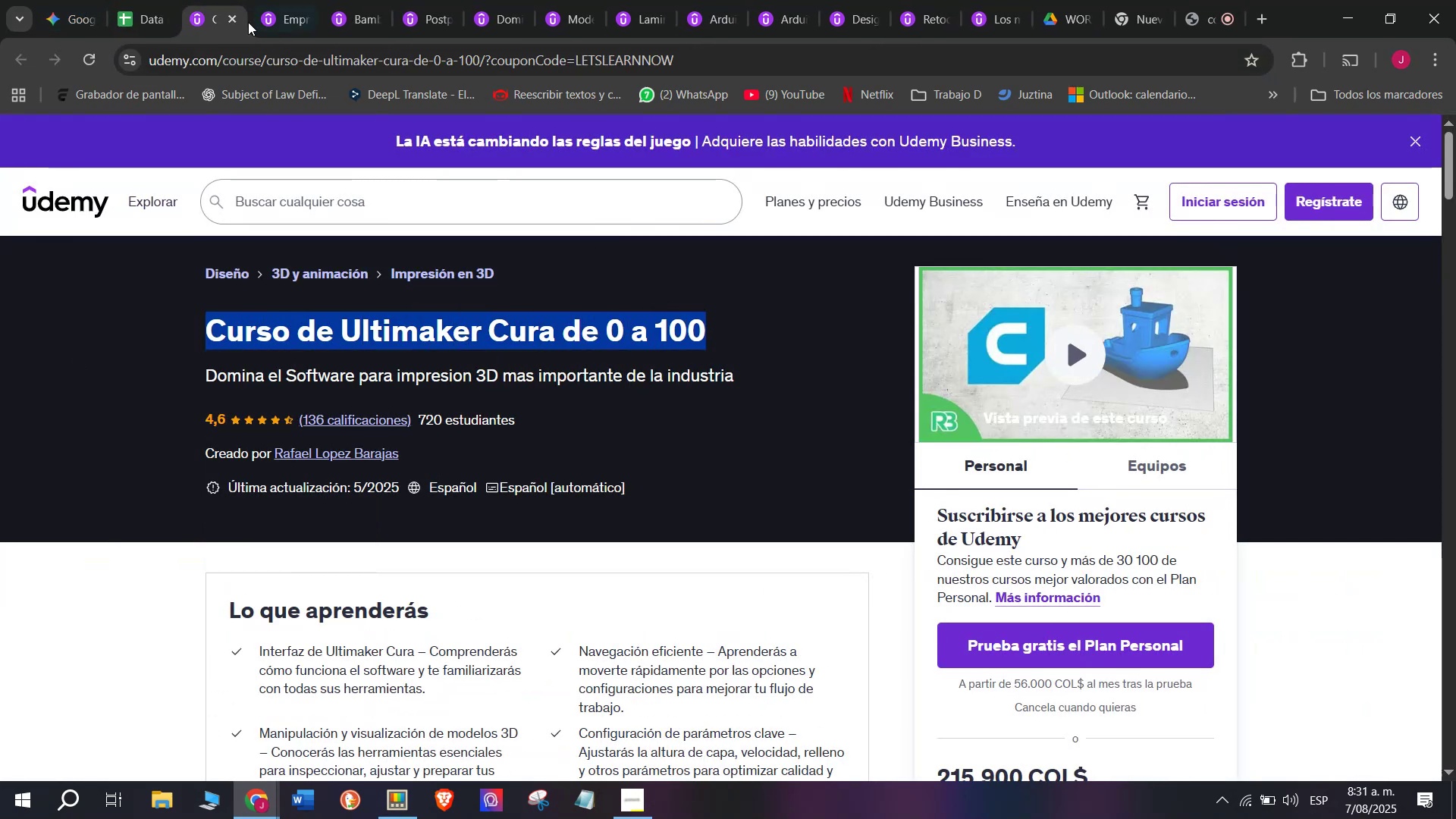 
key(Break)
 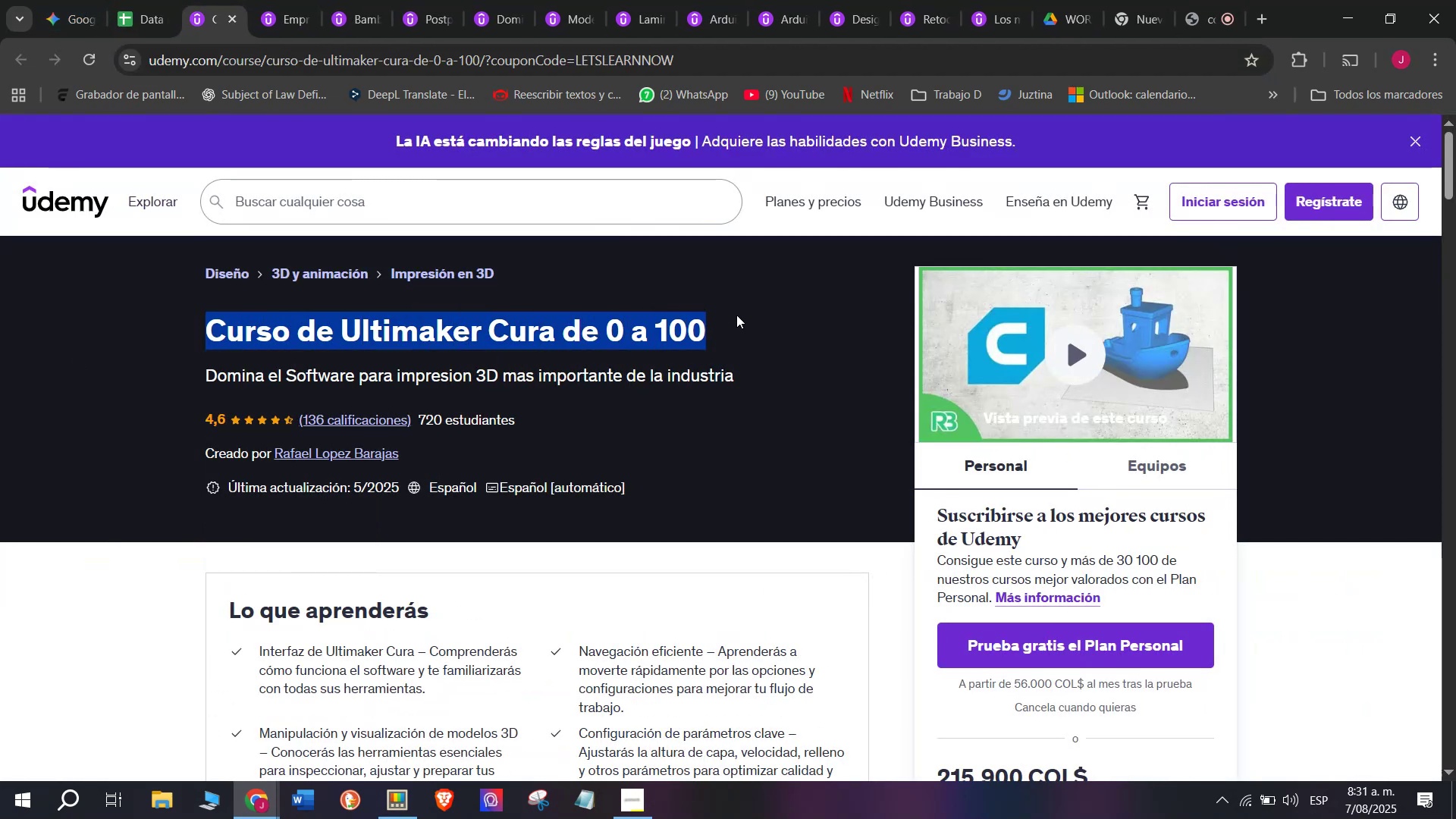 
key(Control+ControlLeft)
 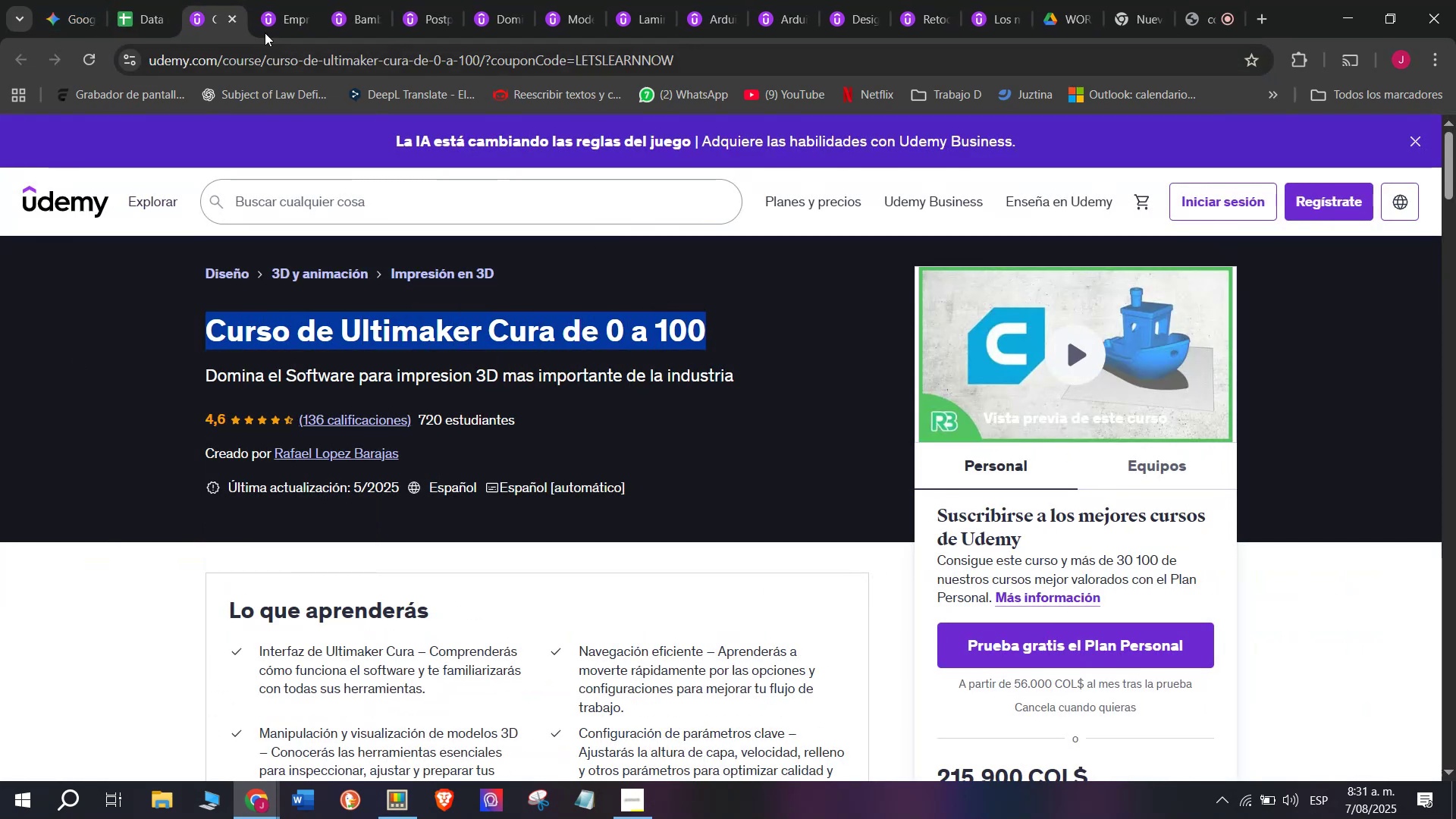 
key(Control+C)
 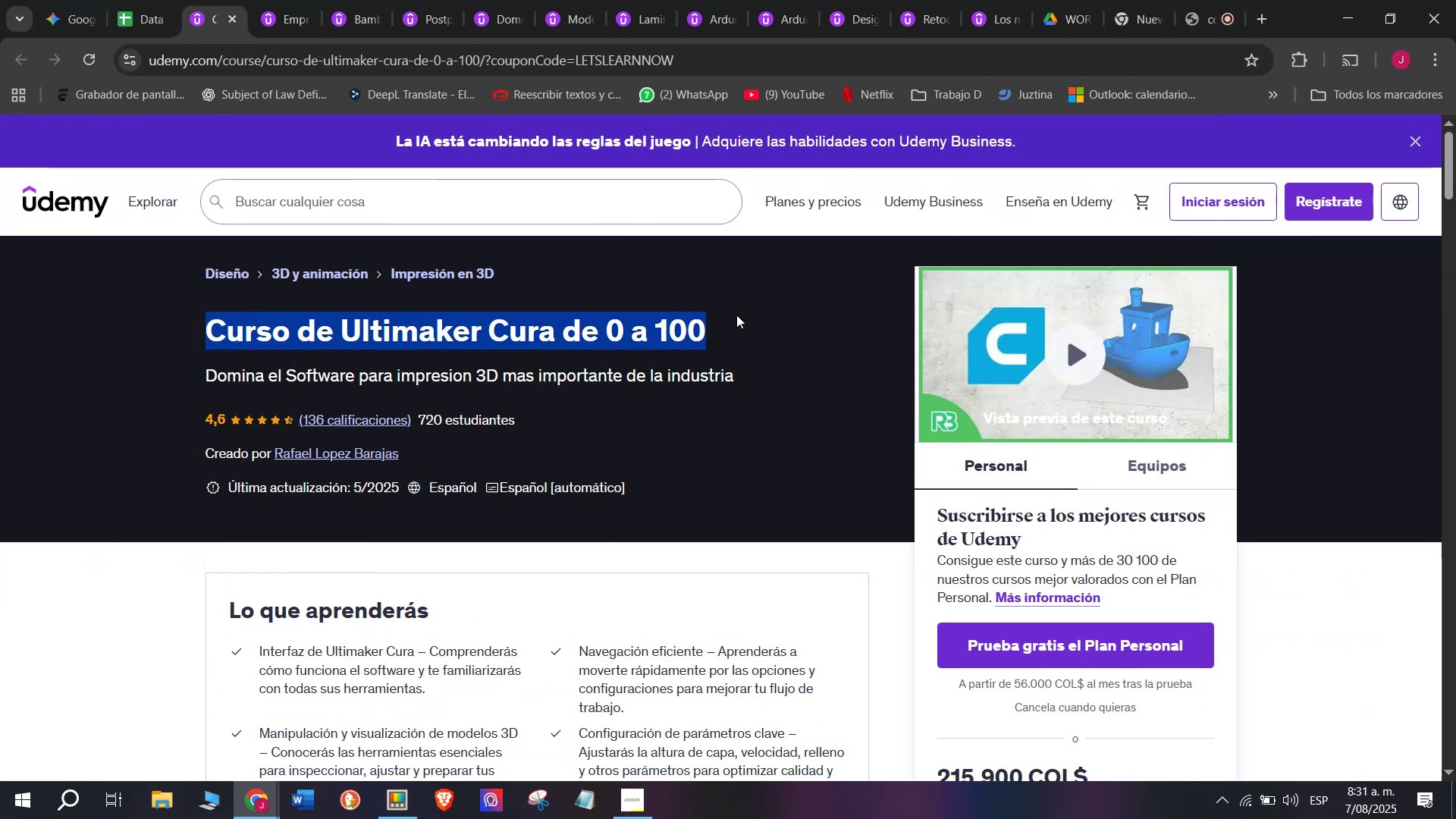 
key(Control+ControlLeft)
 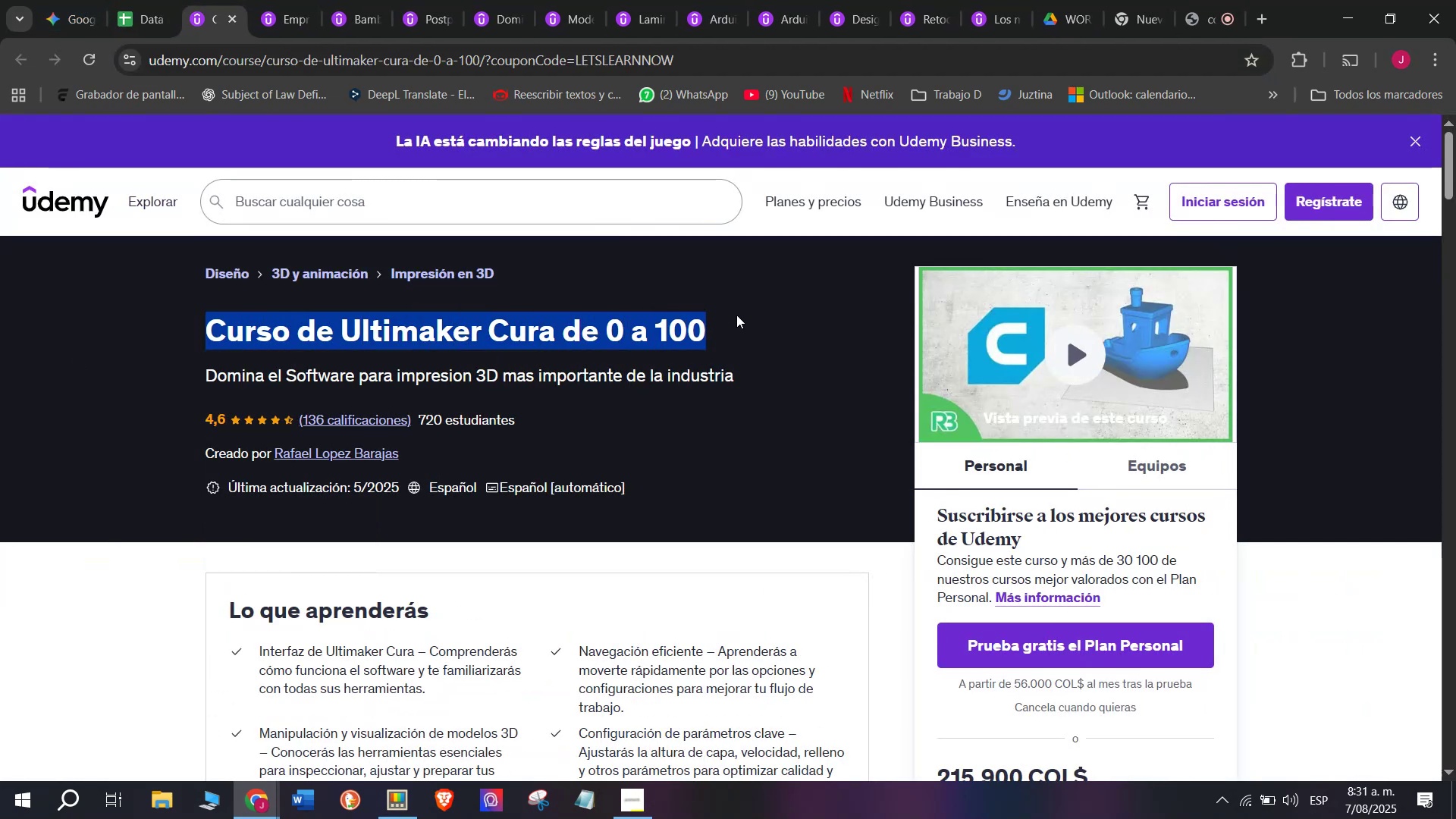 
key(Break)
 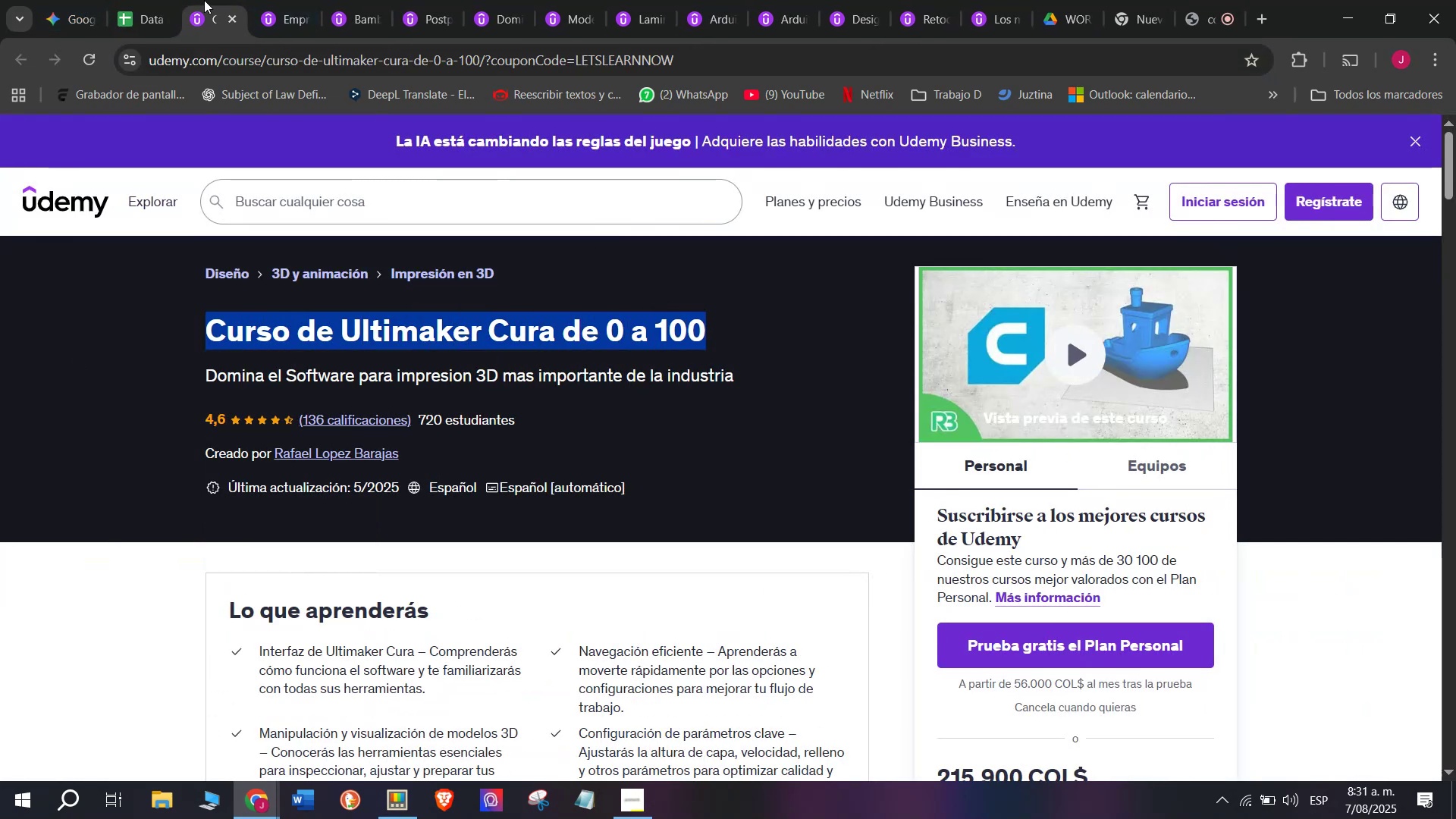 
key(Control+C)
 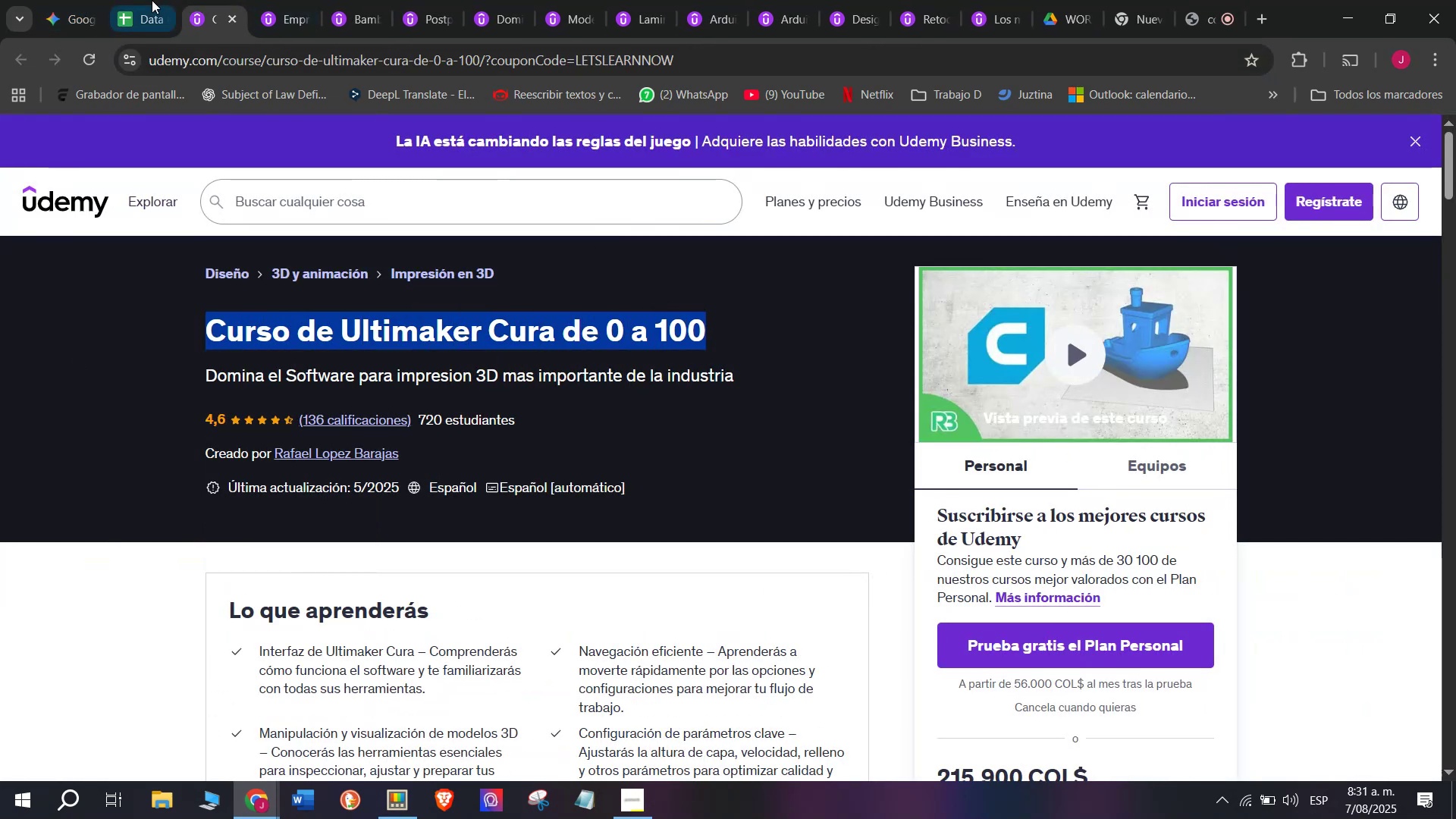 
left_click([148, 0])
 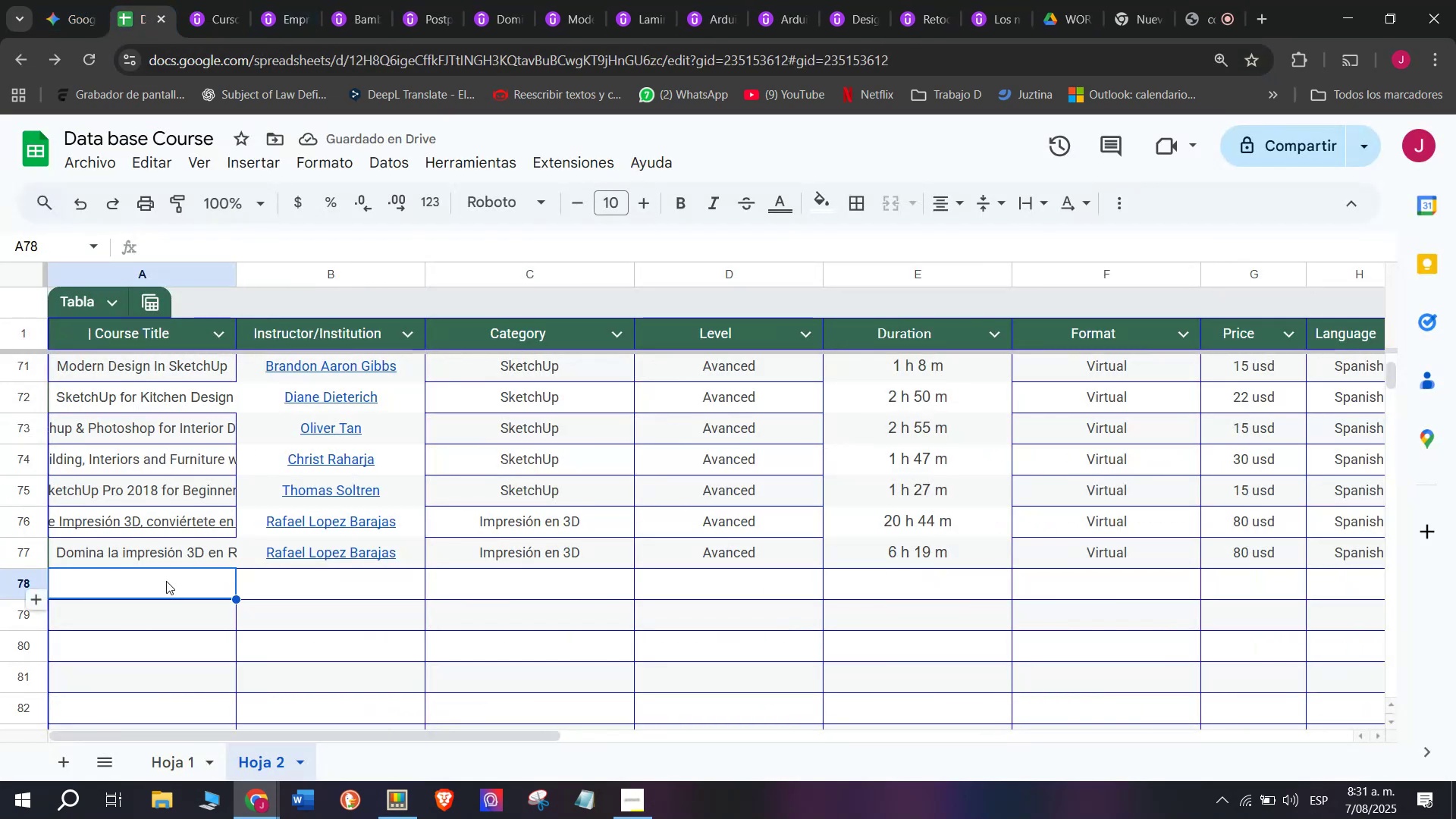 
double_click([166, 581])
 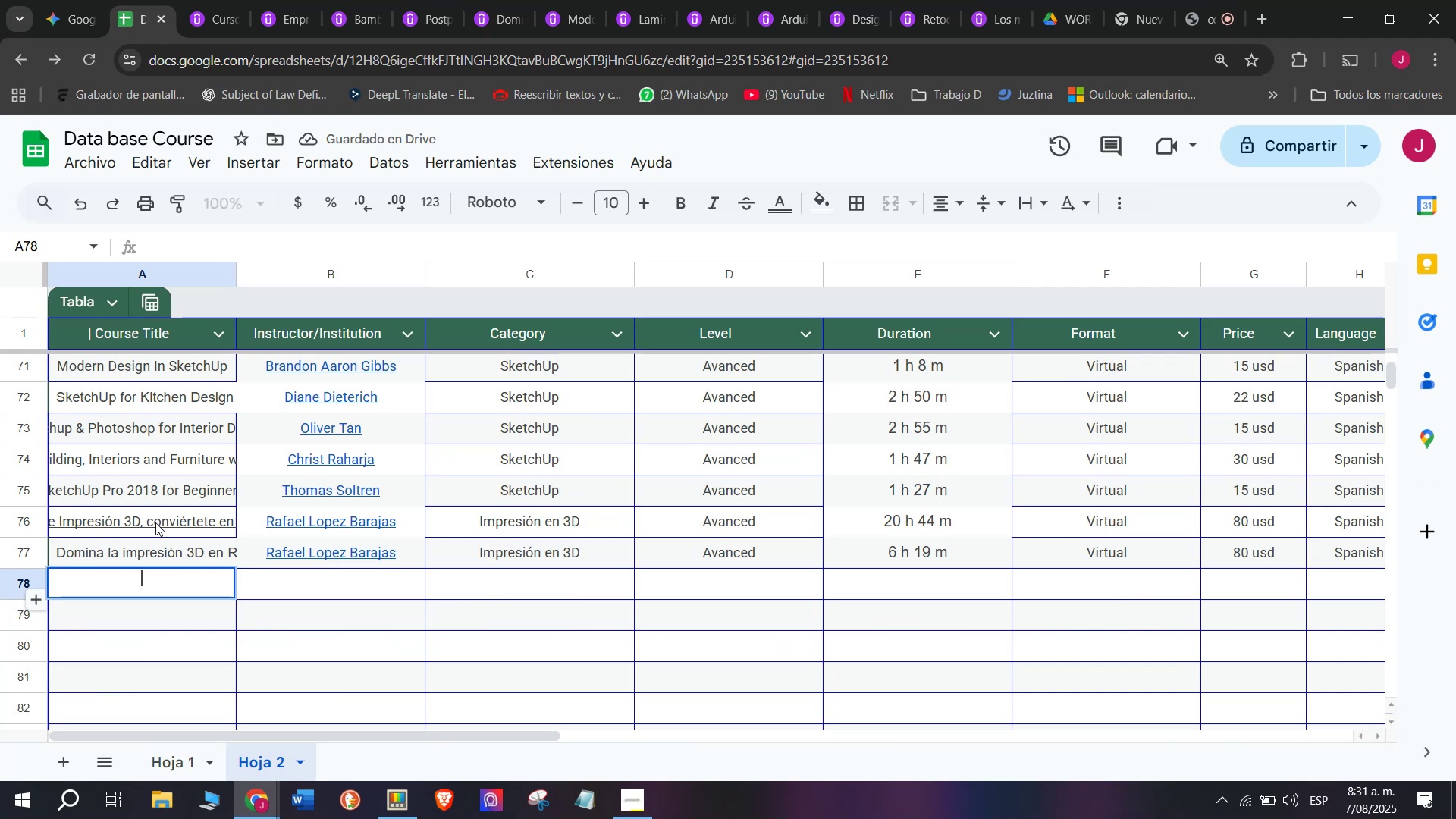 
key(Z)
 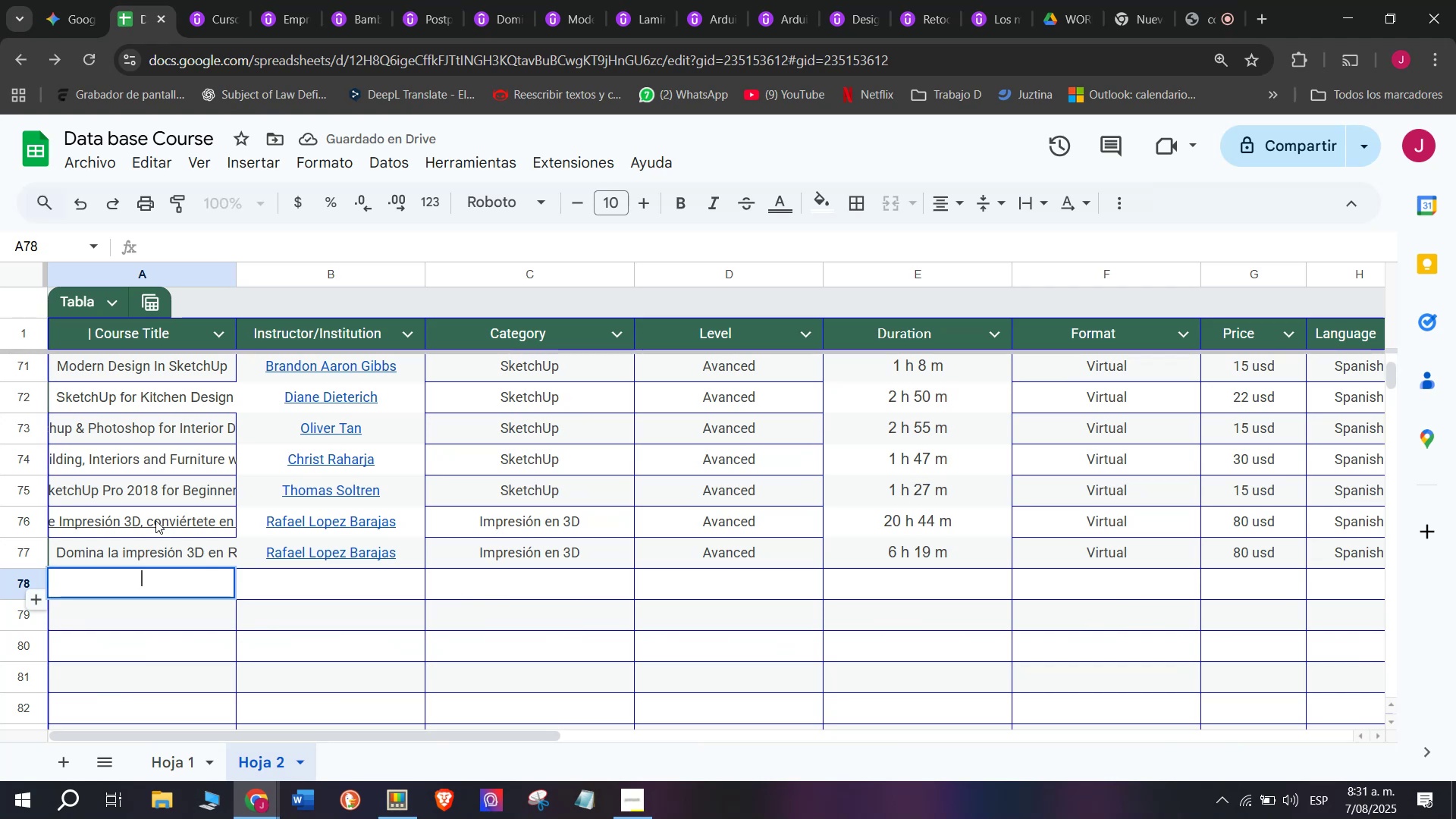 
key(Control+ControlLeft)
 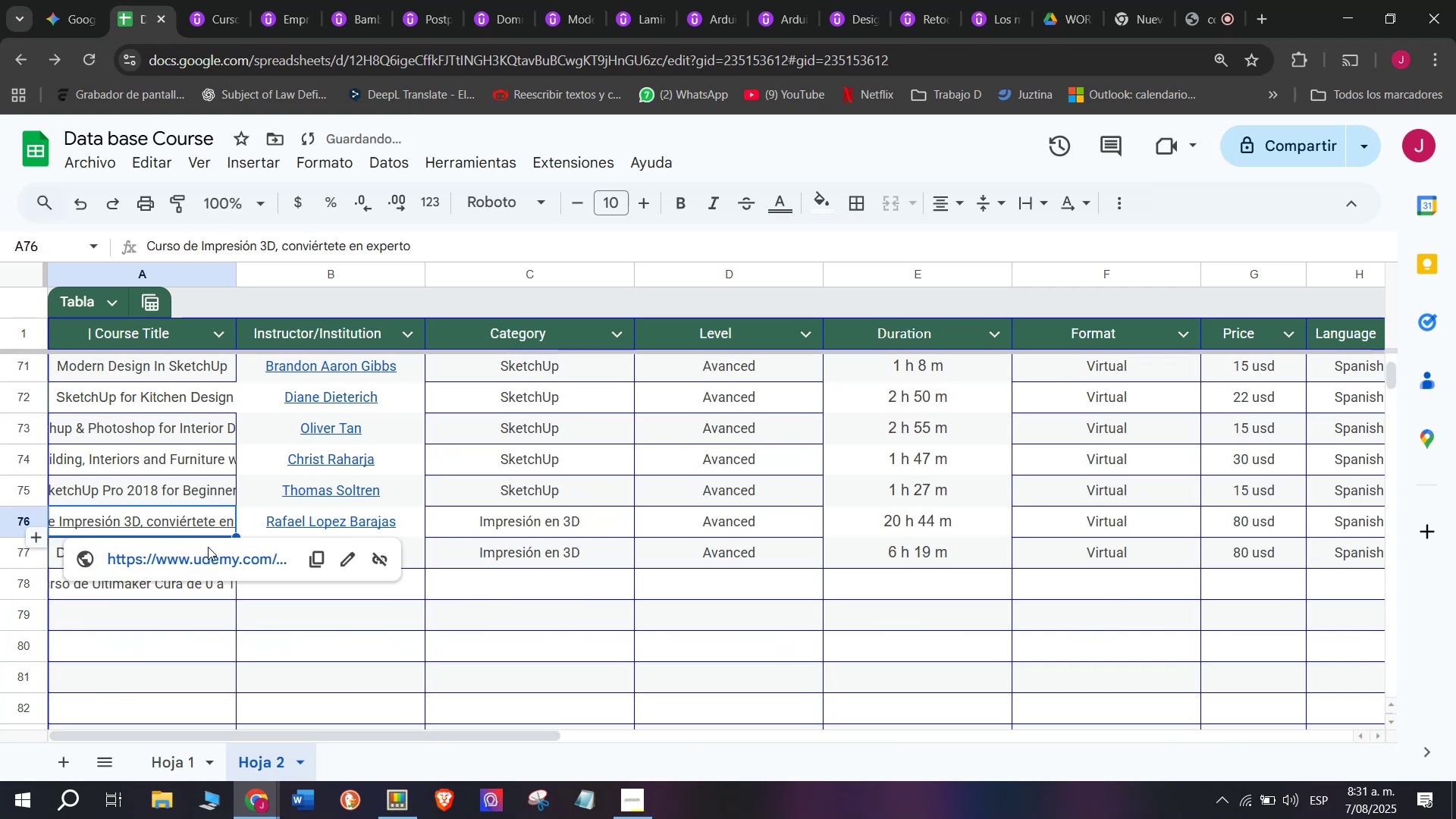 
key(Control+V)
 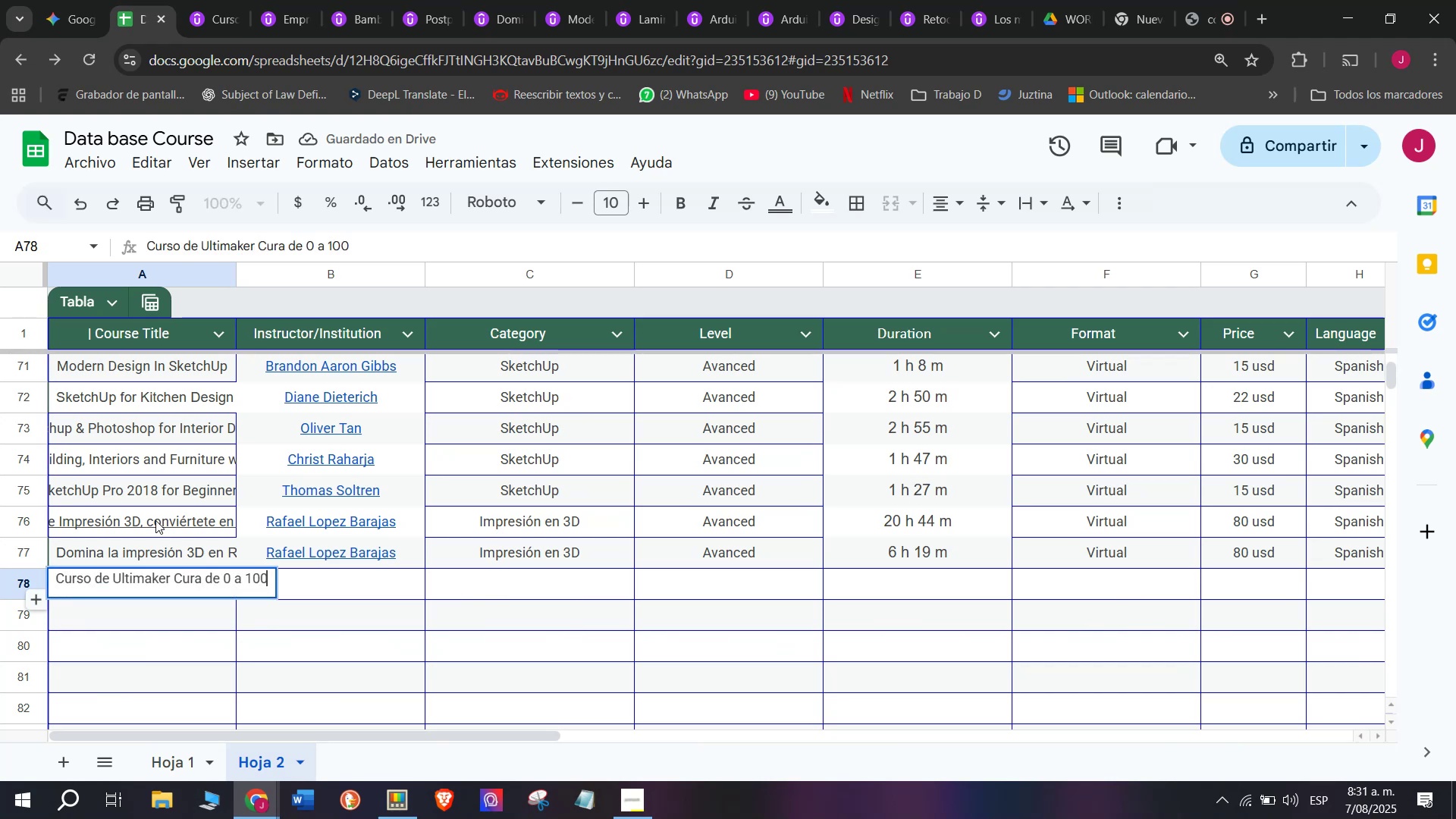 
left_click([155, 520])
 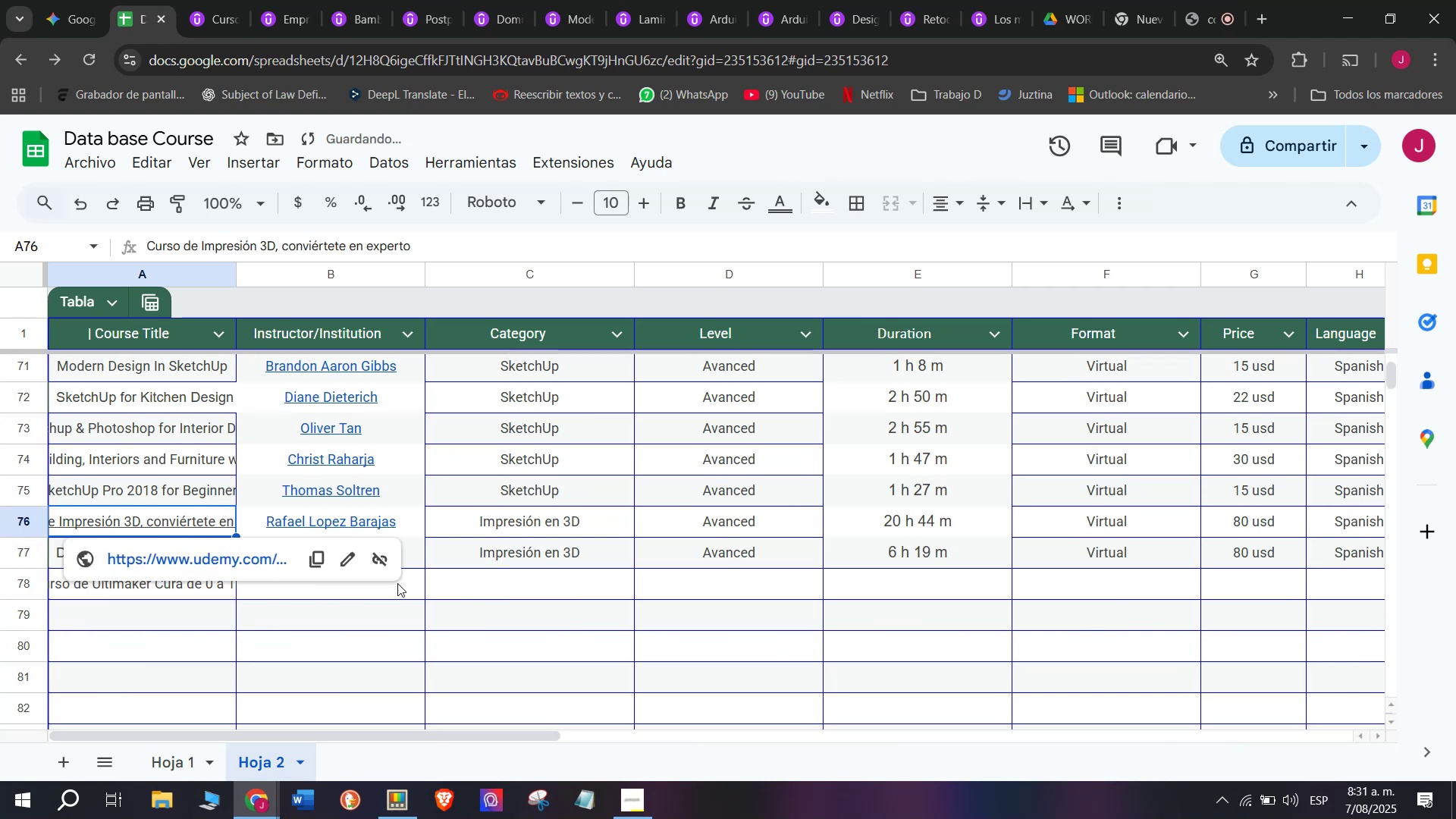 
left_click([401, 583])
 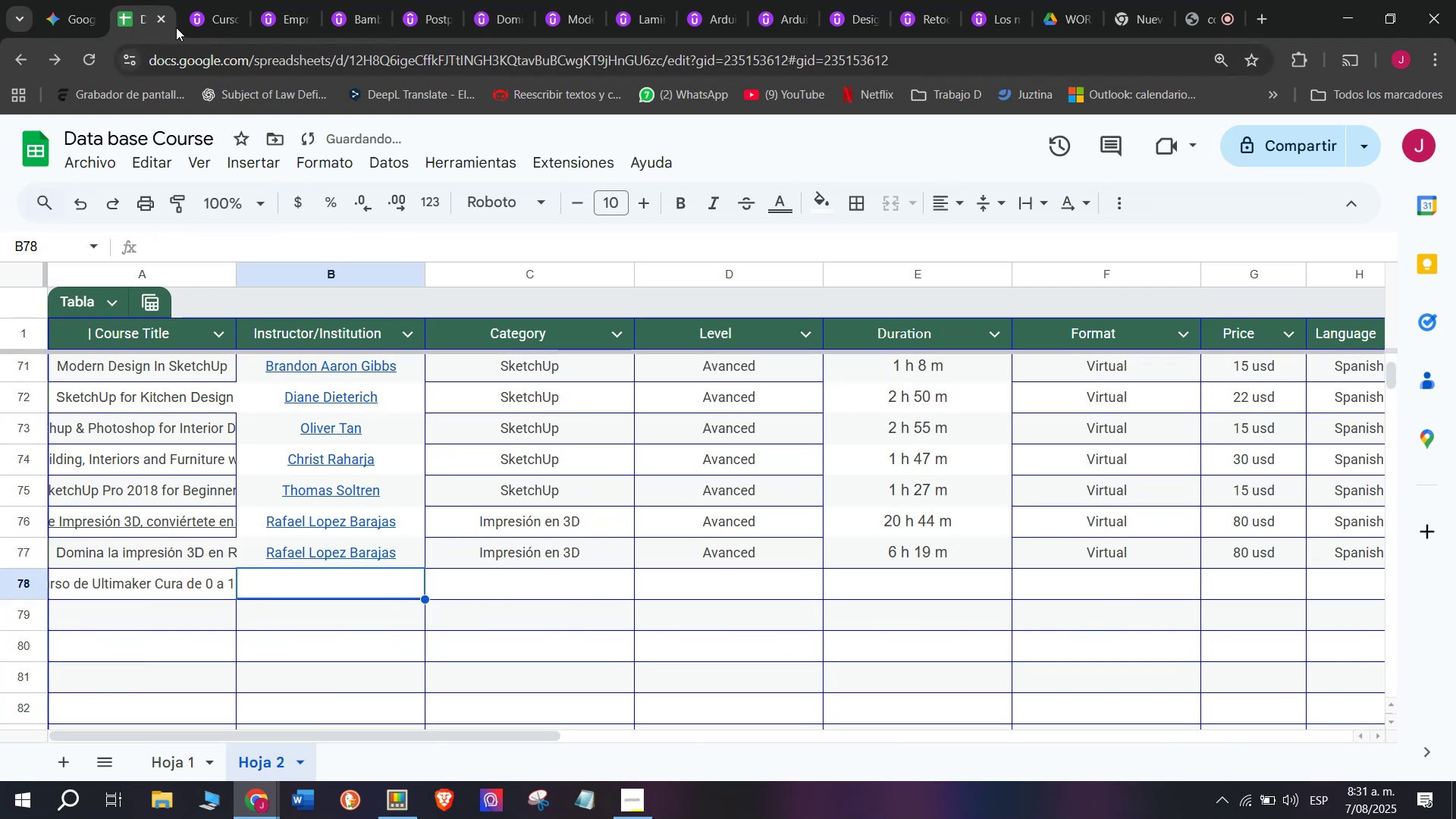 
left_click([212, 0])
 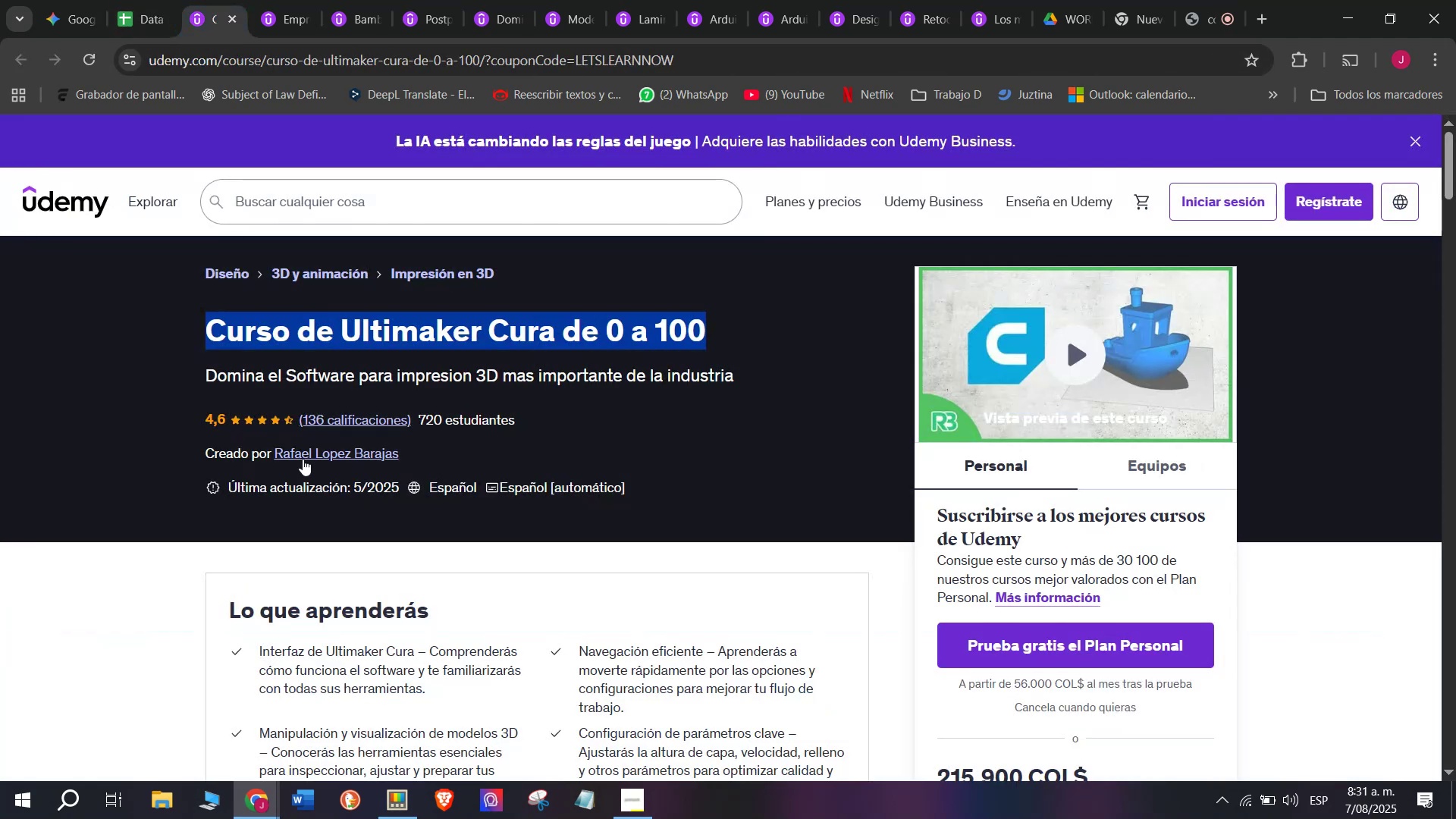 
left_click([303, 459])
 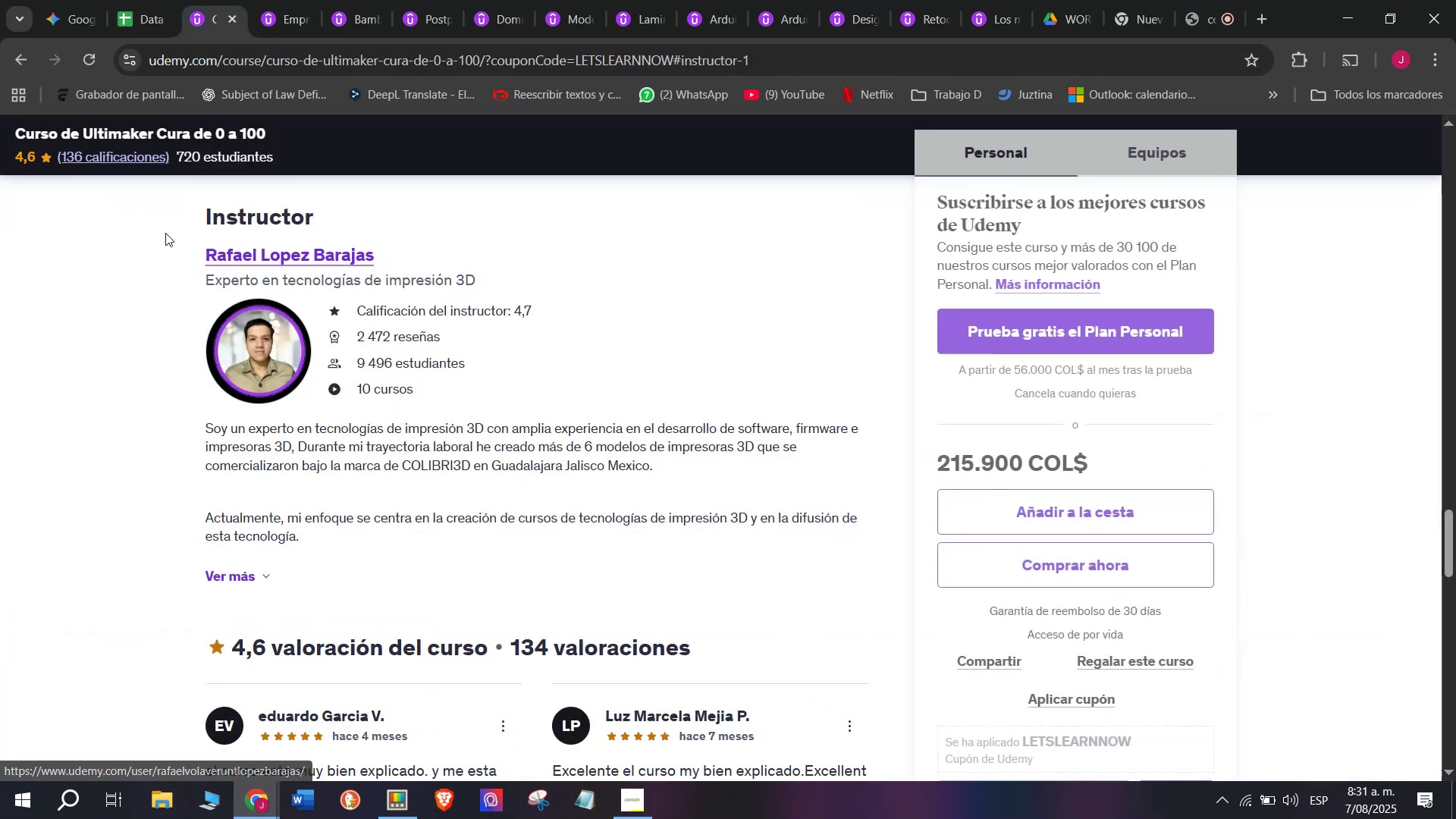 
left_click_drag(start_coordinate=[168, 239], to_coordinate=[382, 233])
 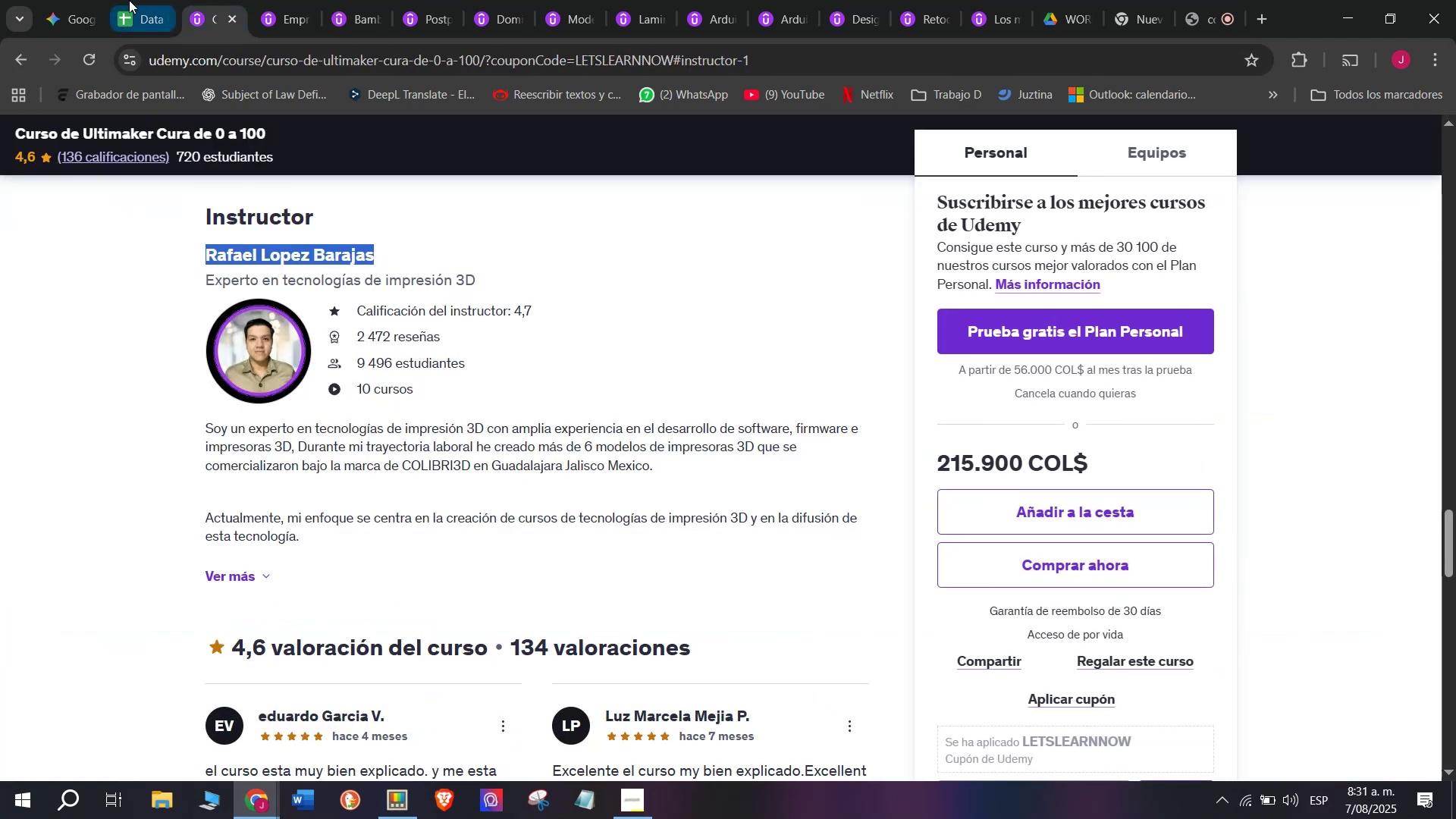 
key(Break)
 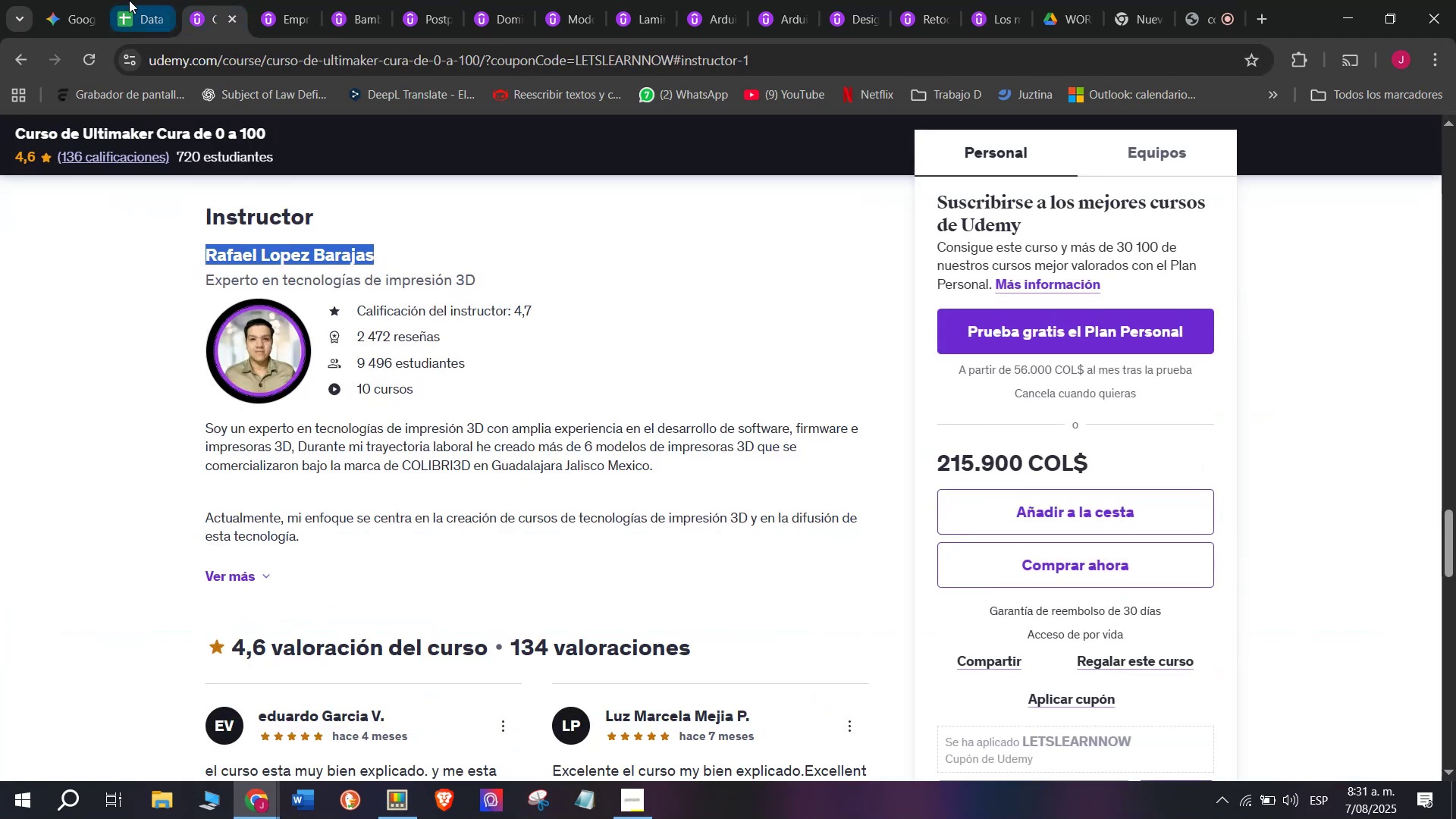 
key(Control+ControlLeft)
 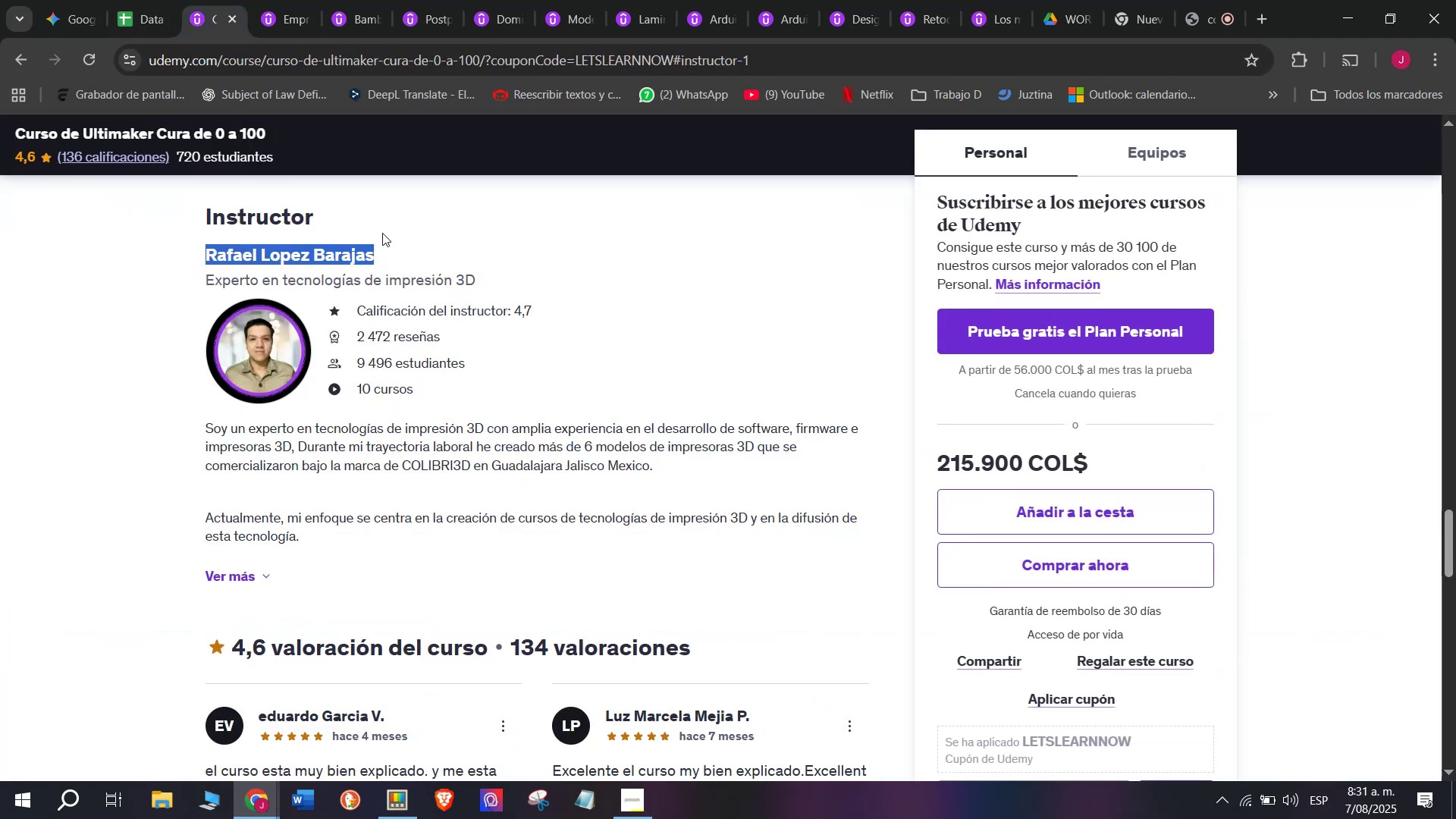 
key(Control+C)
 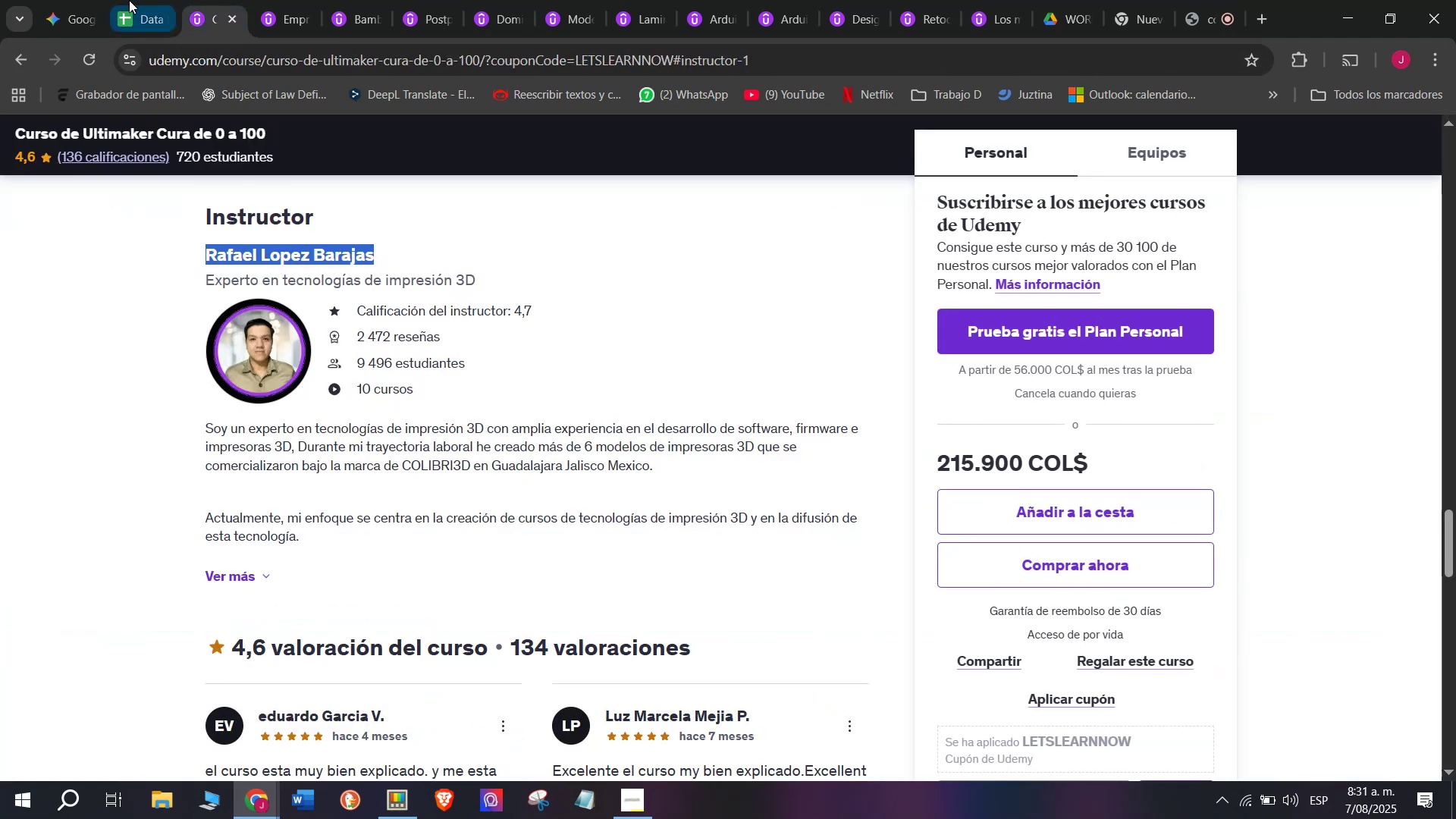 
left_click([129, 0])
 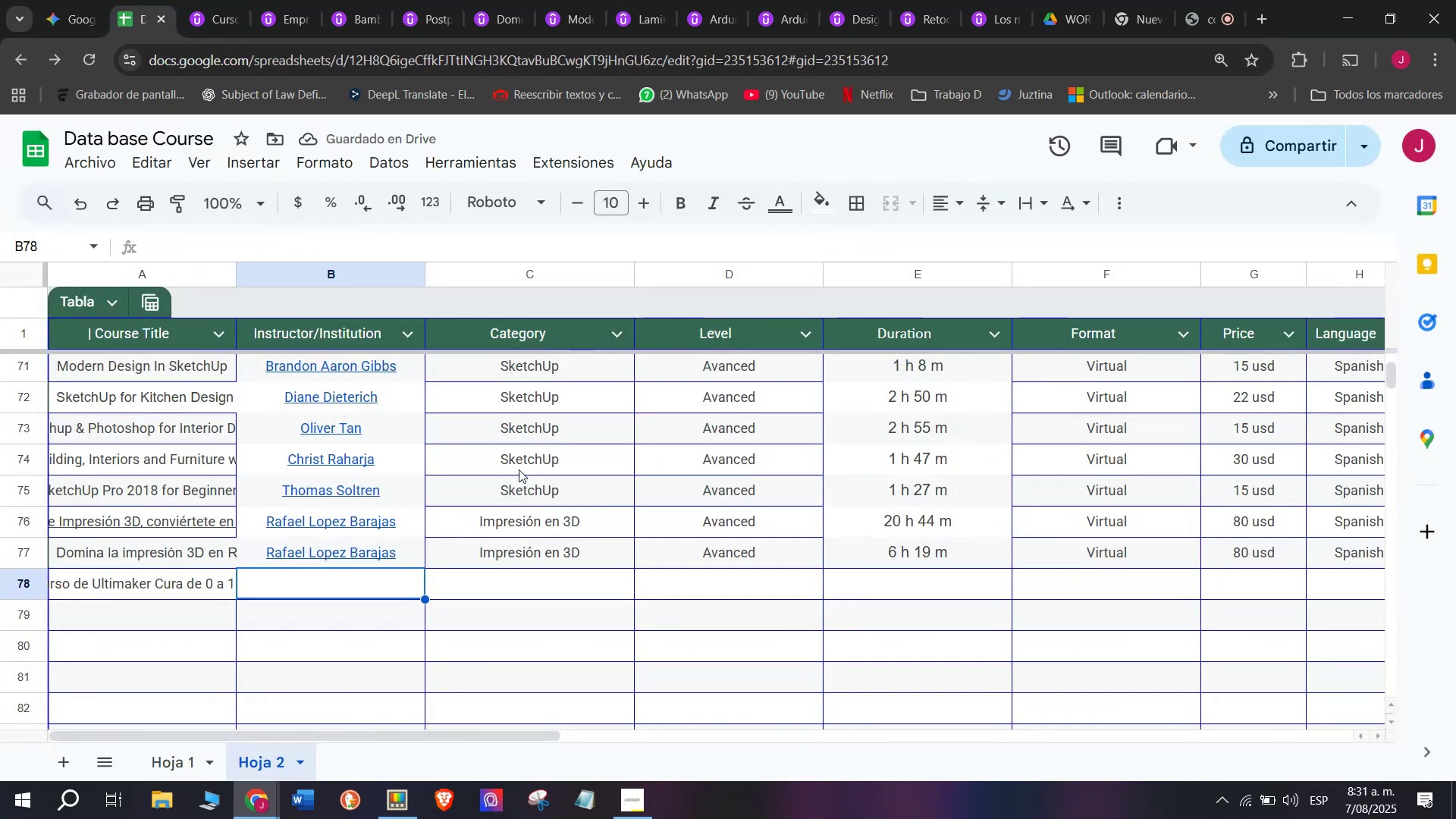 
key(Z)
 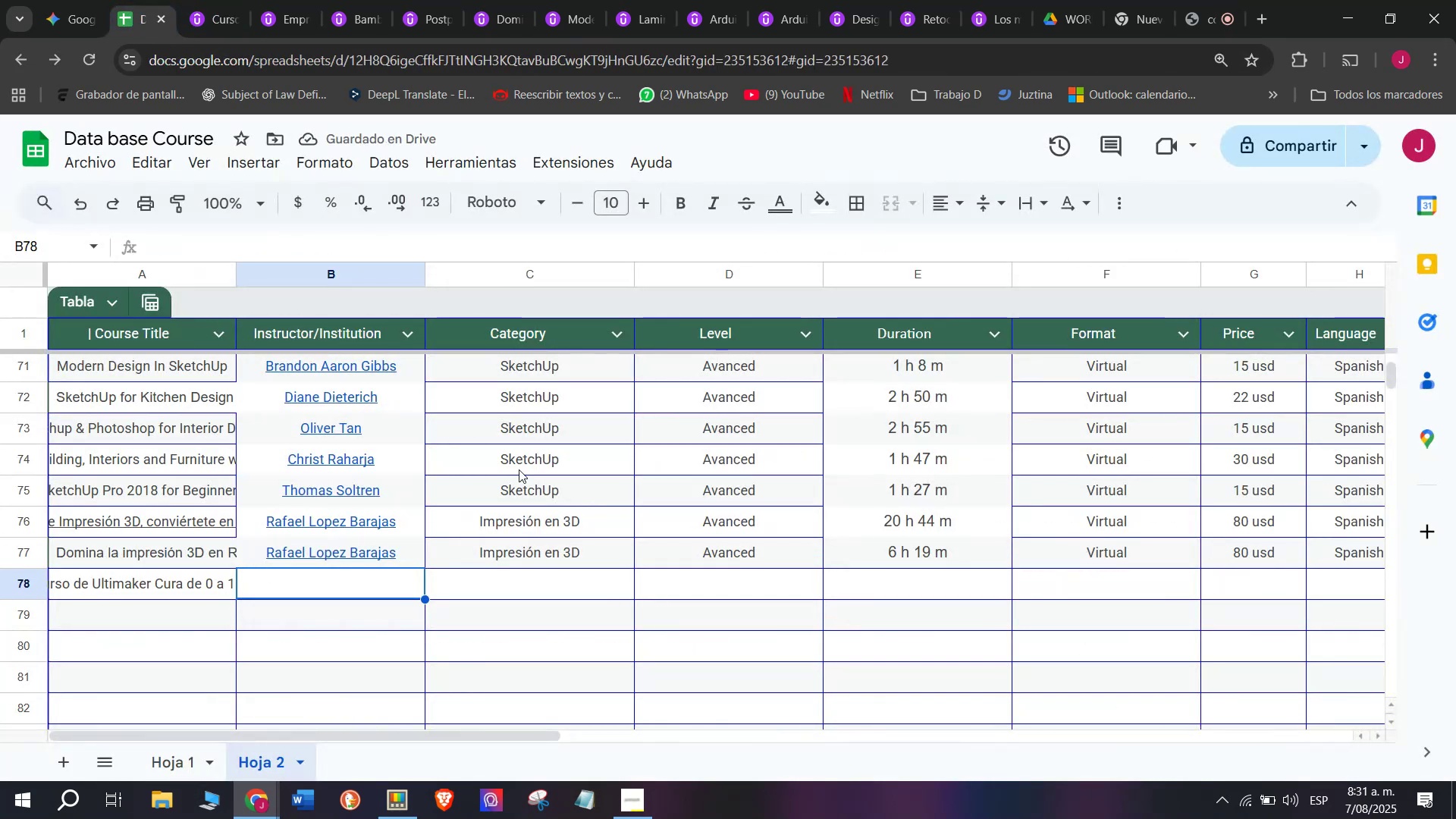 
key(Control+ControlLeft)
 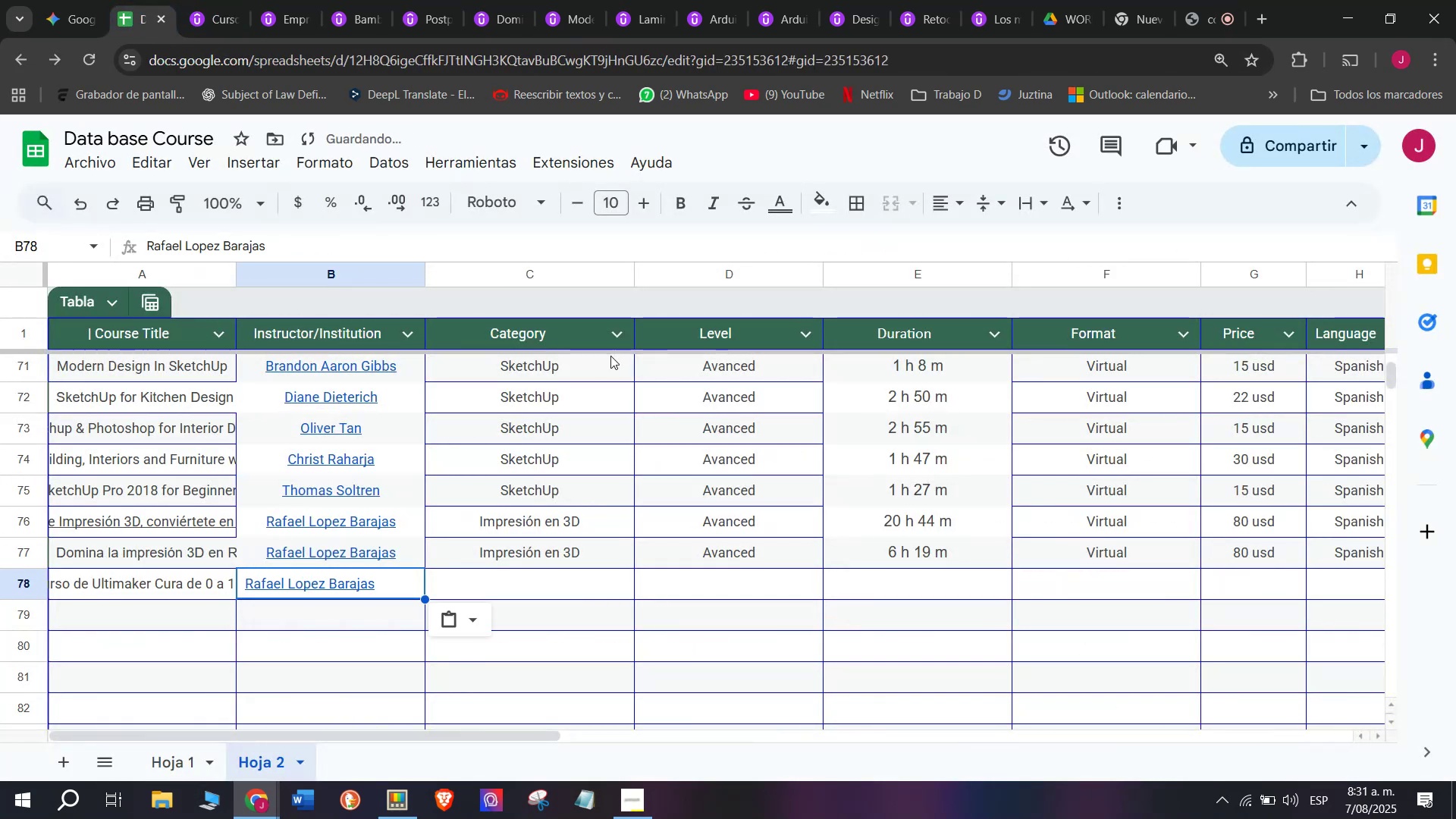 
key(Control+V)
 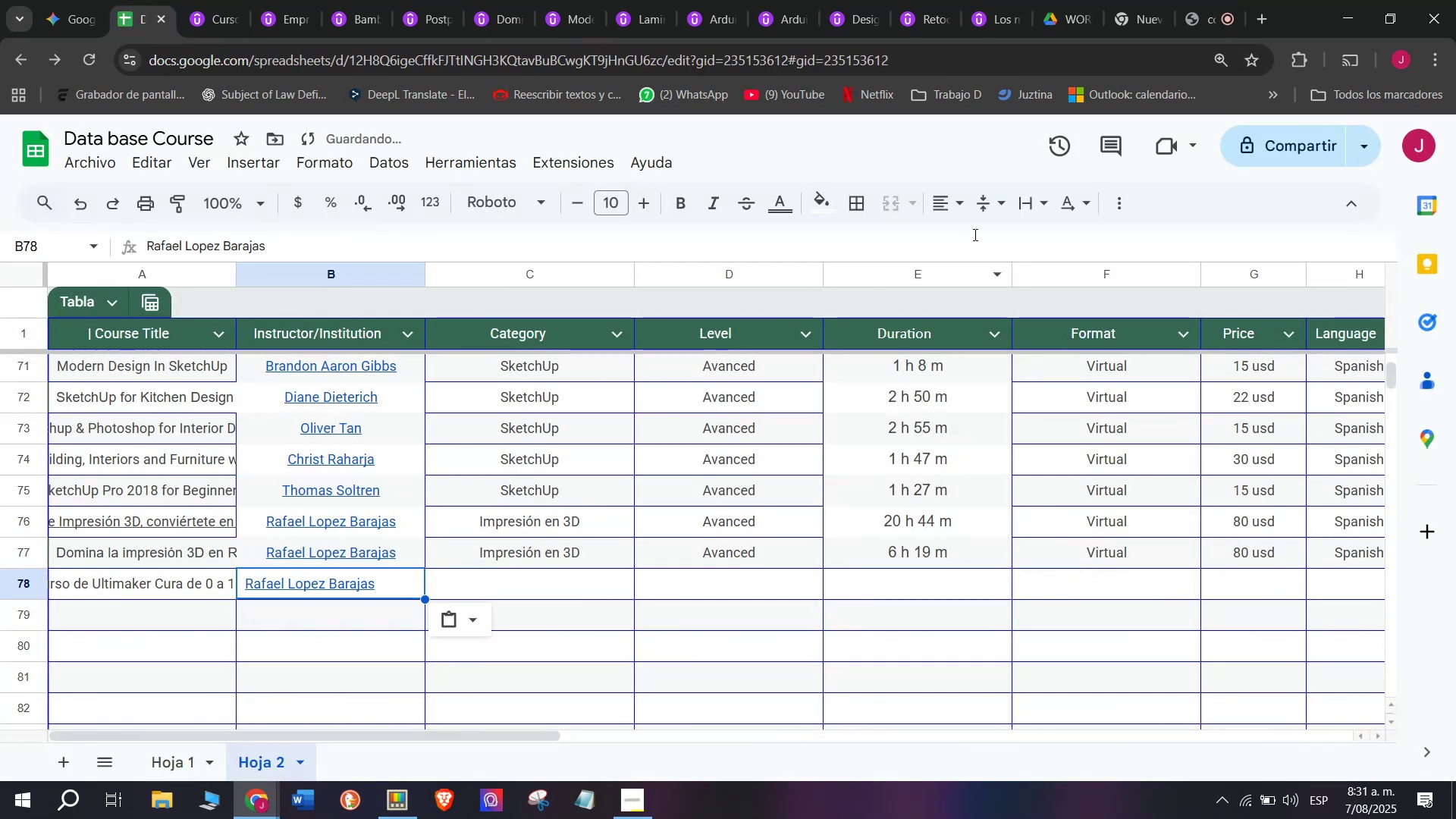 
left_click([969, 212])
 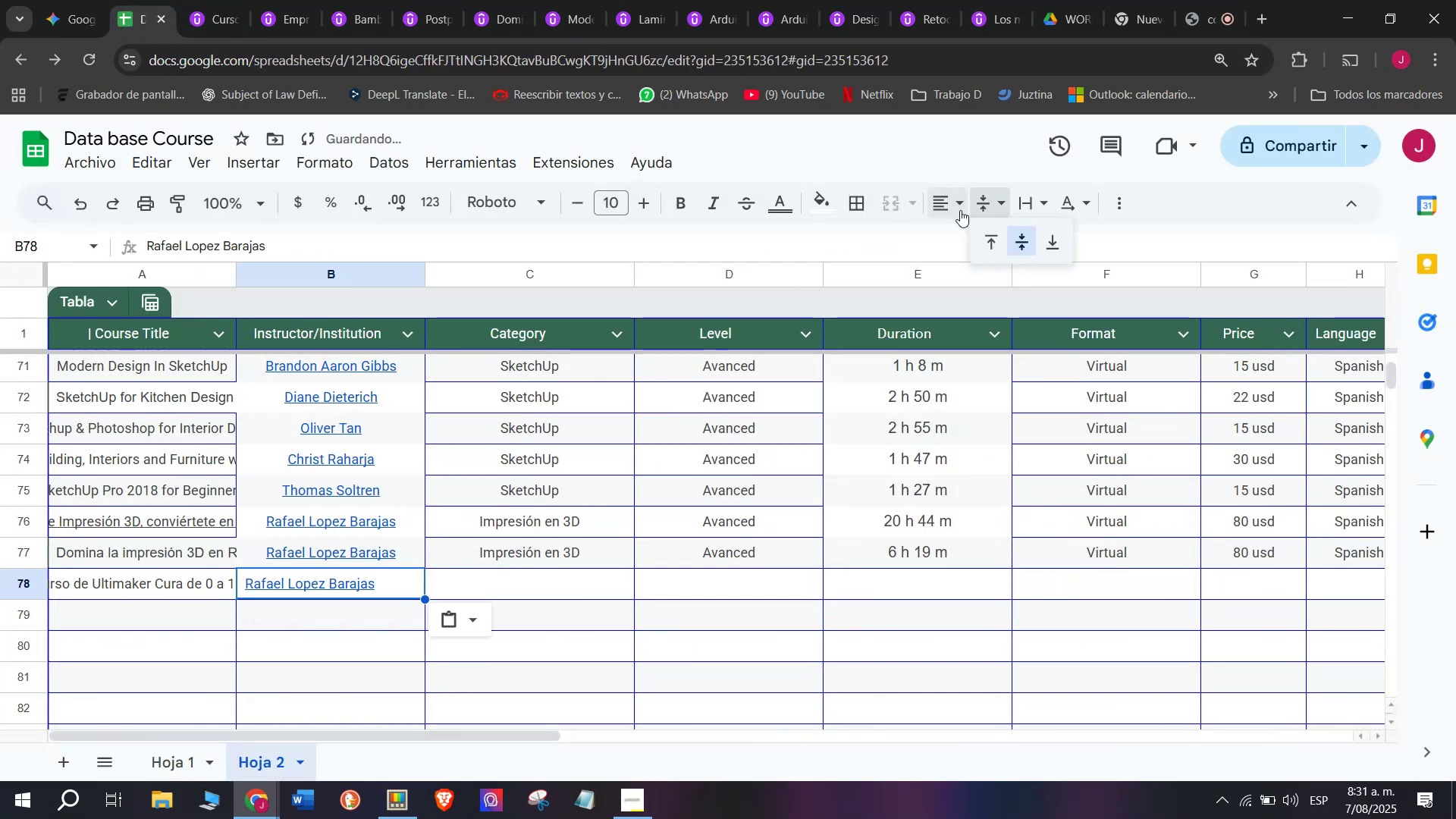 
left_click([959, 209])
 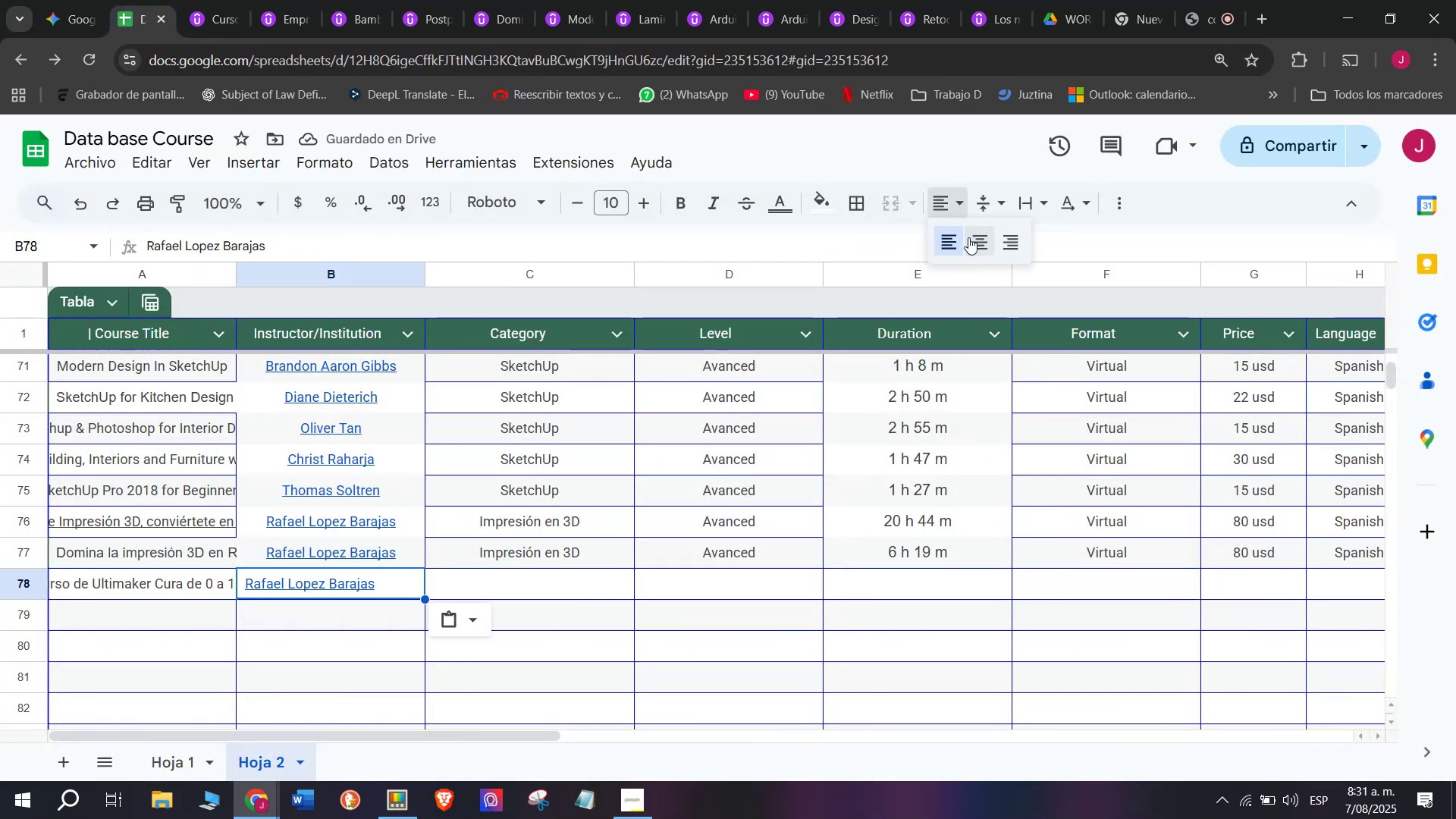 
left_click([968, 237])
 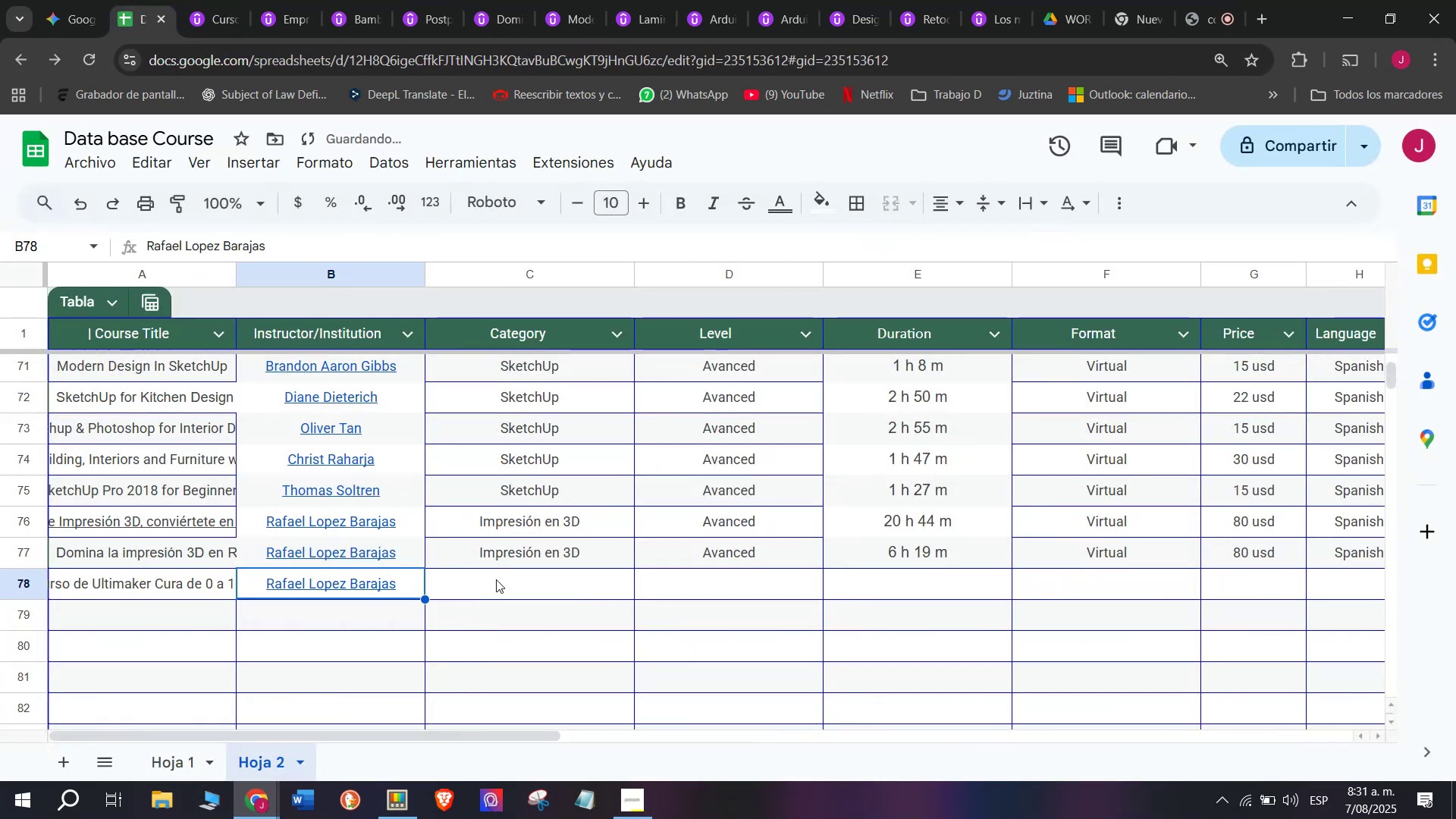 
left_click([517, 554])
 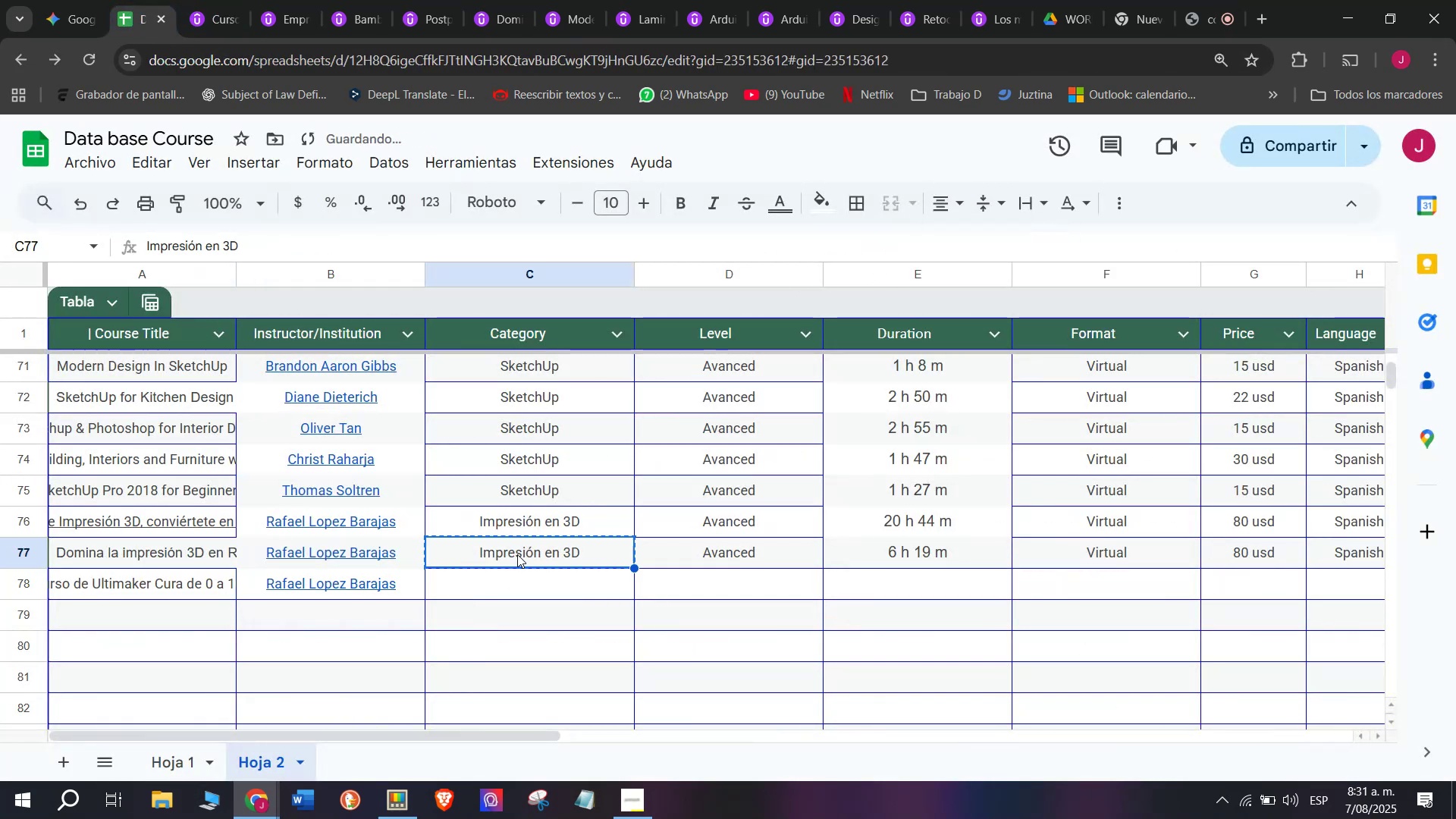 
key(Control+ControlLeft)
 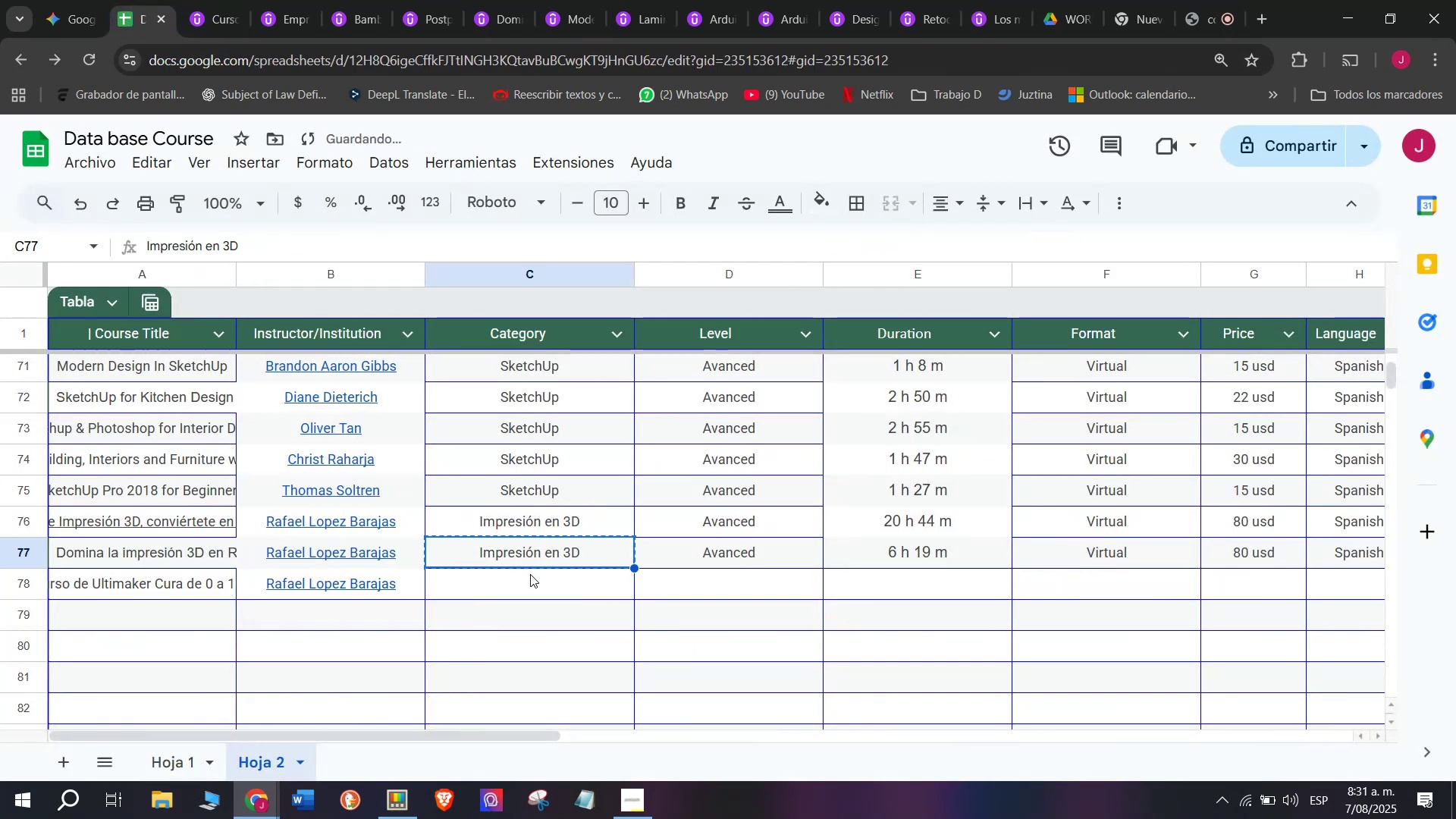 
key(Break)
 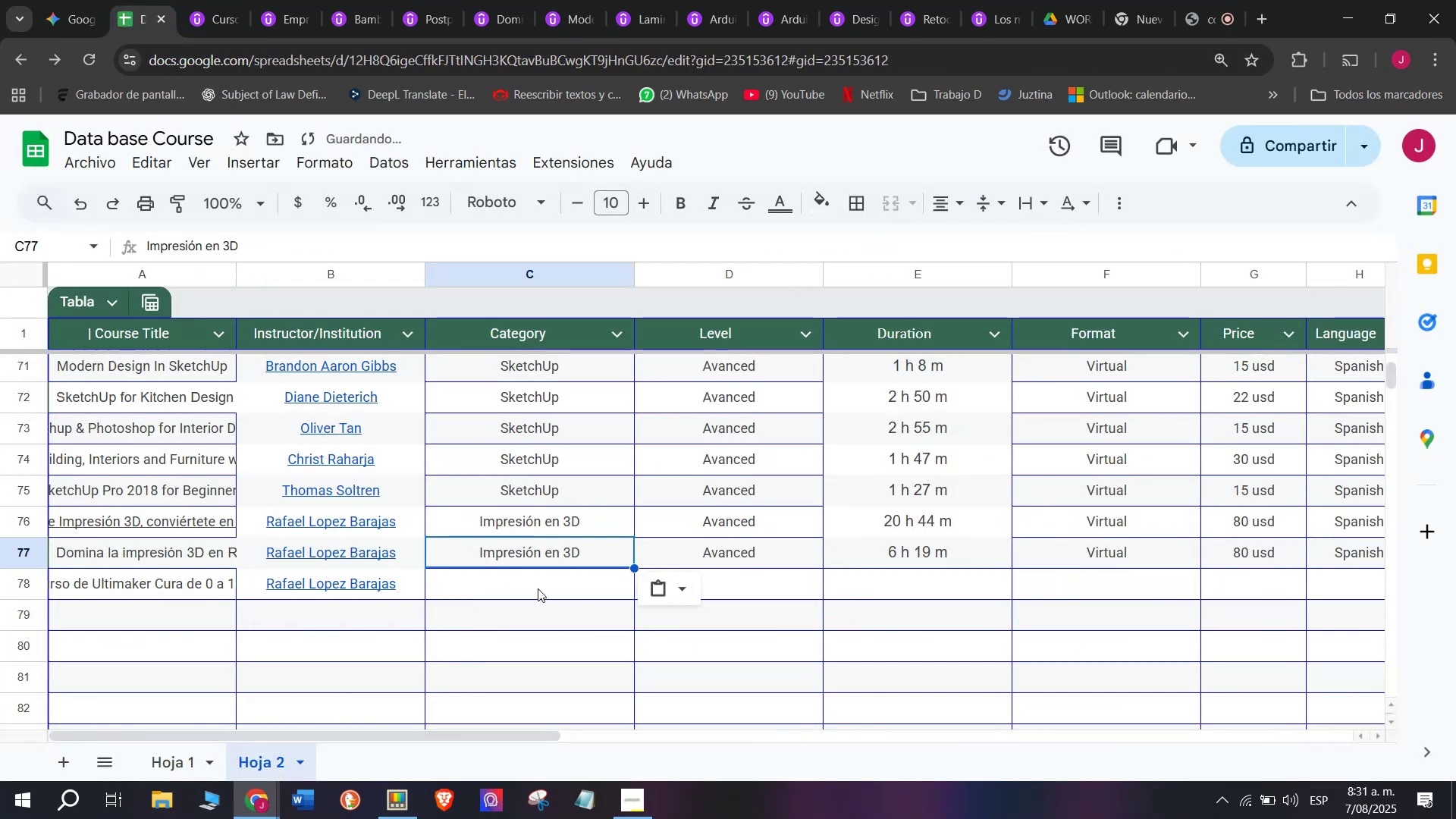 
key(Control+C)
 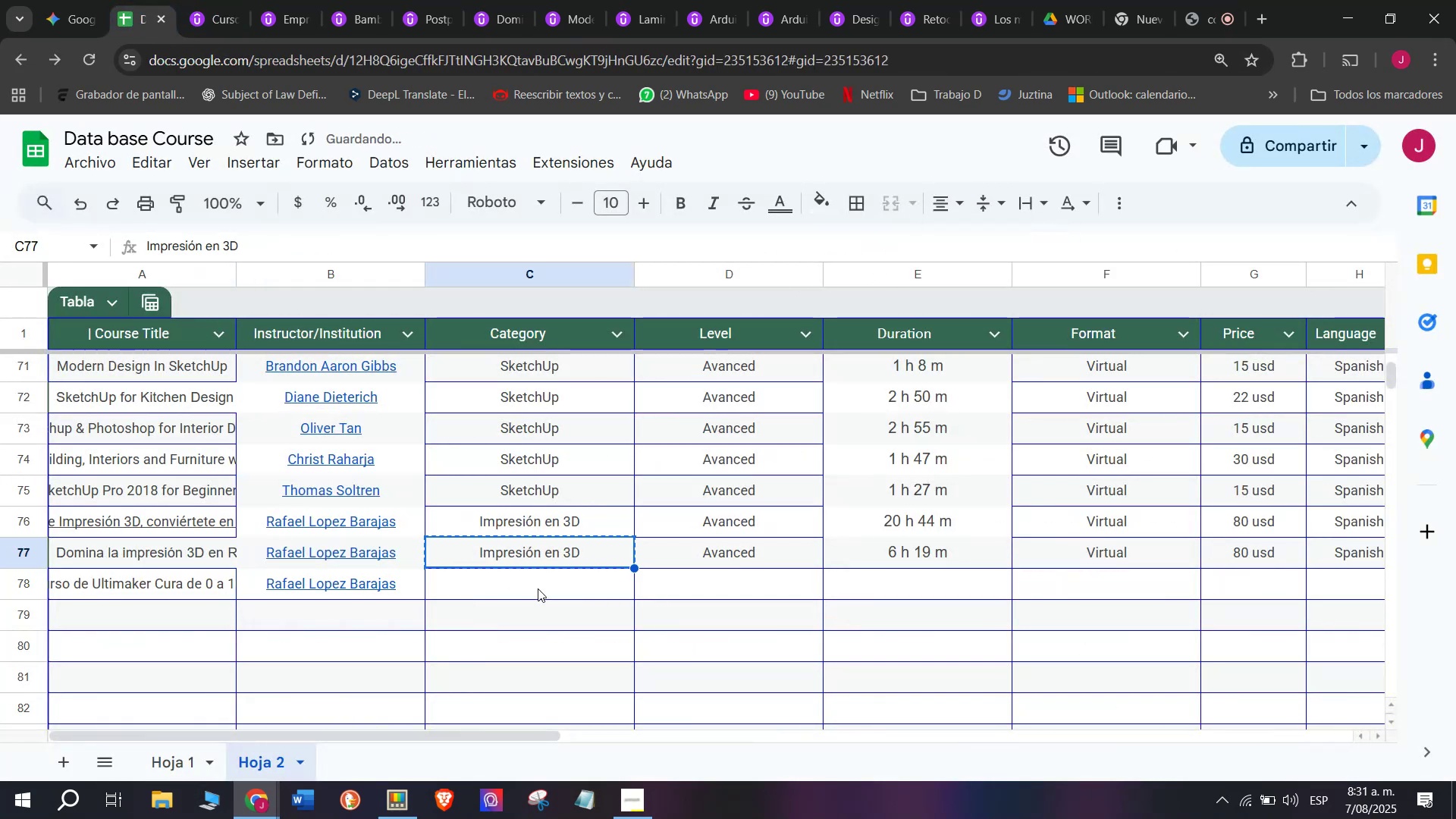 
key(Control+ControlLeft)
 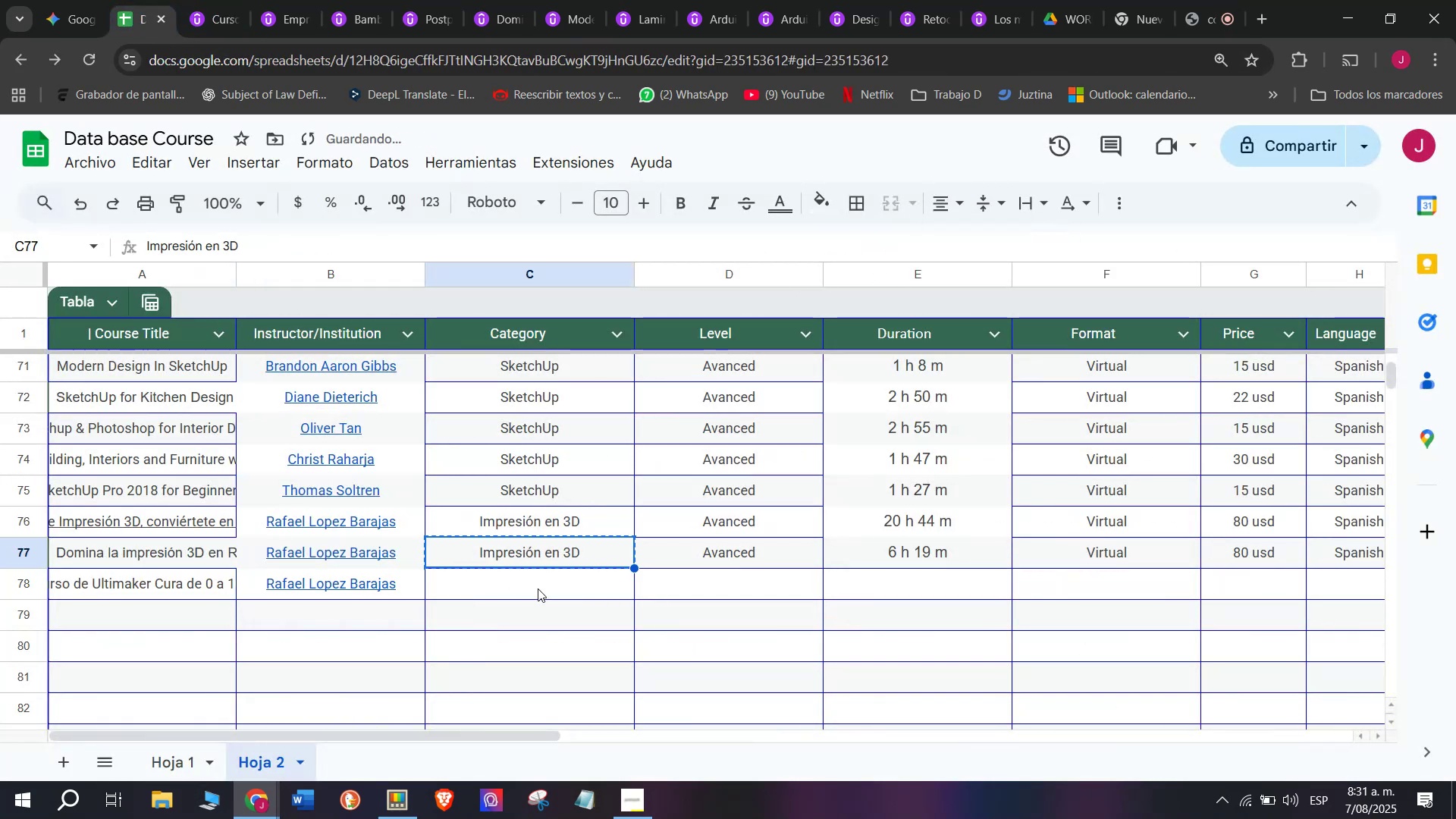 
key(Z)
 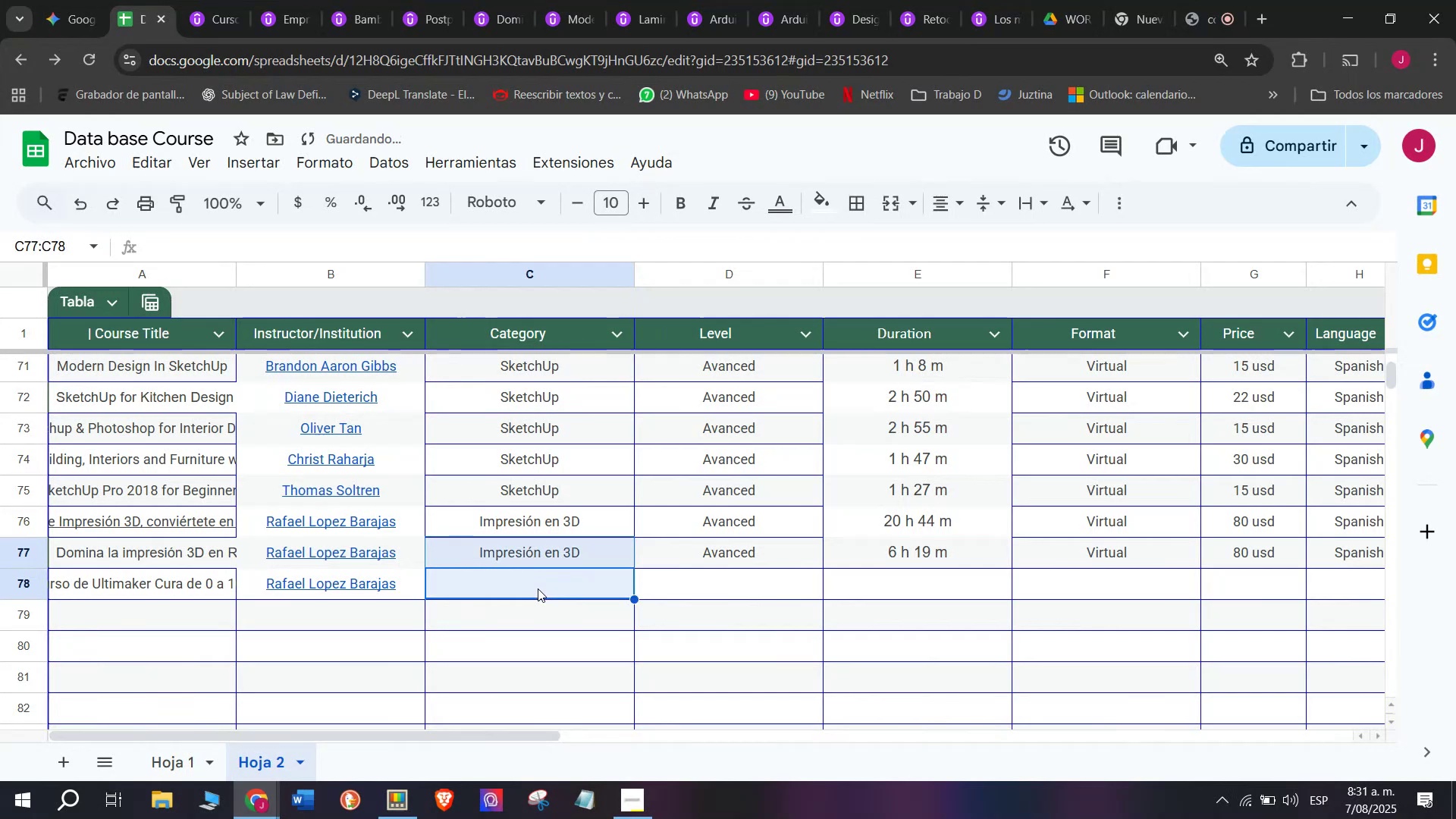 
key(Control+V)
 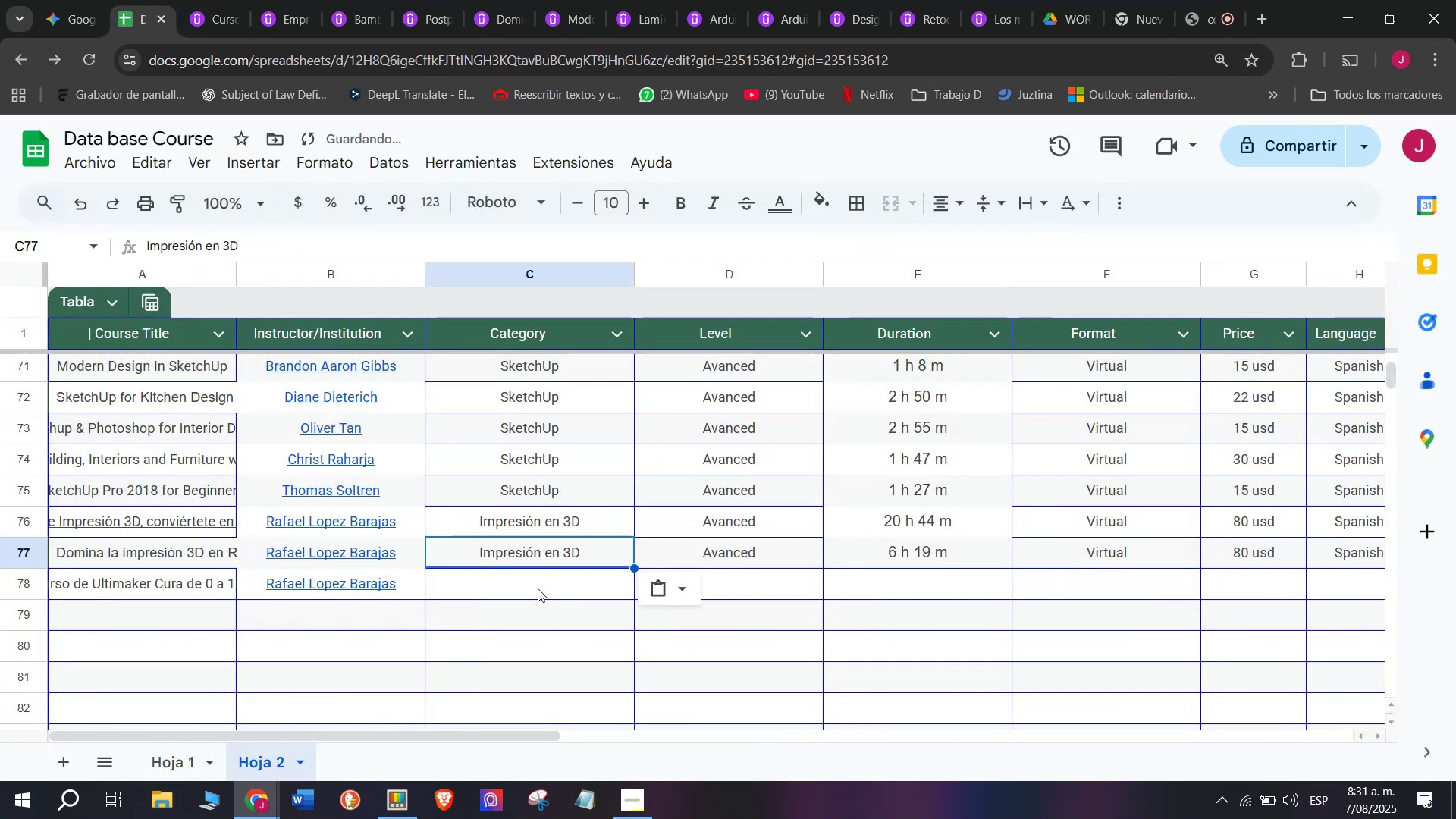 
left_click([538, 588])
 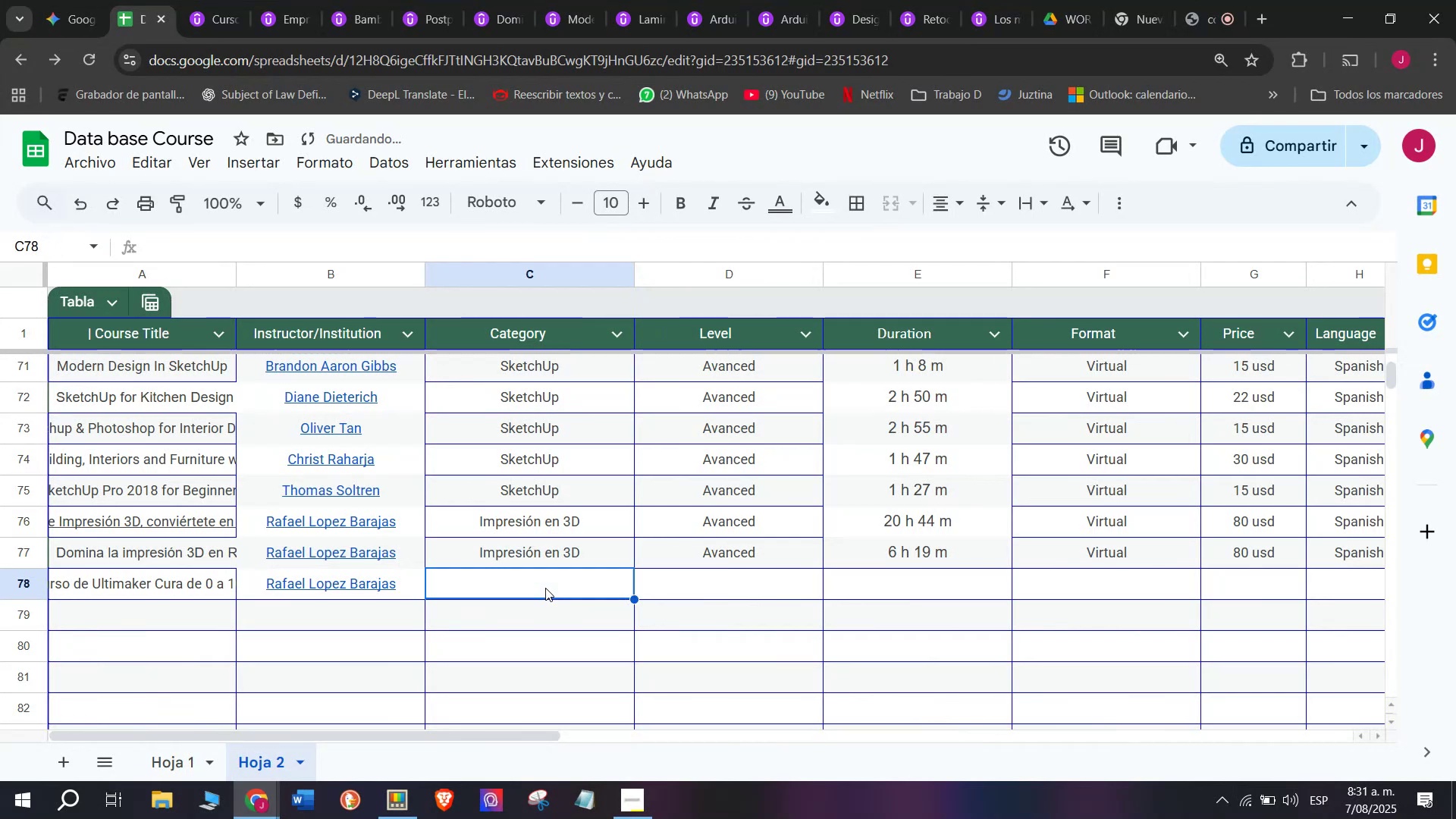 
key(Z)
 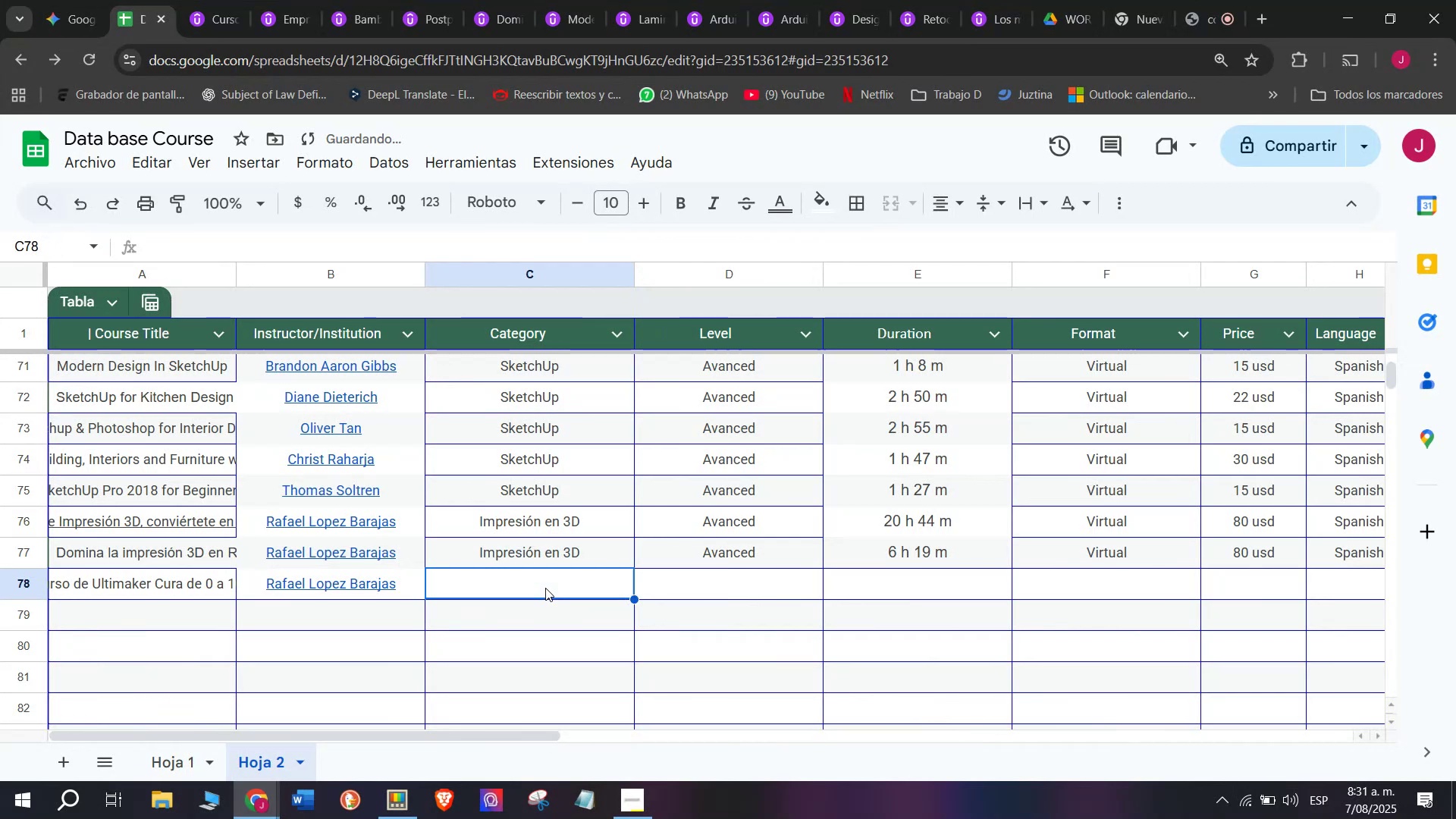 
key(Control+ControlLeft)
 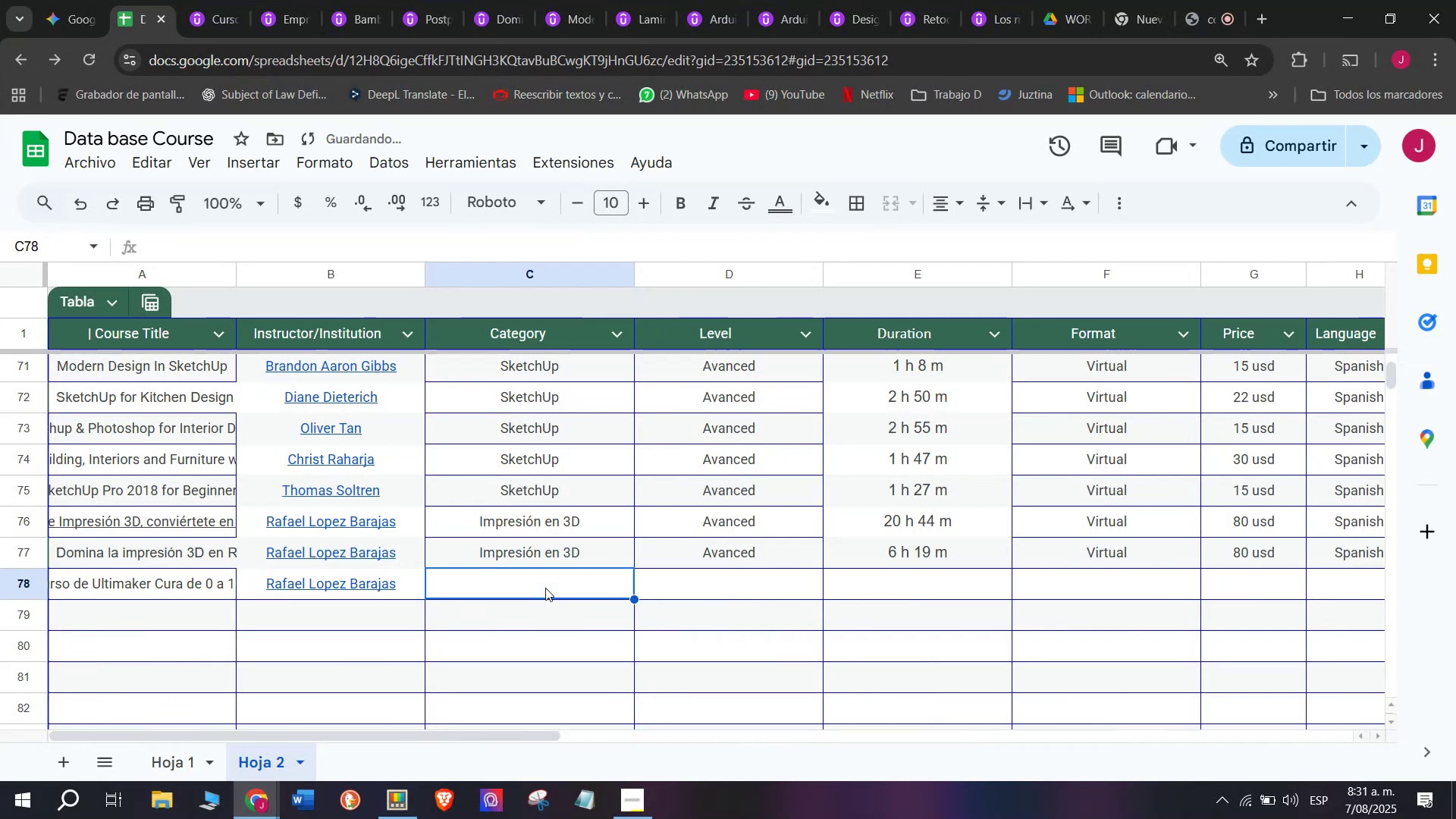 
key(Control+V)
 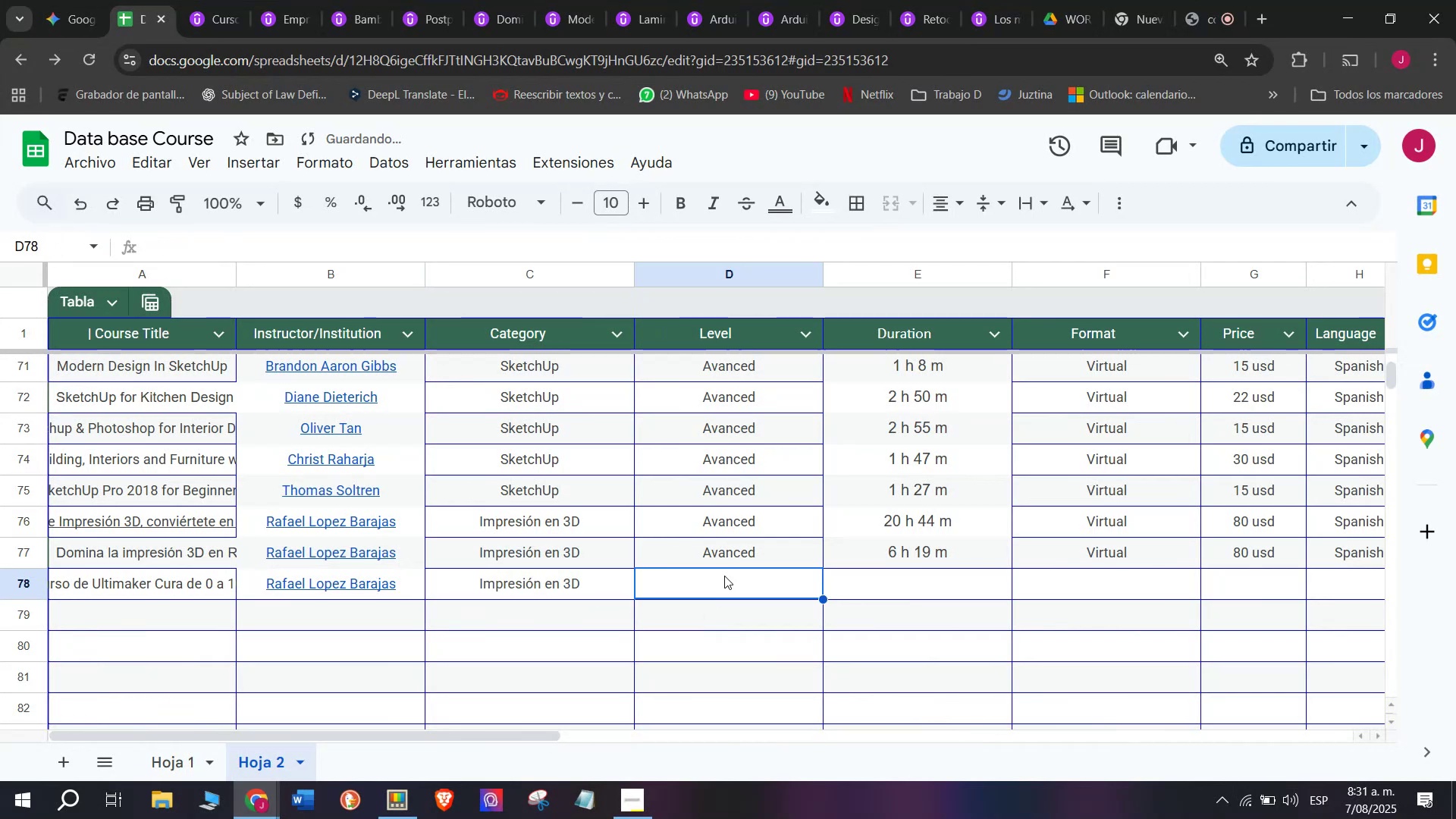 
double_click([740, 541])
 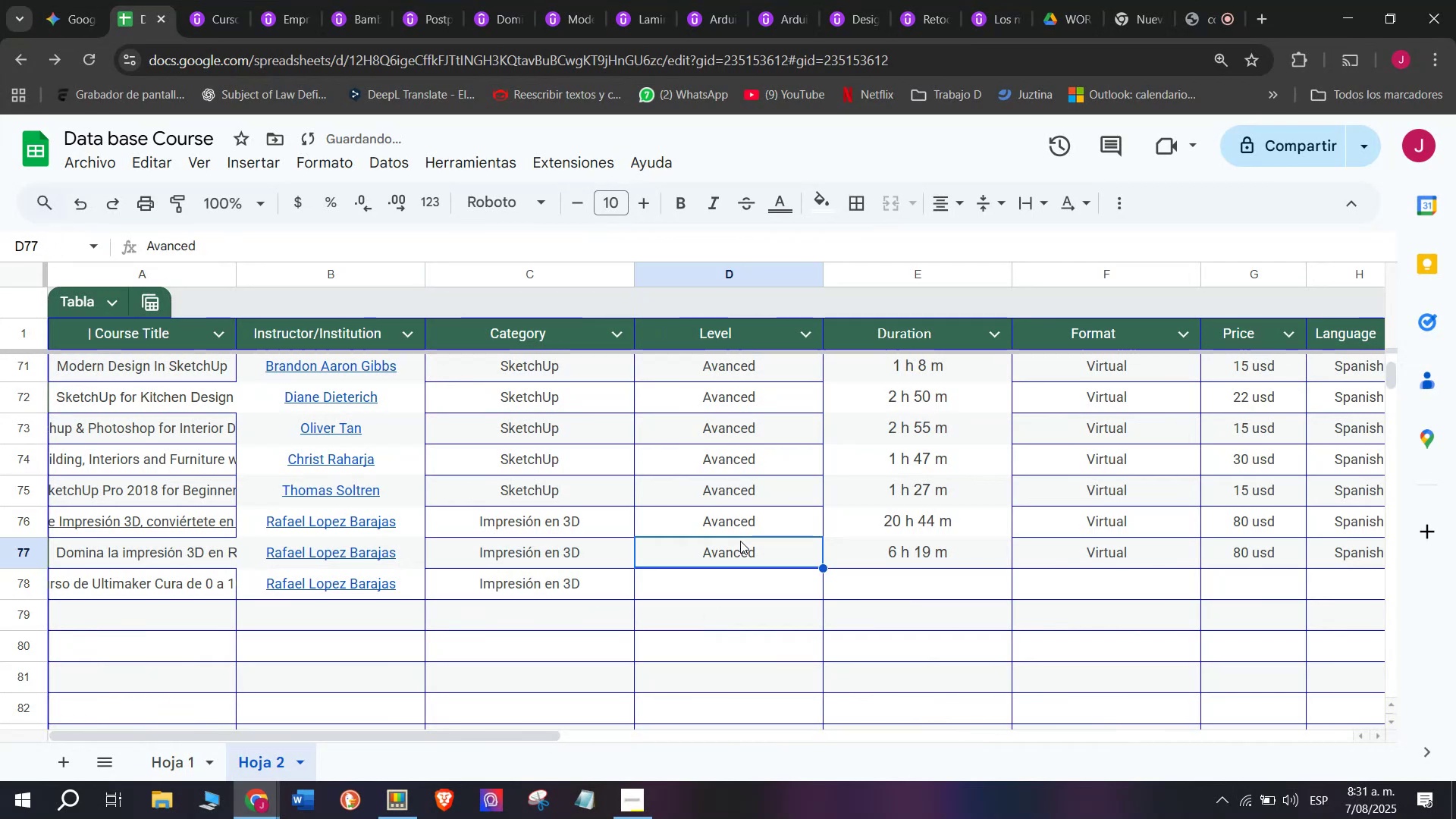 
key(Control+ControlLeft)
 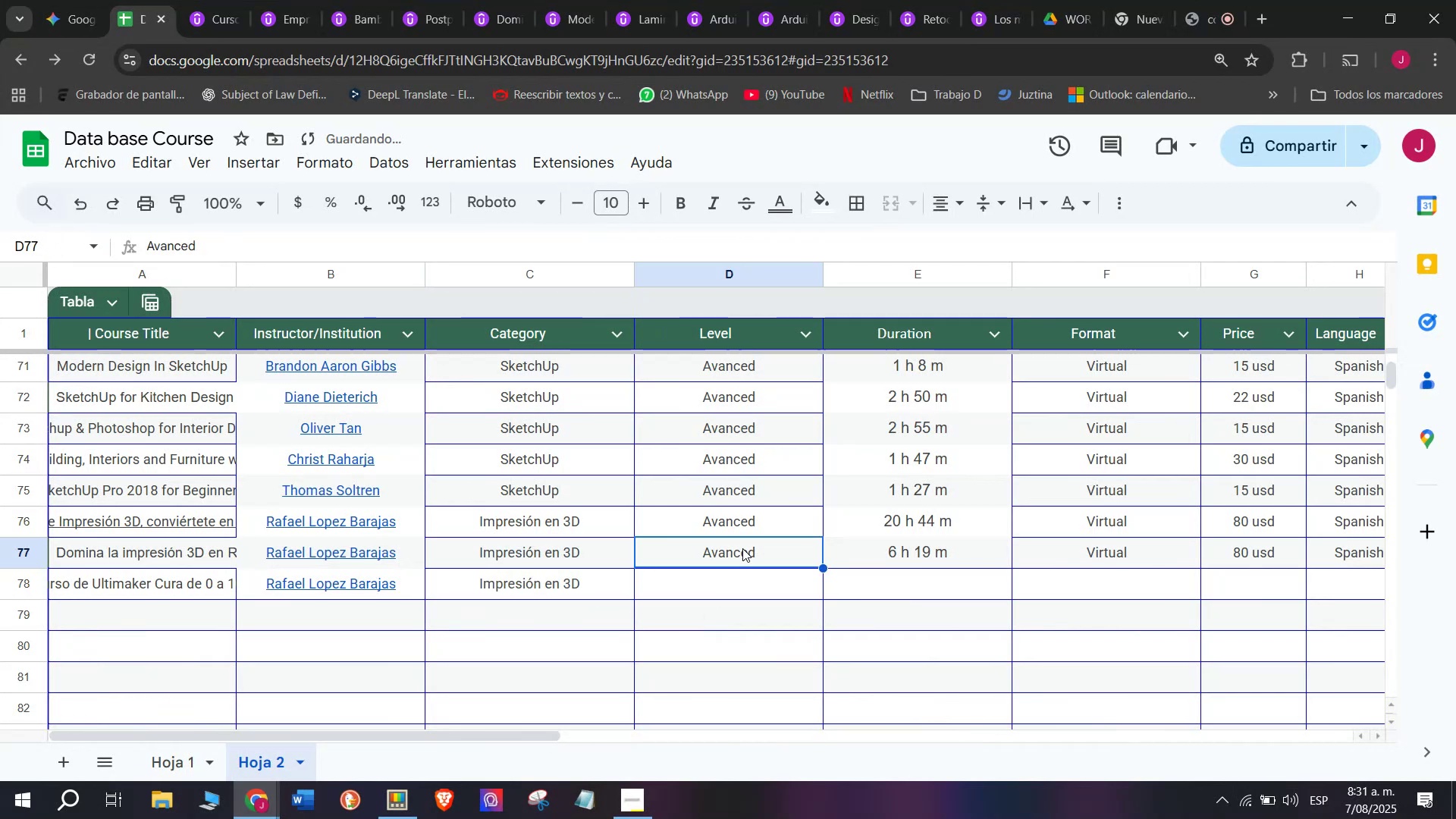 
key(Break)
 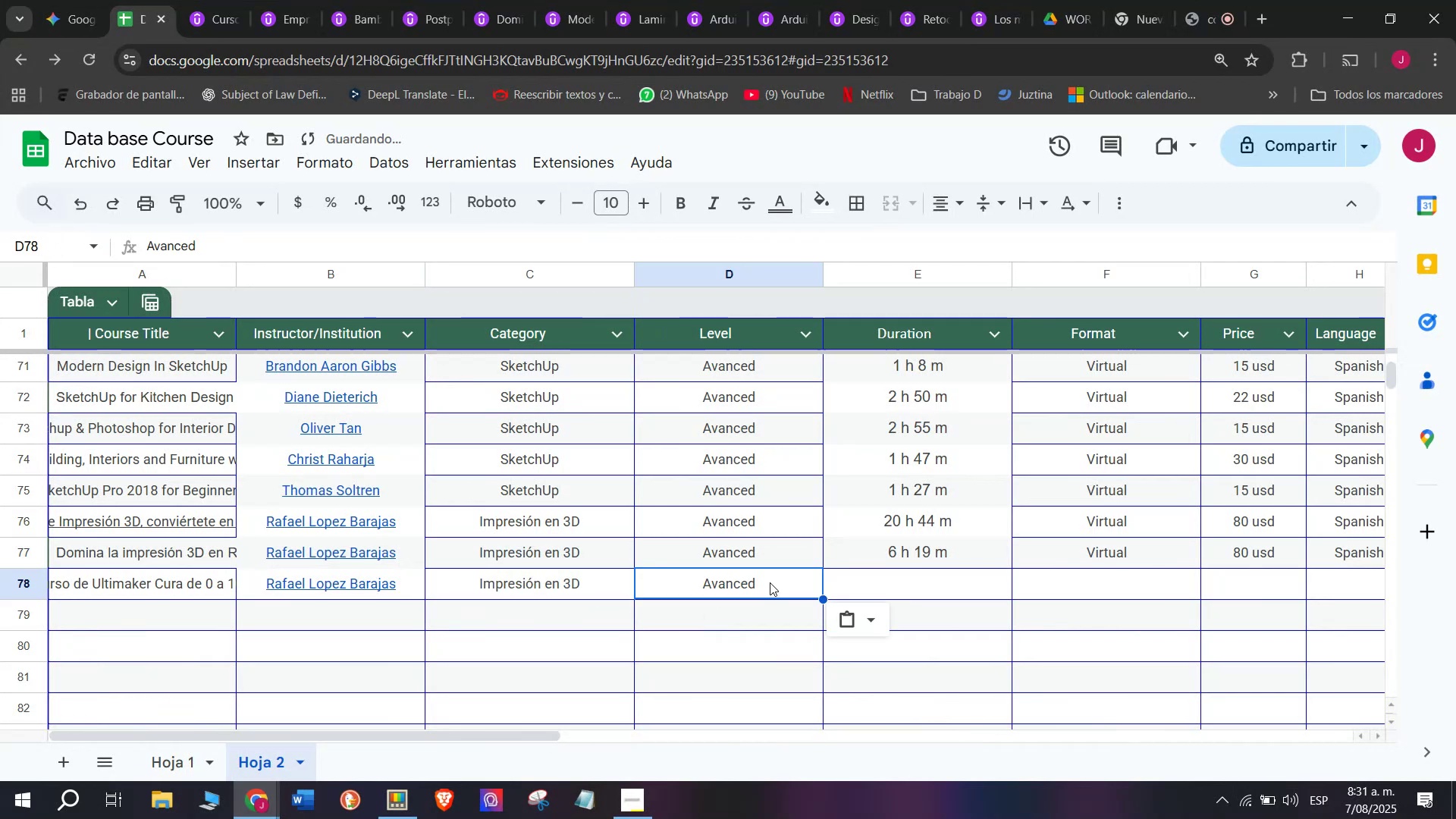 
key(Control+C)
 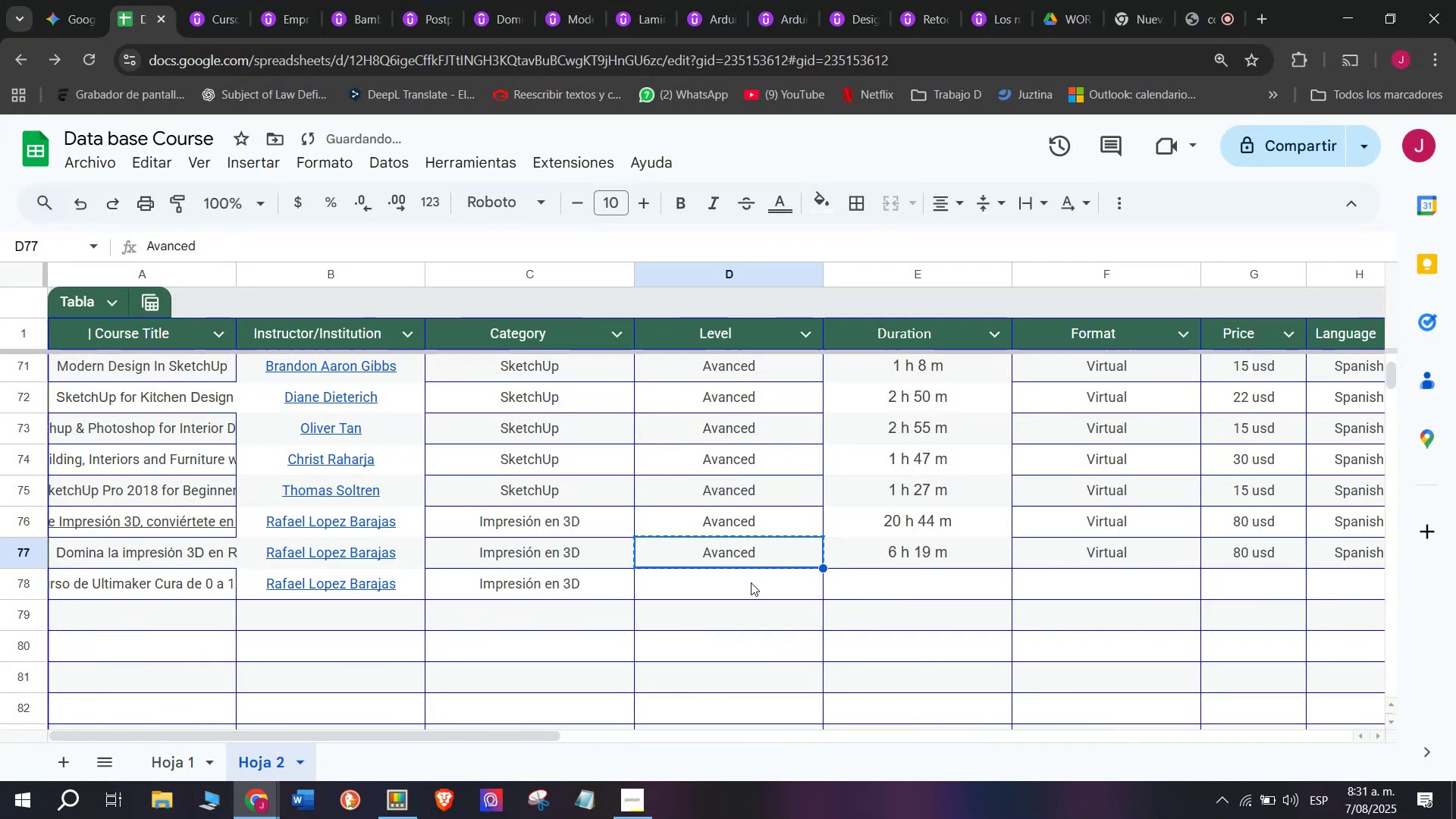 
triple_click([751, 582])
 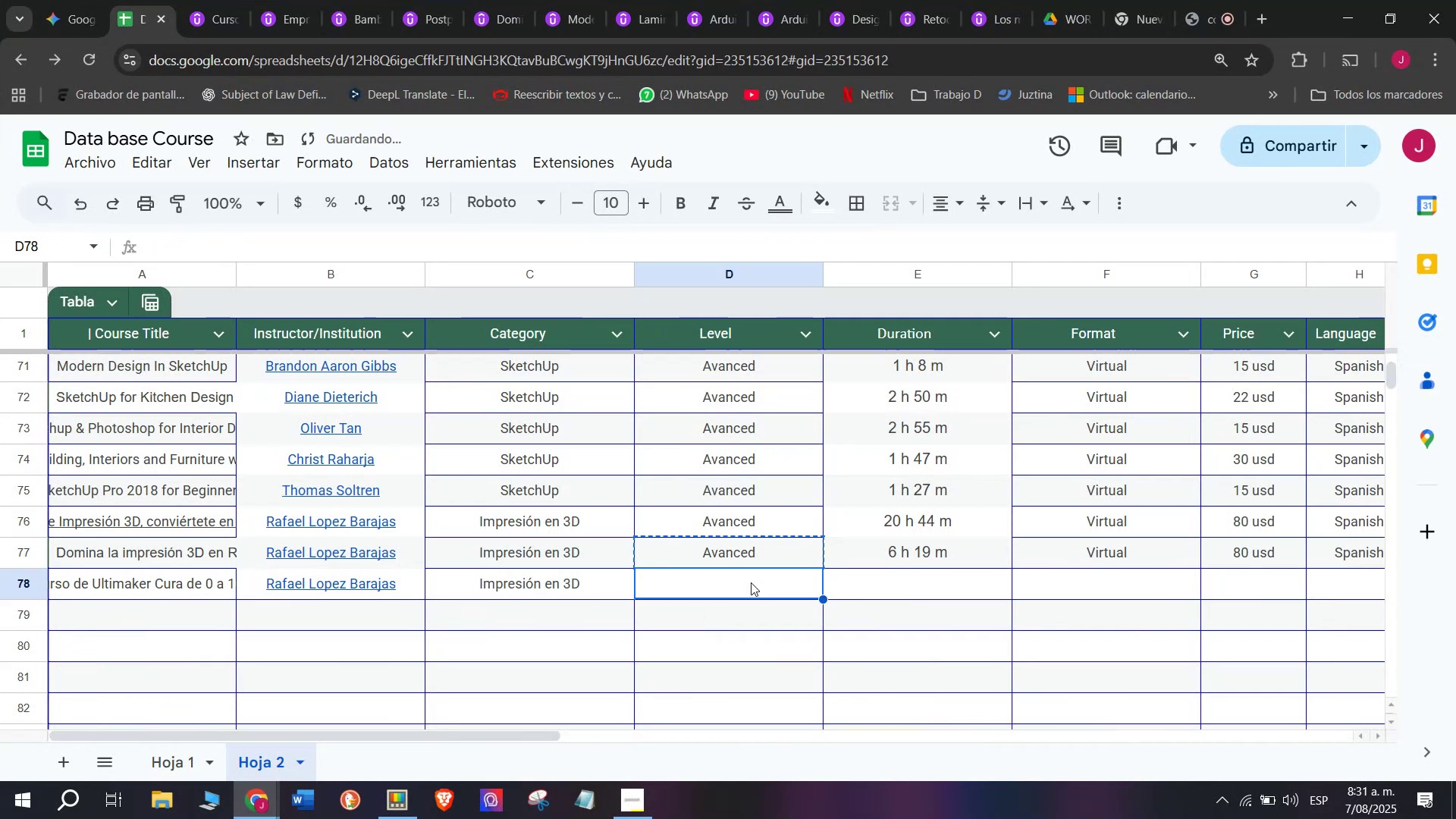 
key(Control+ControlLeft)
 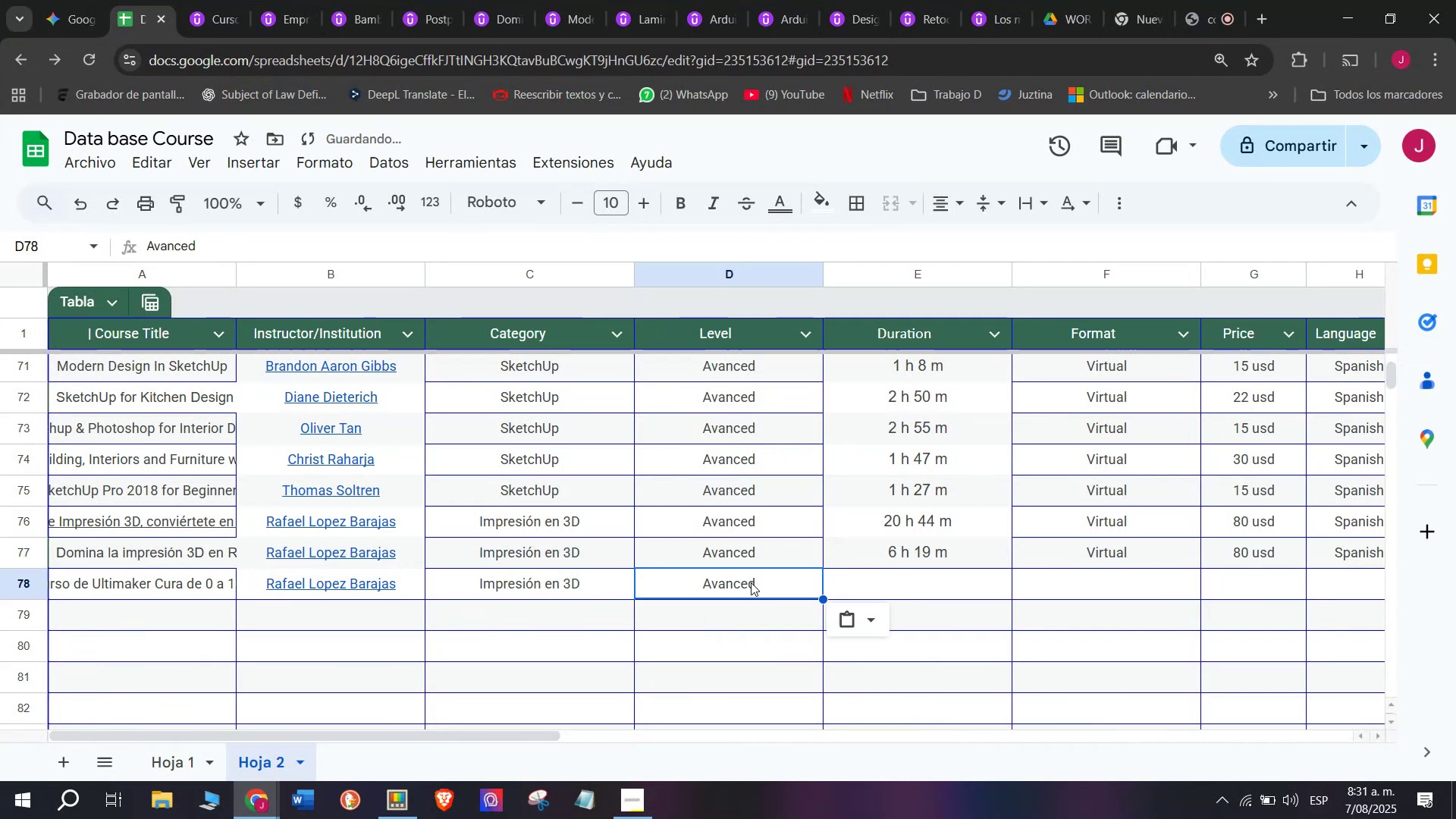 
key(Z)
 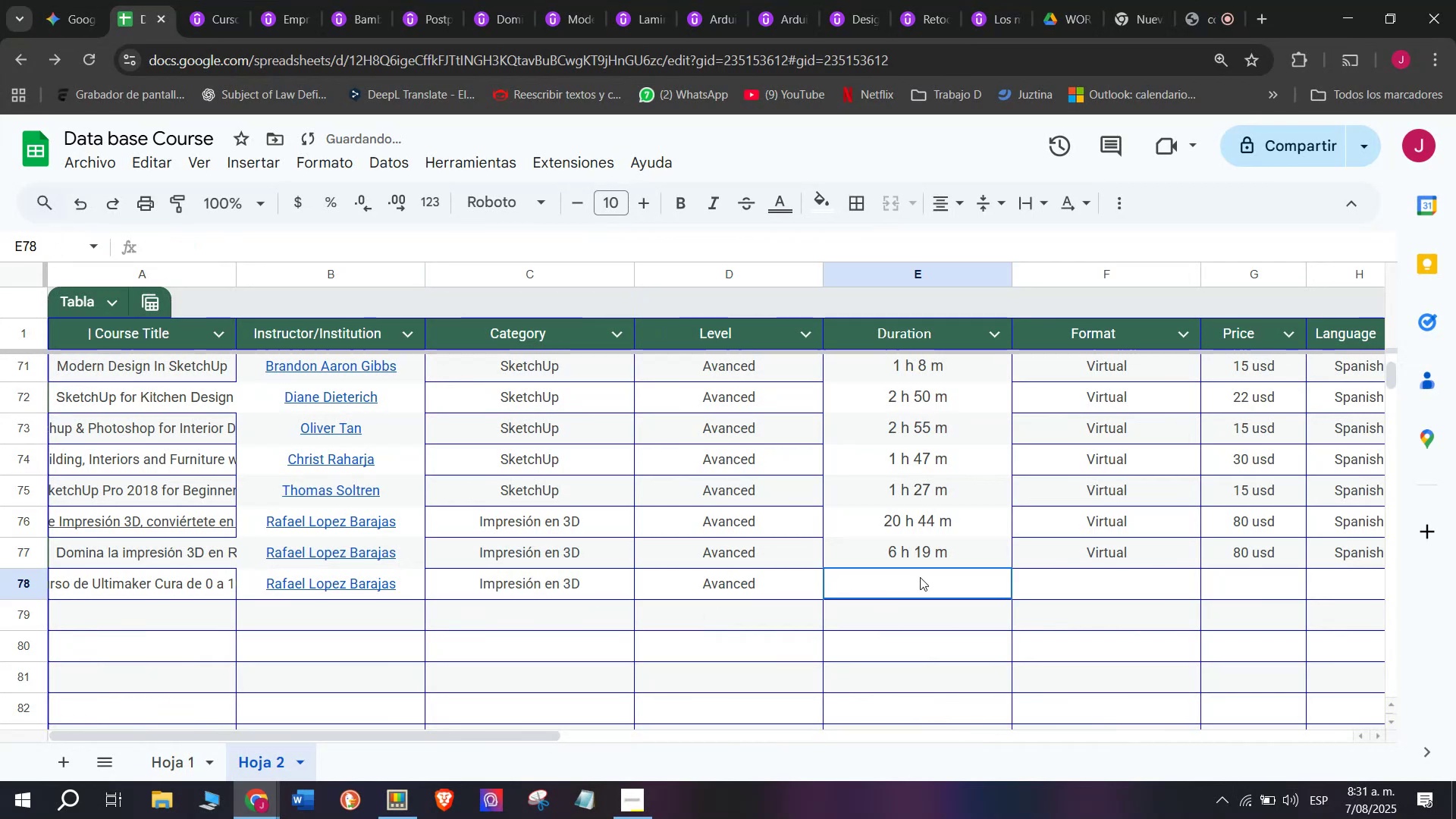 
key(Control+V)
 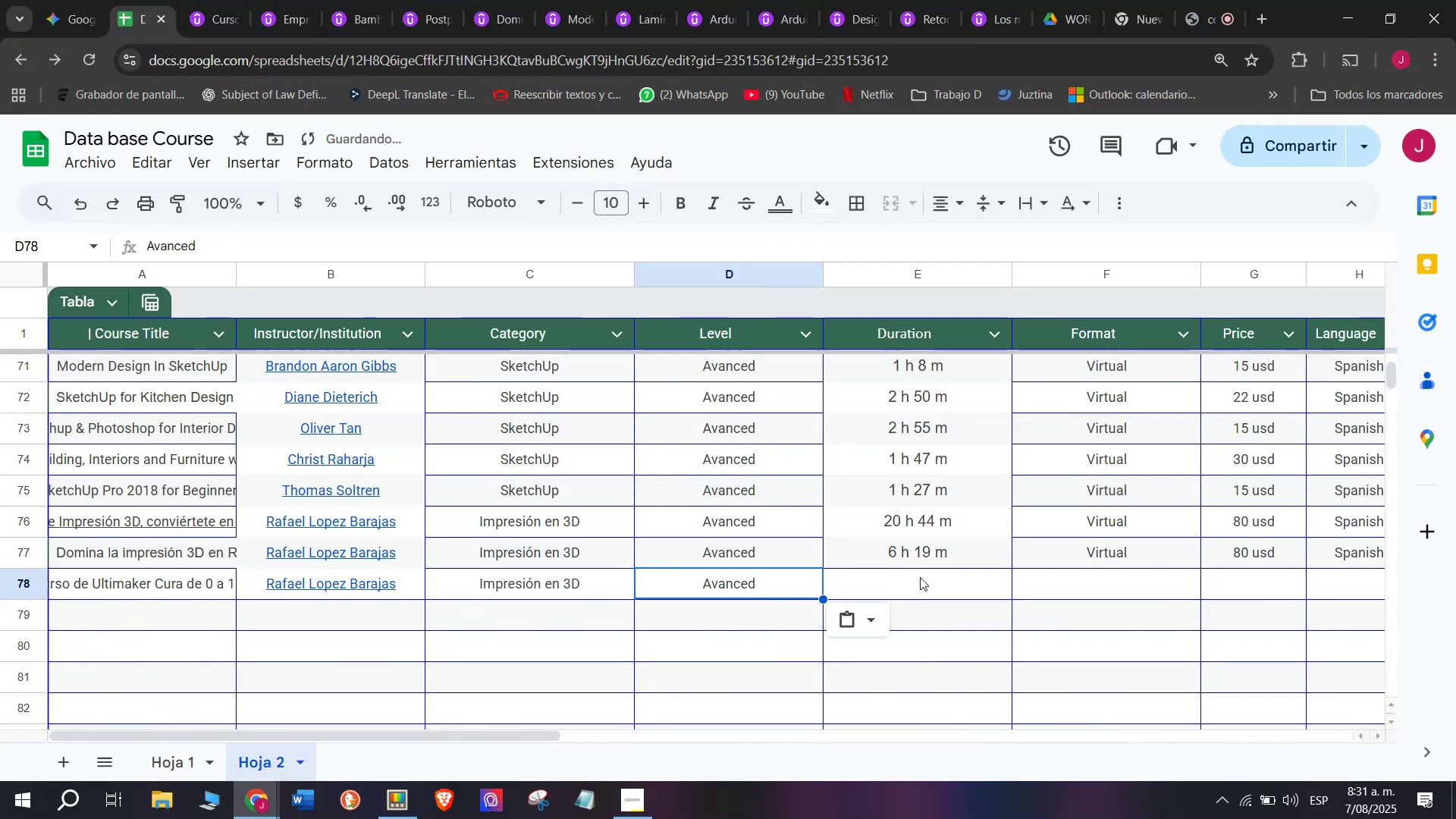 
left_click([920, 577])
 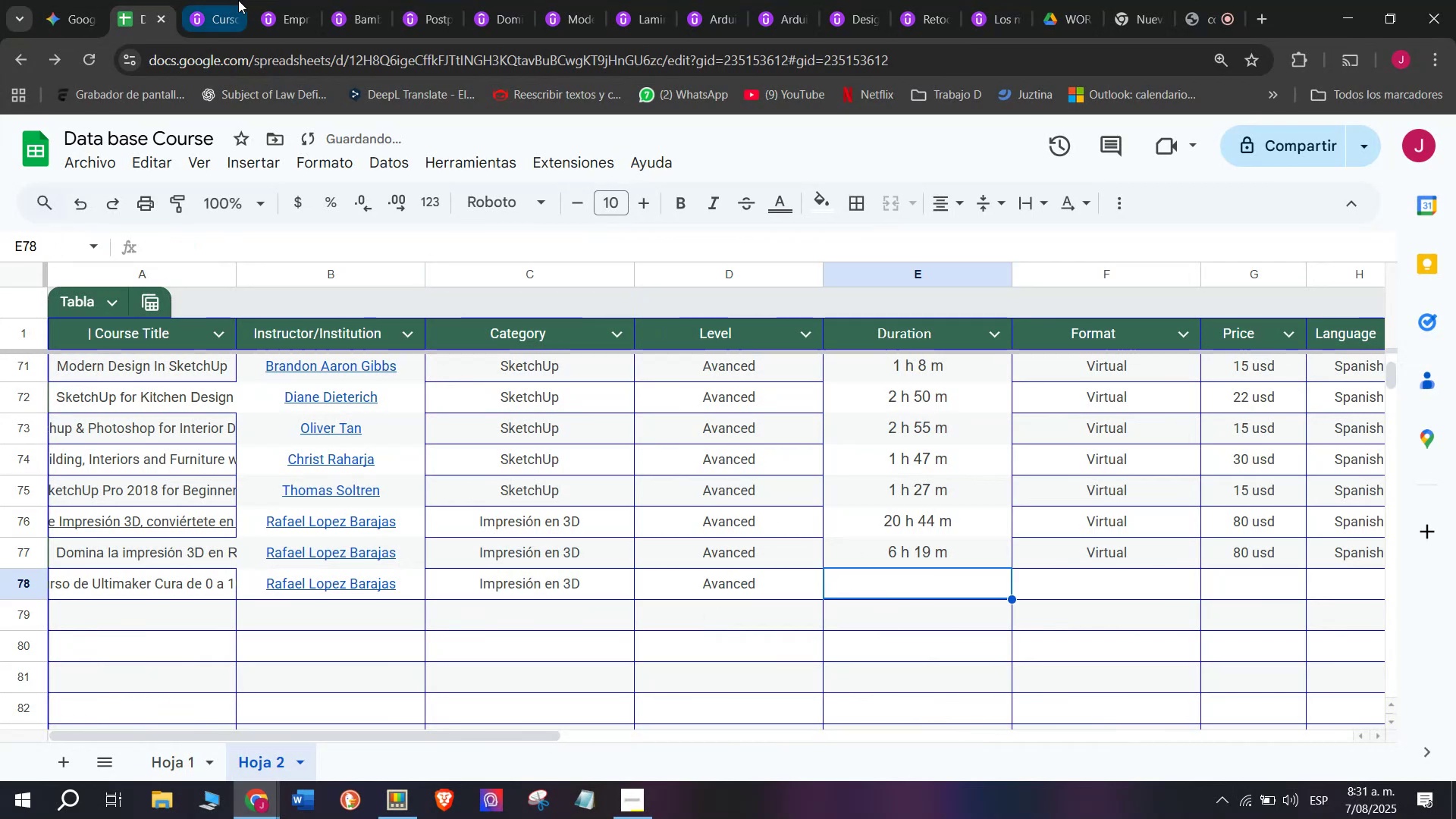 
left_click([228, 0])
 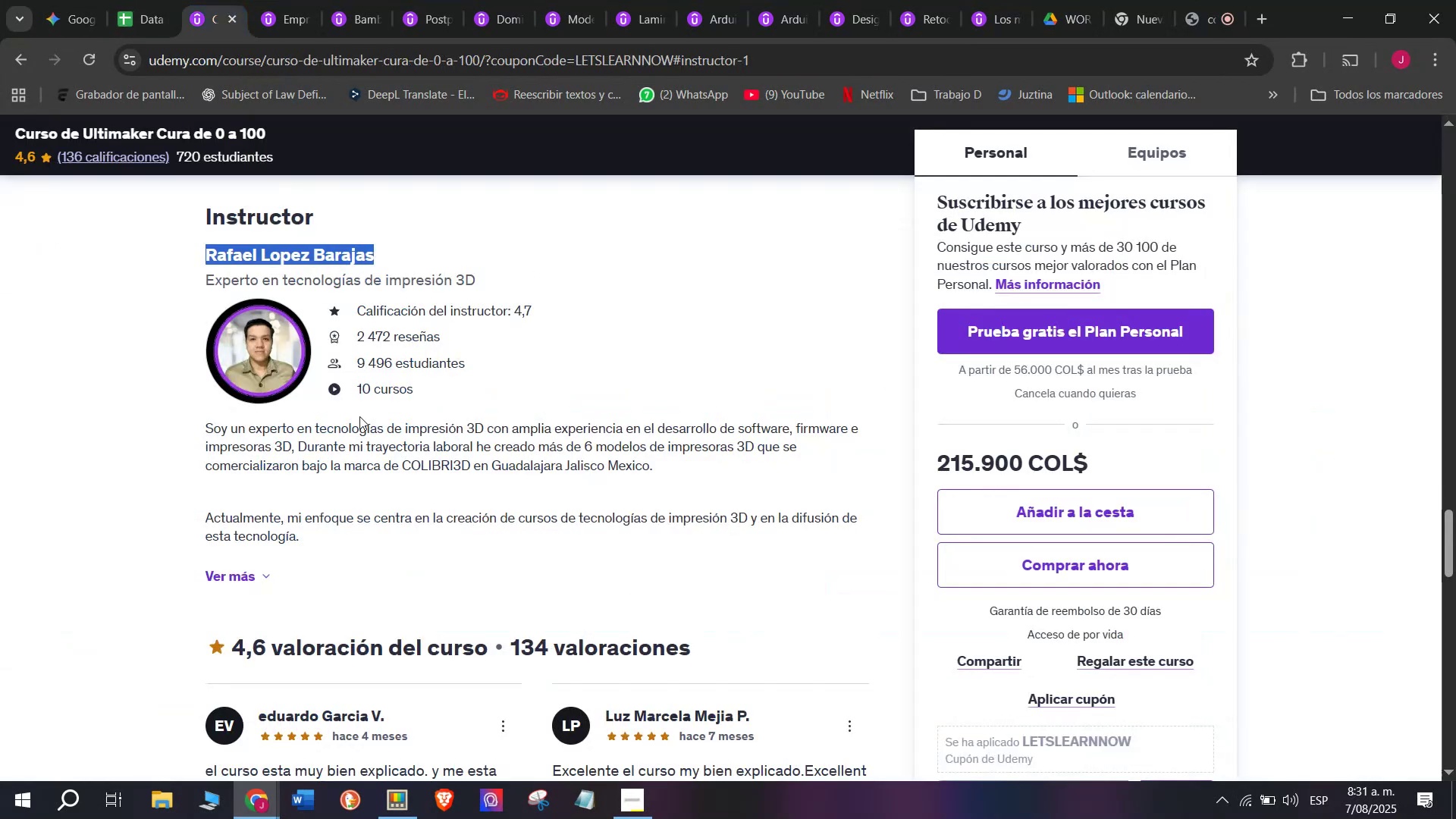 
scroll: coordinate [313, 648], scroll_direction: up, amount: 11.0
 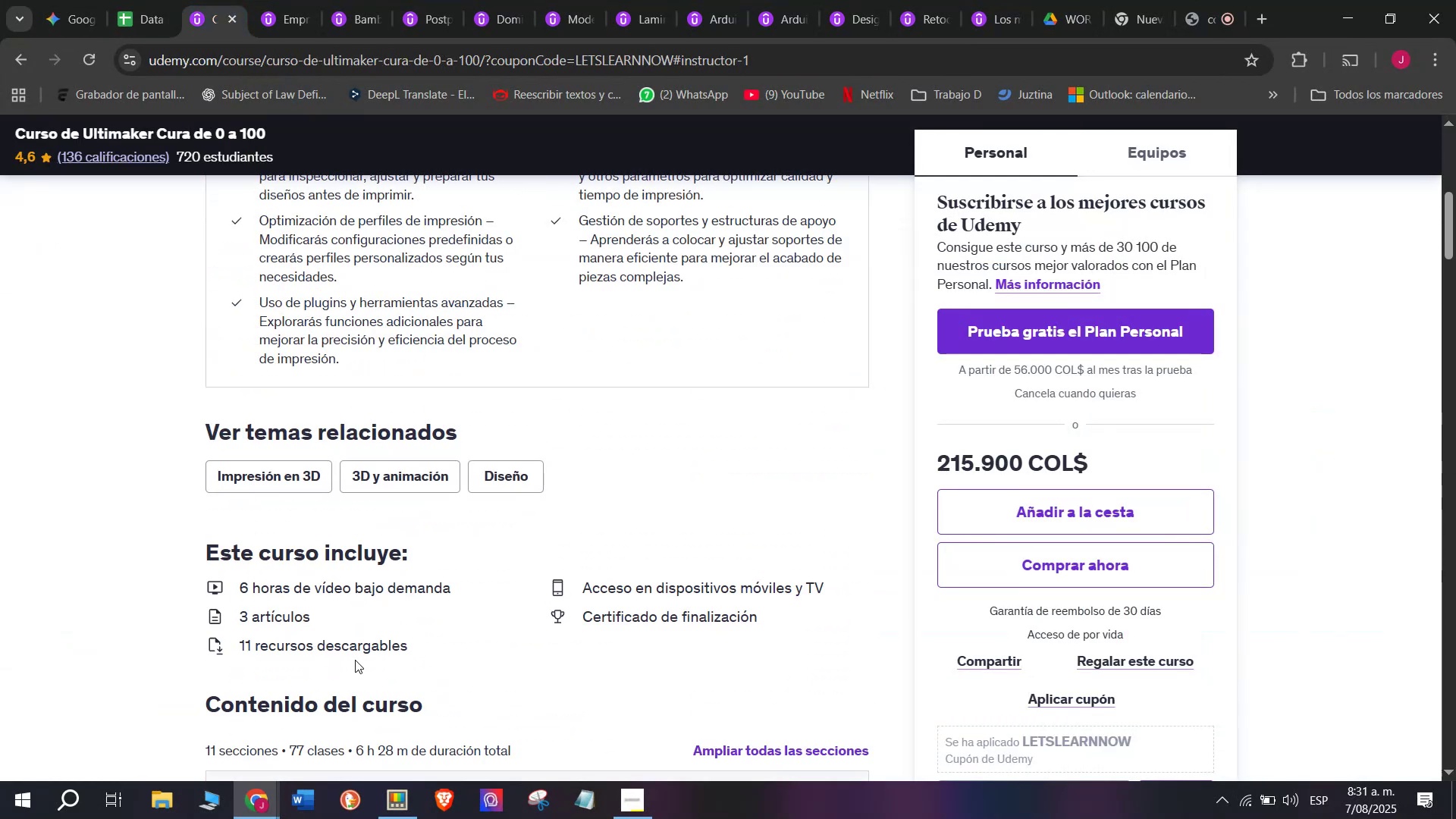 
scroll: coordinate [355, 660], scroll_direction: down, amount: 1.0
 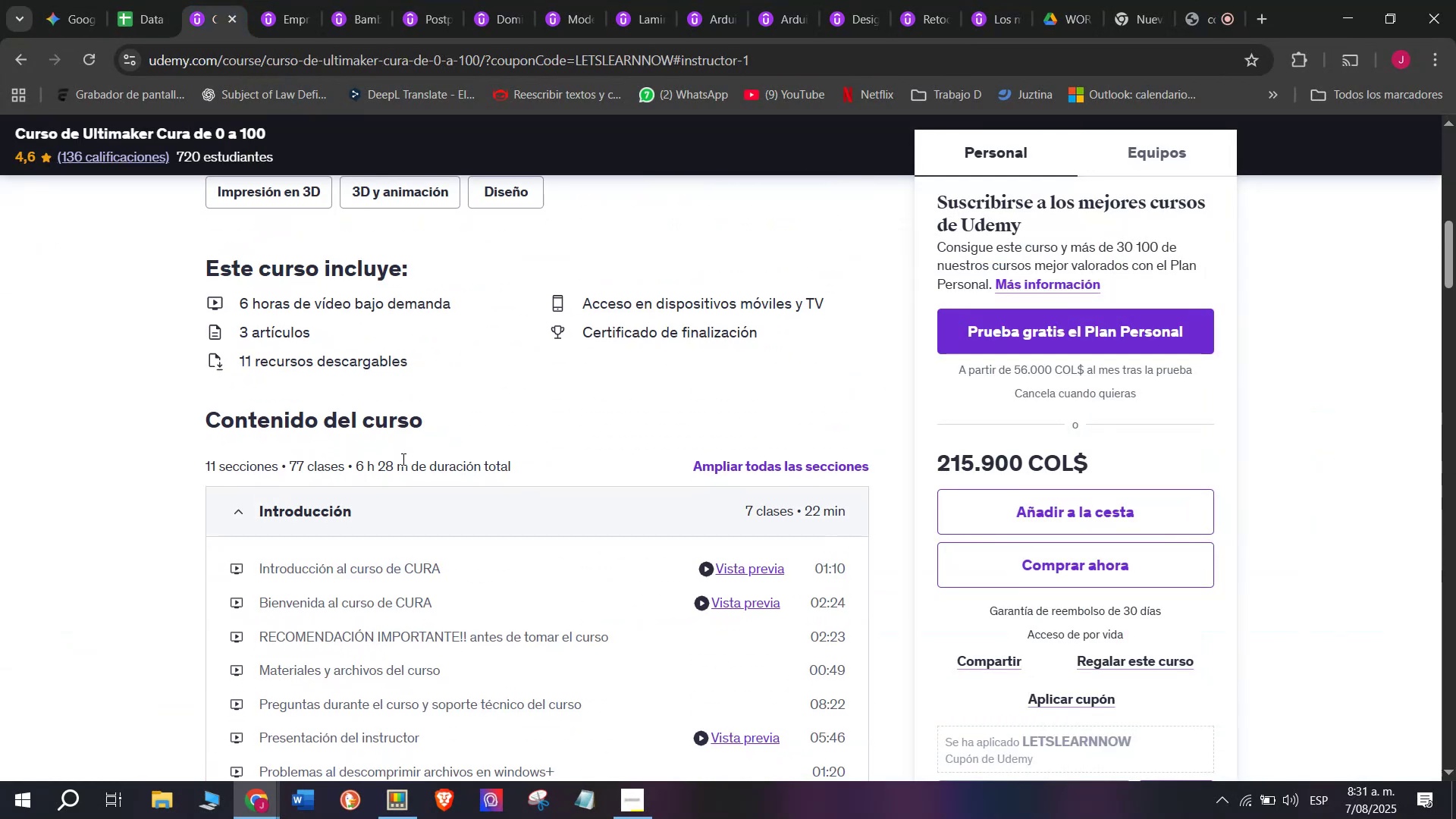 
left_click_drag(start_coordinate=[405, 460], to_coordinate=[356, 453])
 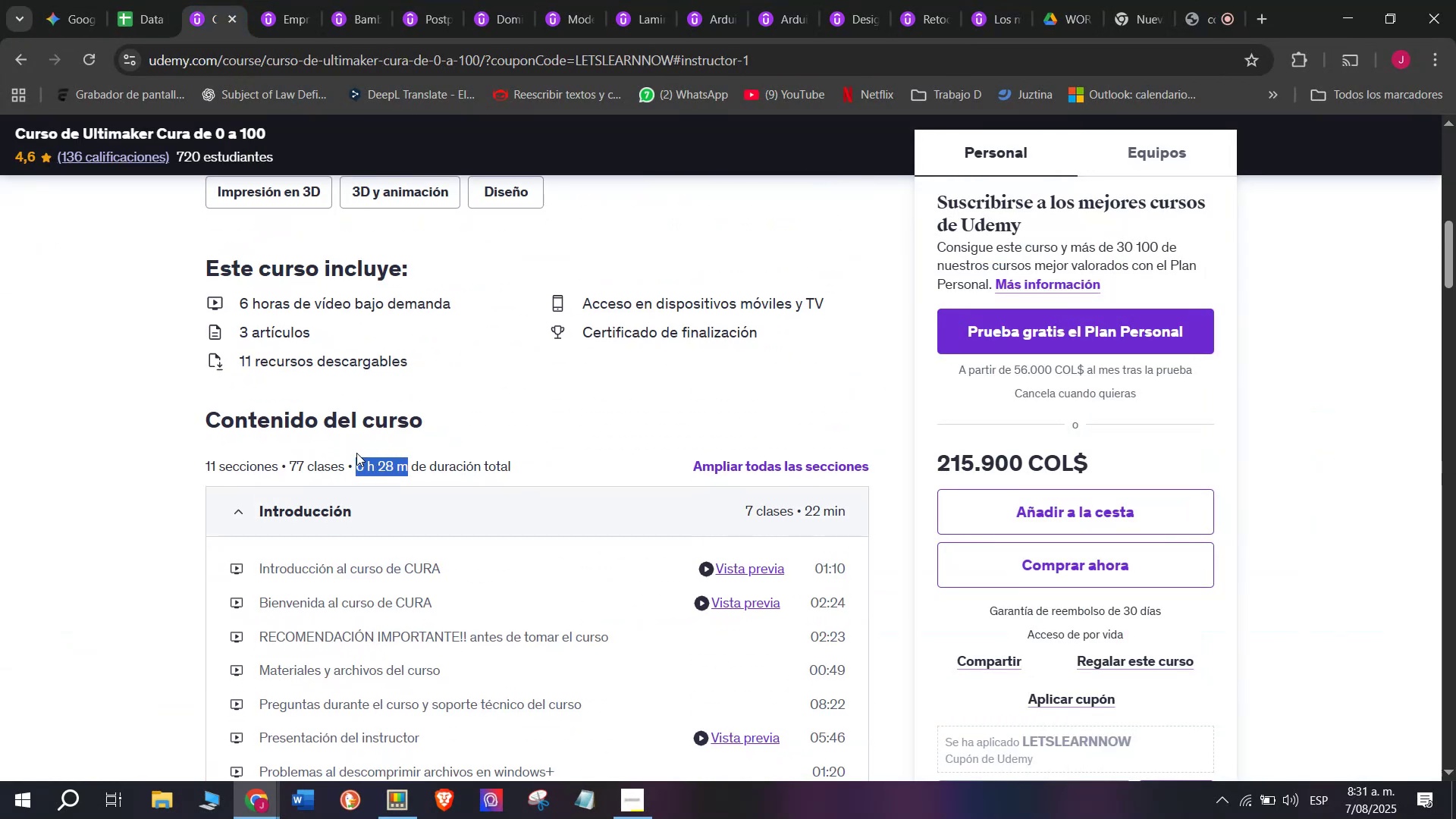 
key(Break)
 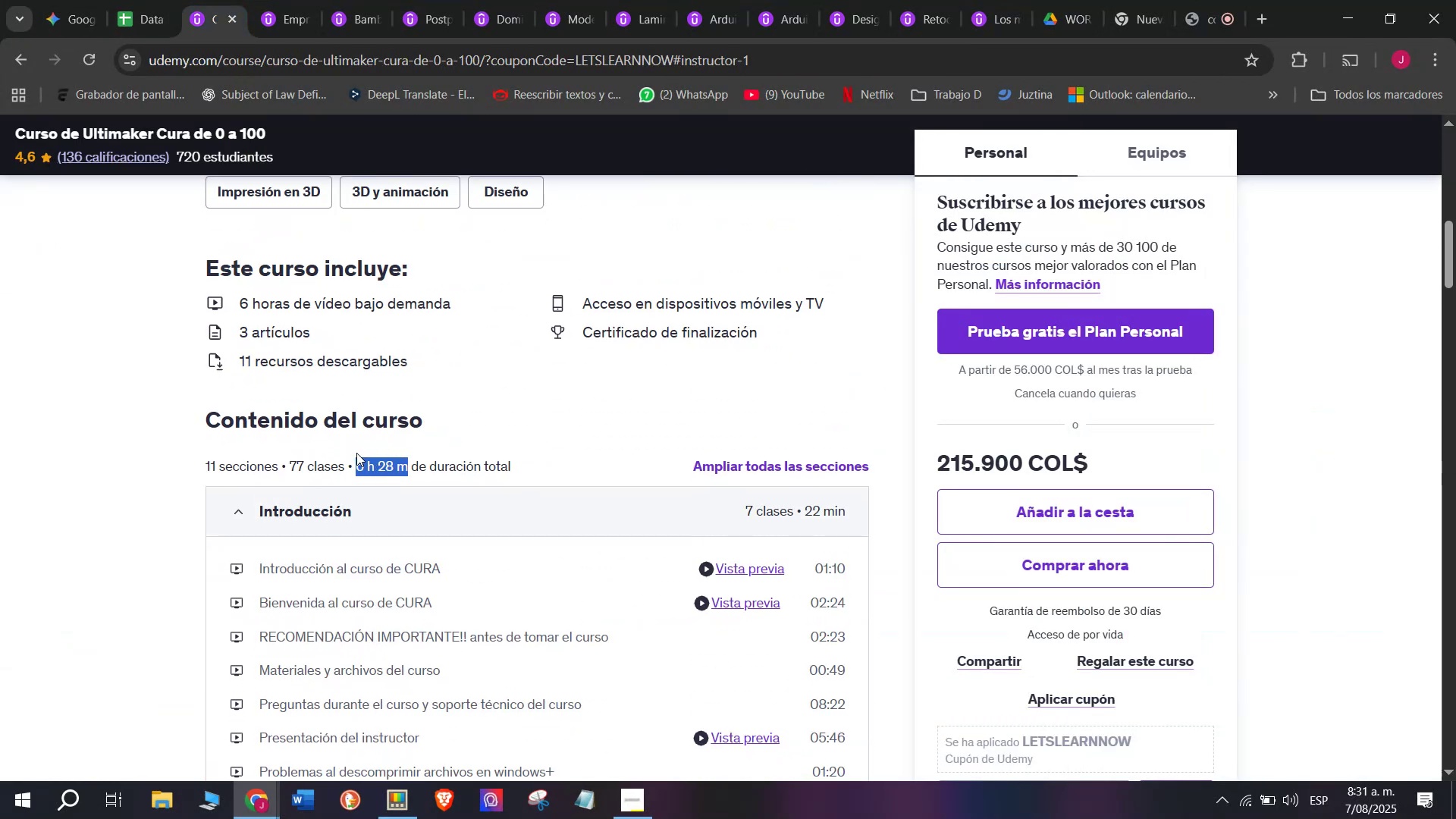 
key(Control+ControlLeft)
 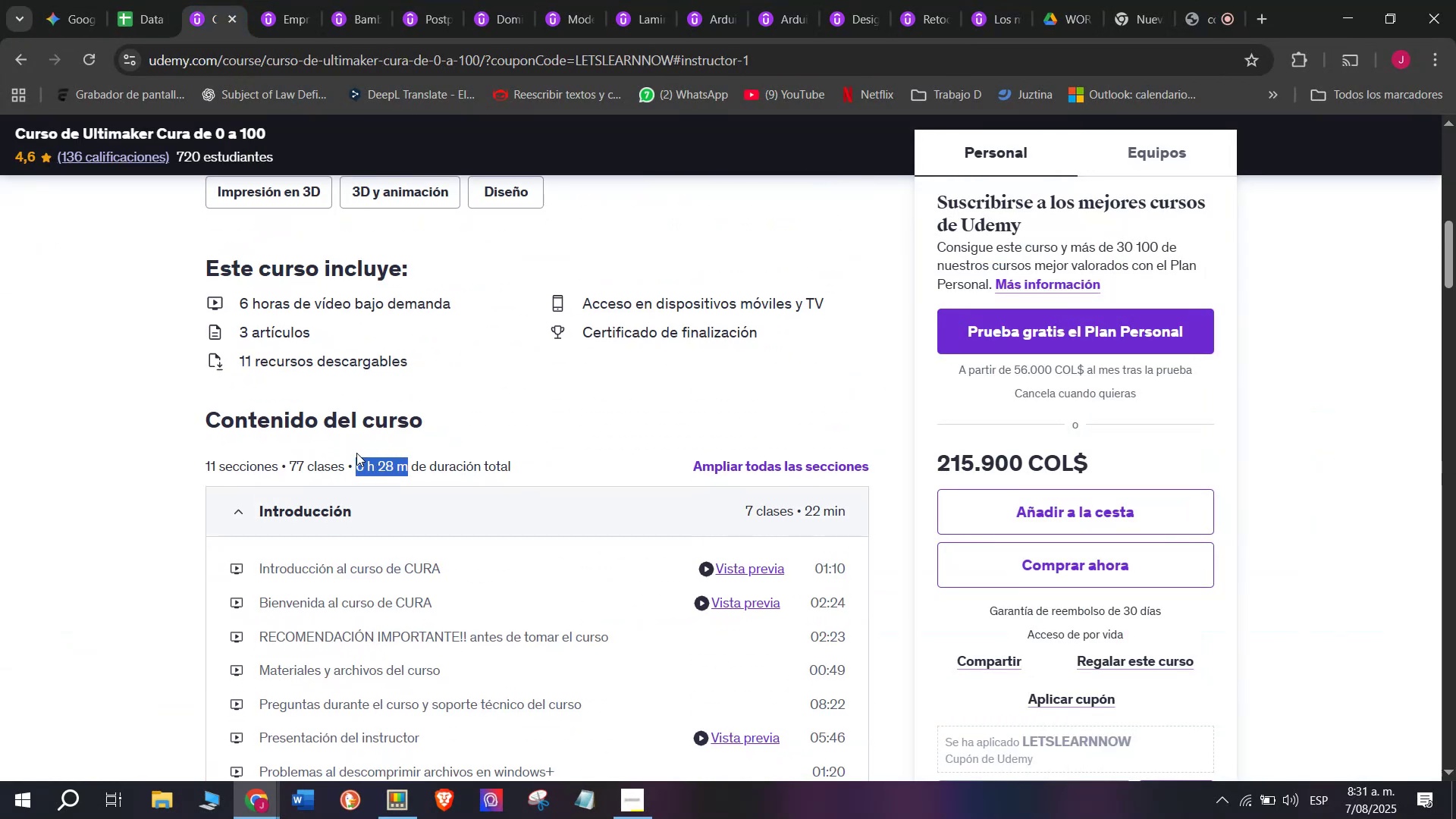 
key(Control+C)
 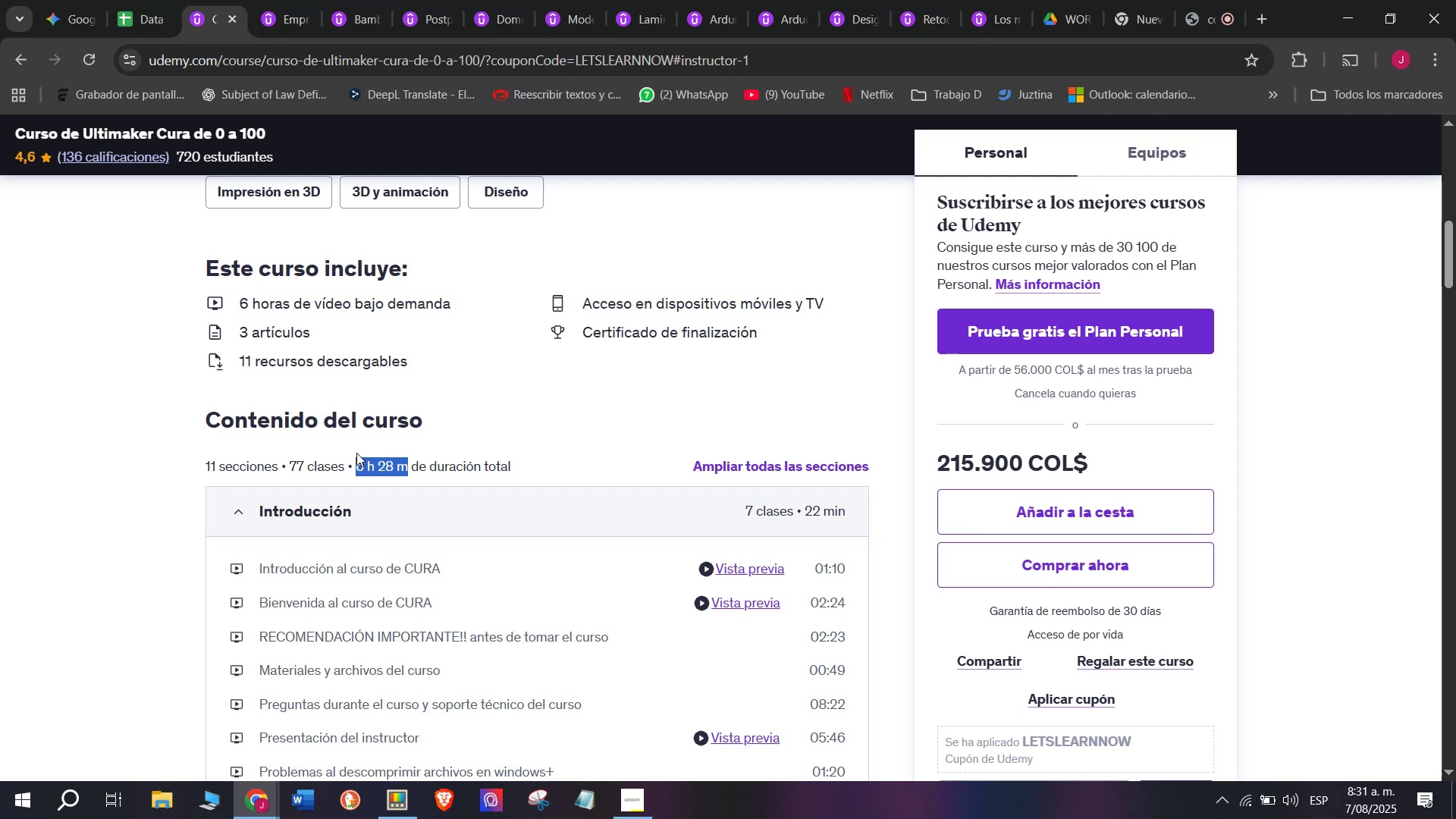 
key(Control+ControlLeft)
 